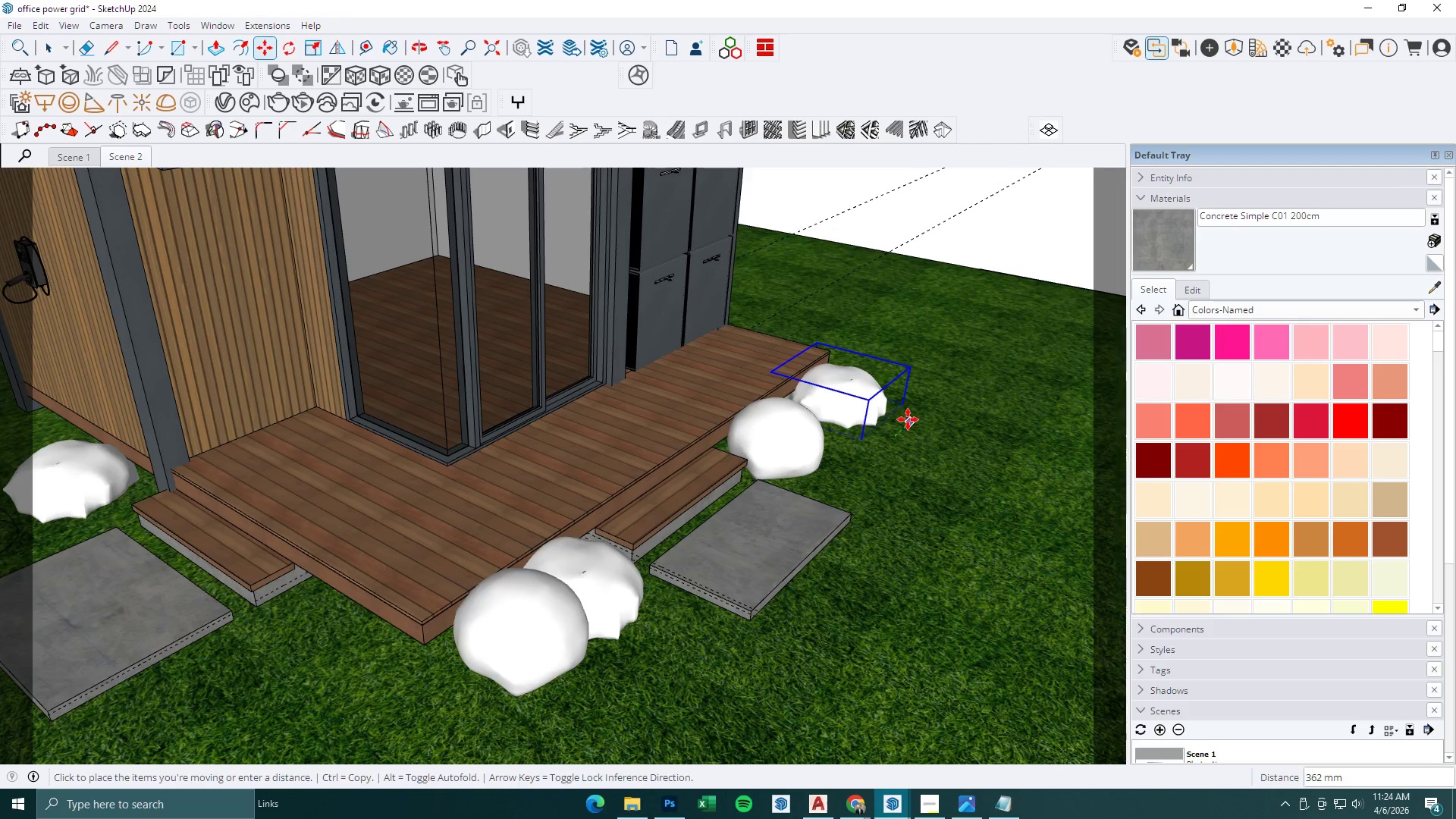 
left_click([912, 416])
 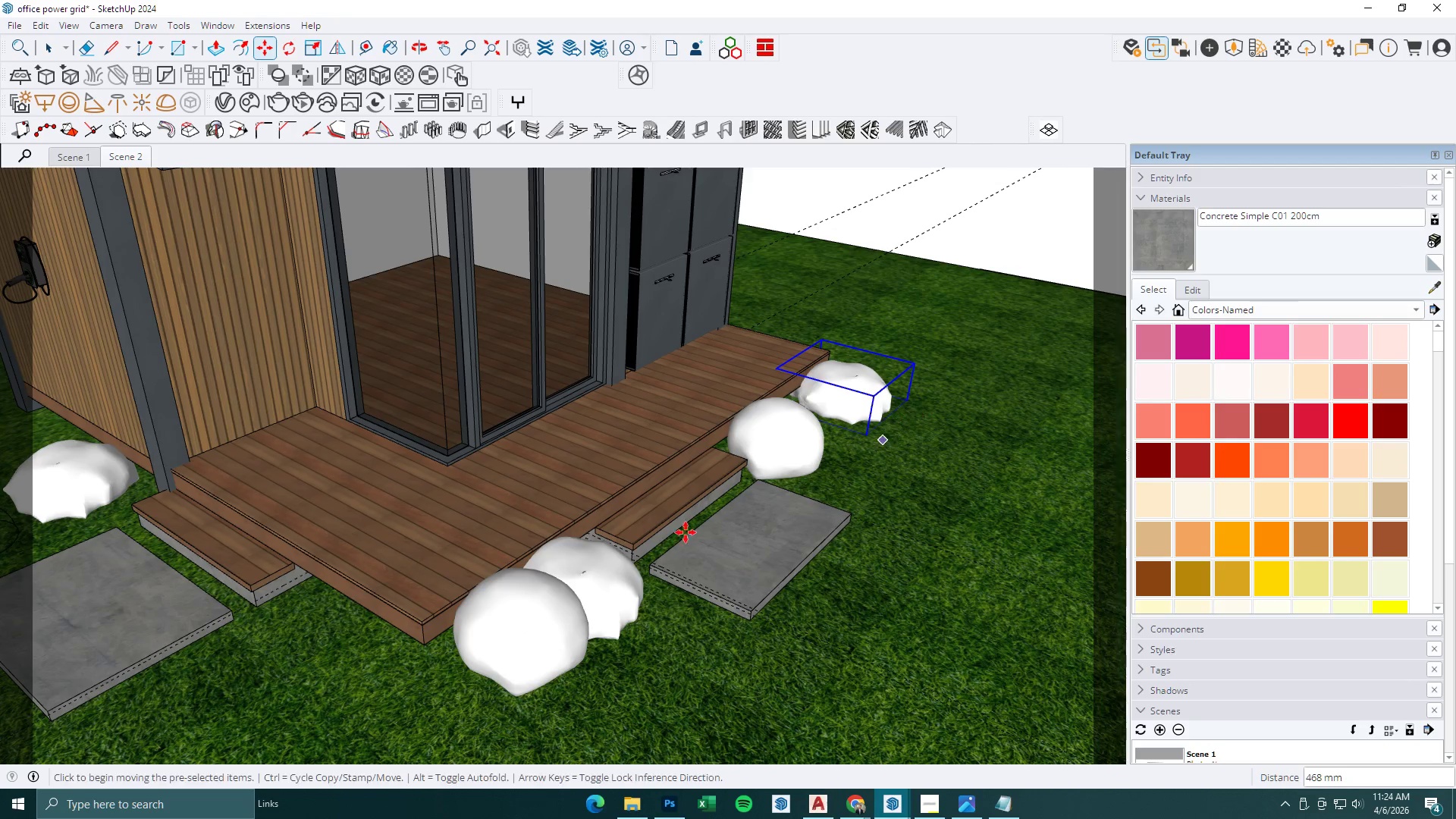 
scroll: coordinate [623, 566], scroll_direction: down, amount: 8.0
 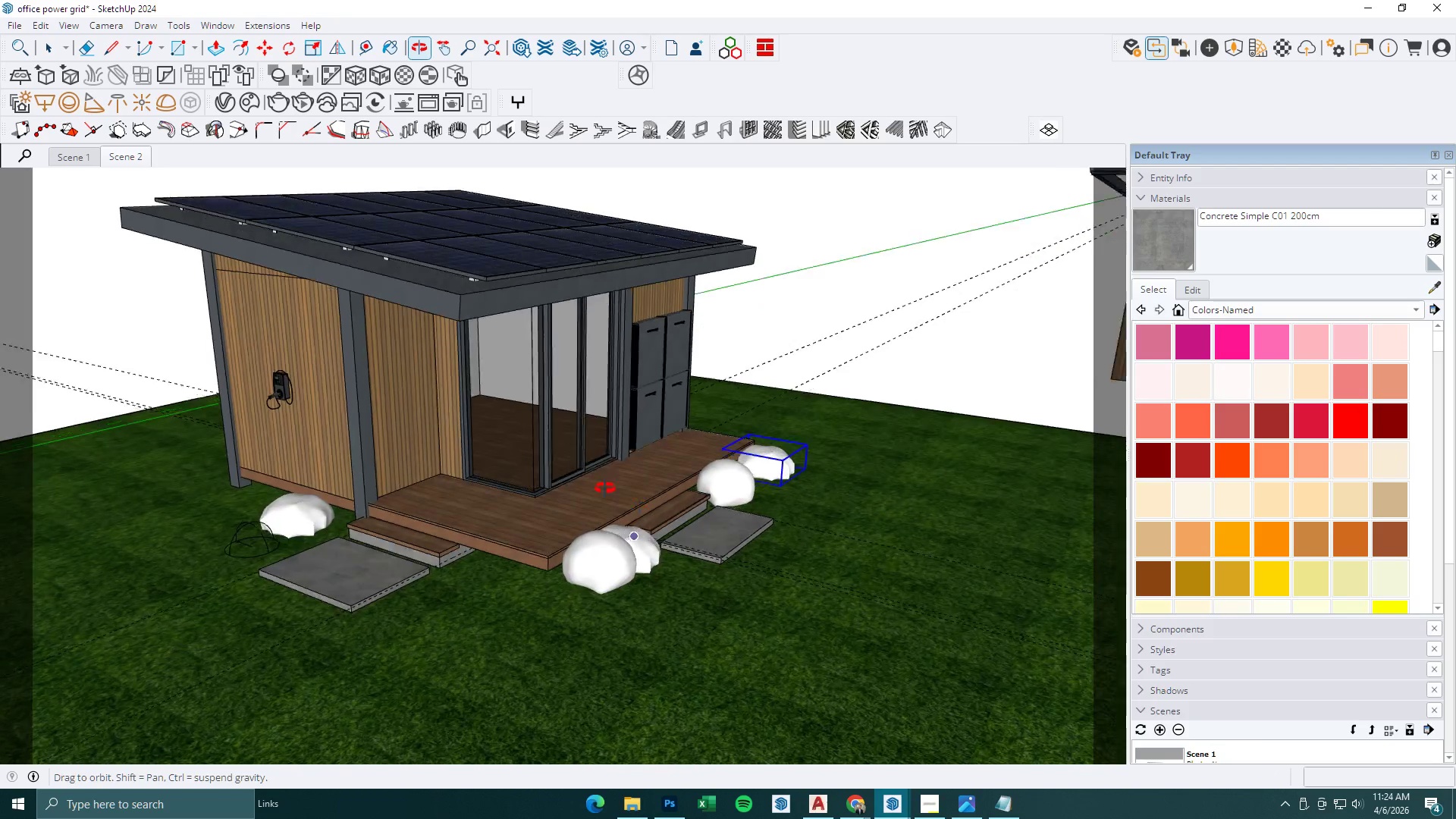 
key(Space)
 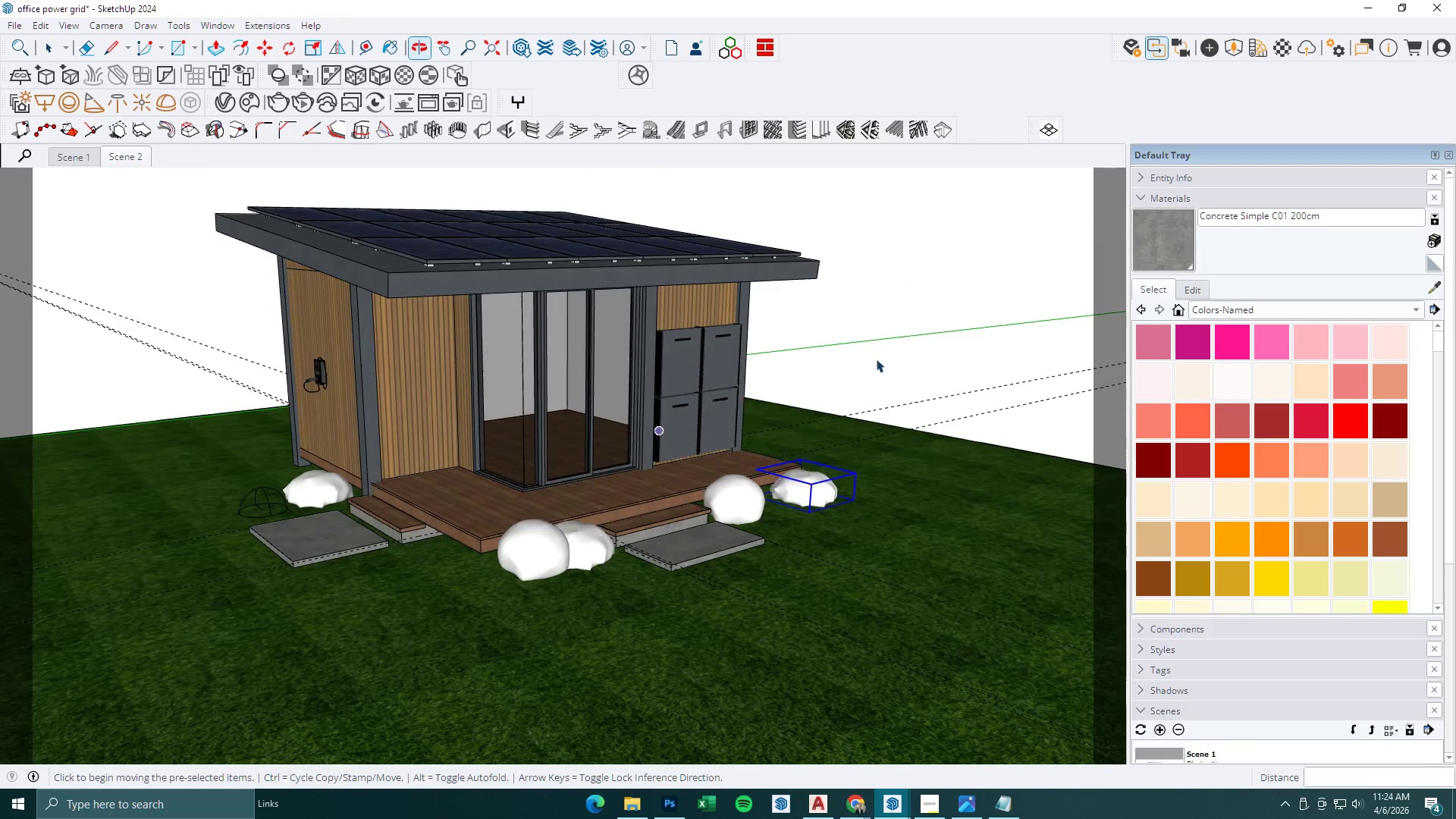 
left_click([884, 350])
 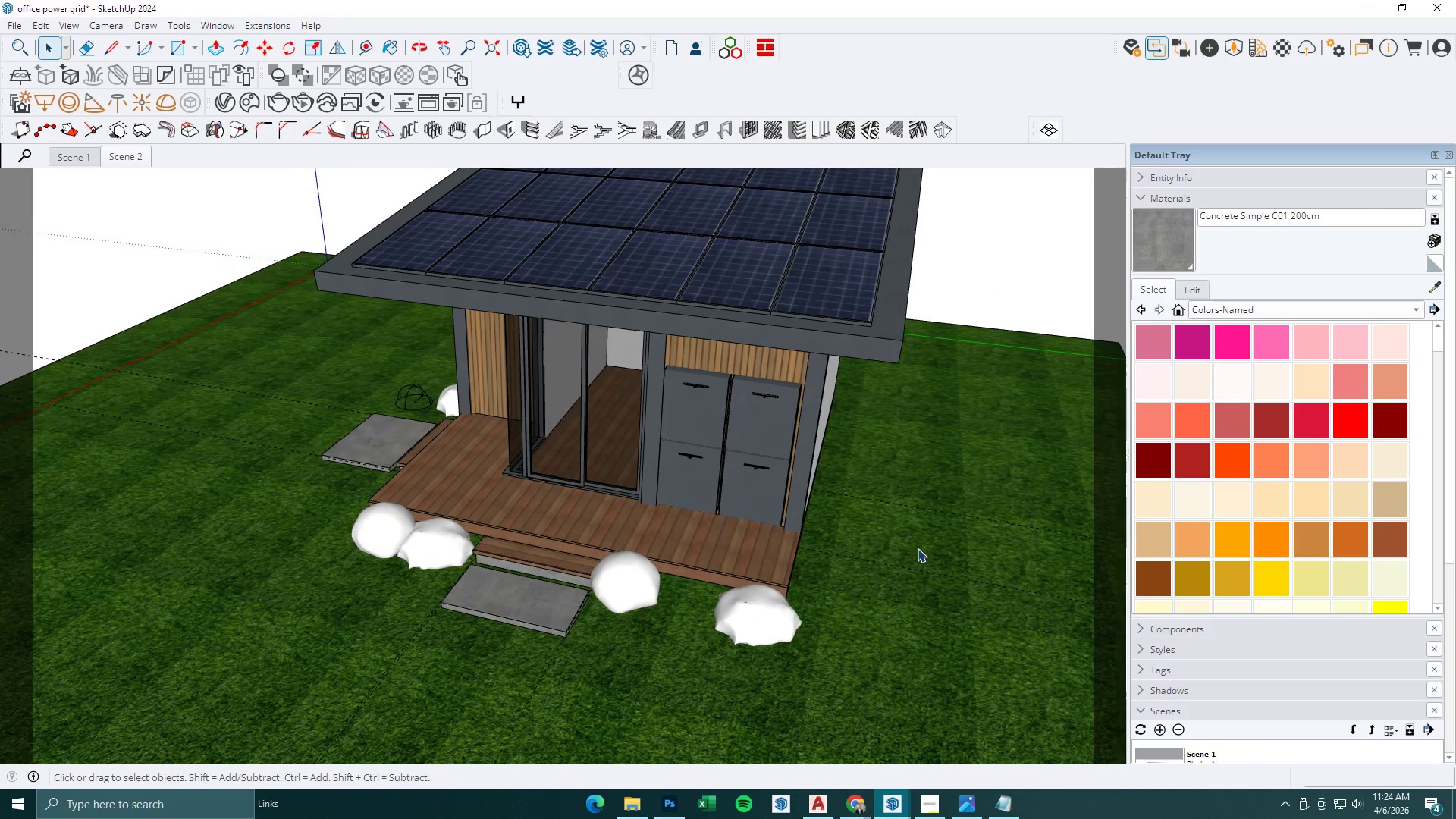 
key(T)
 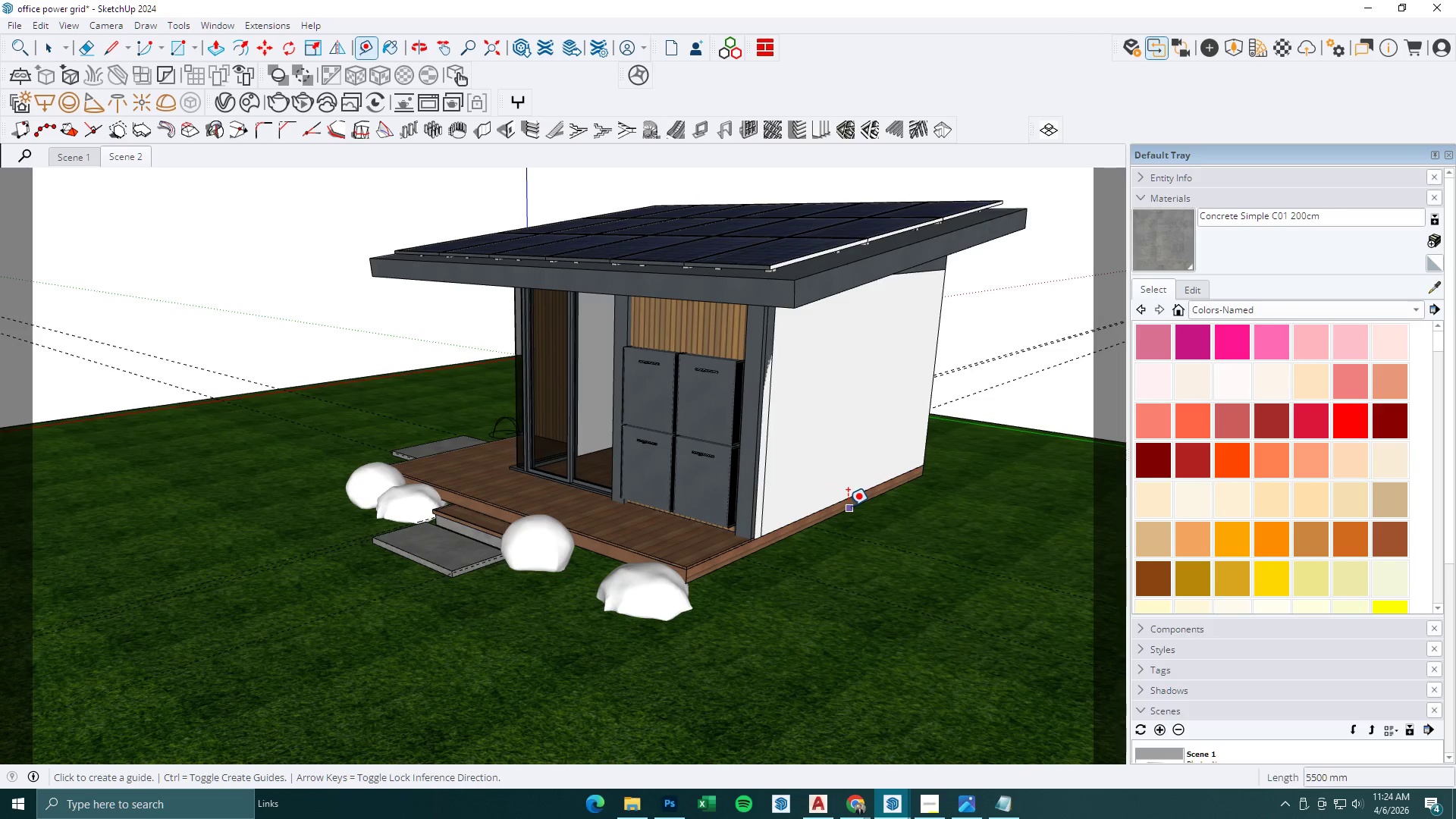 
left_click([848, 506])
 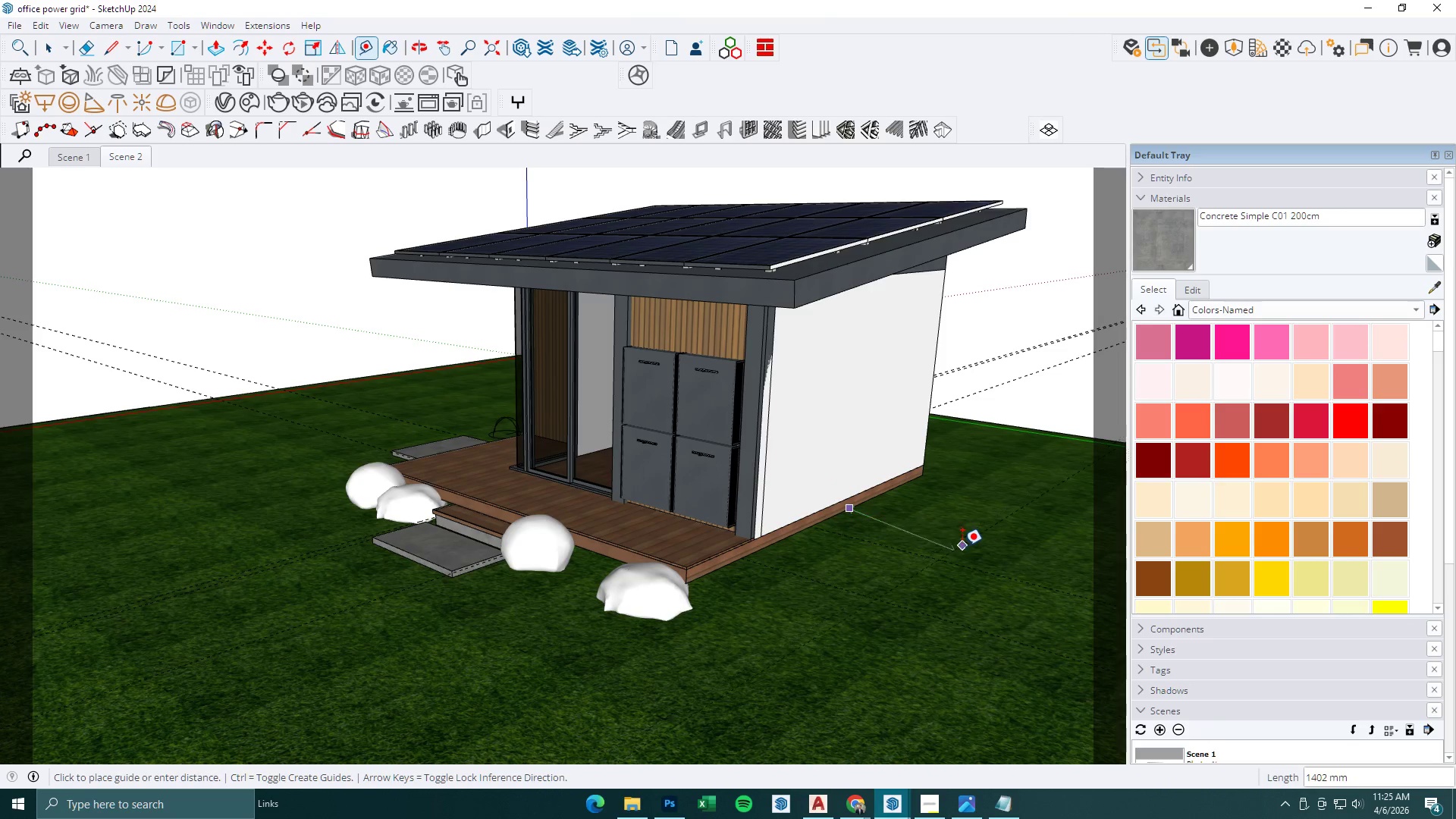 
type(2)
key(Backspace)
type(1500)
 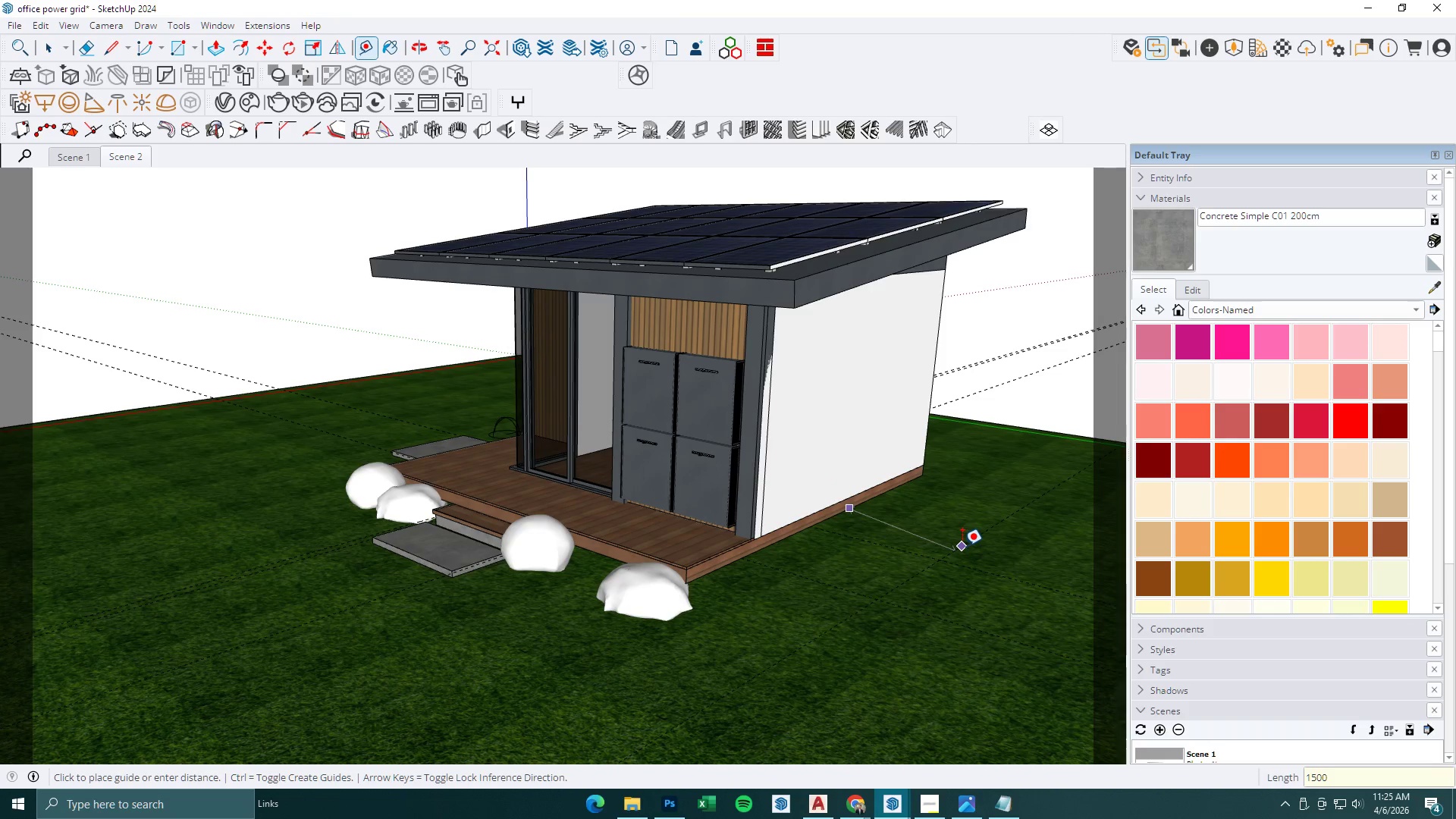 
key(Enter)
 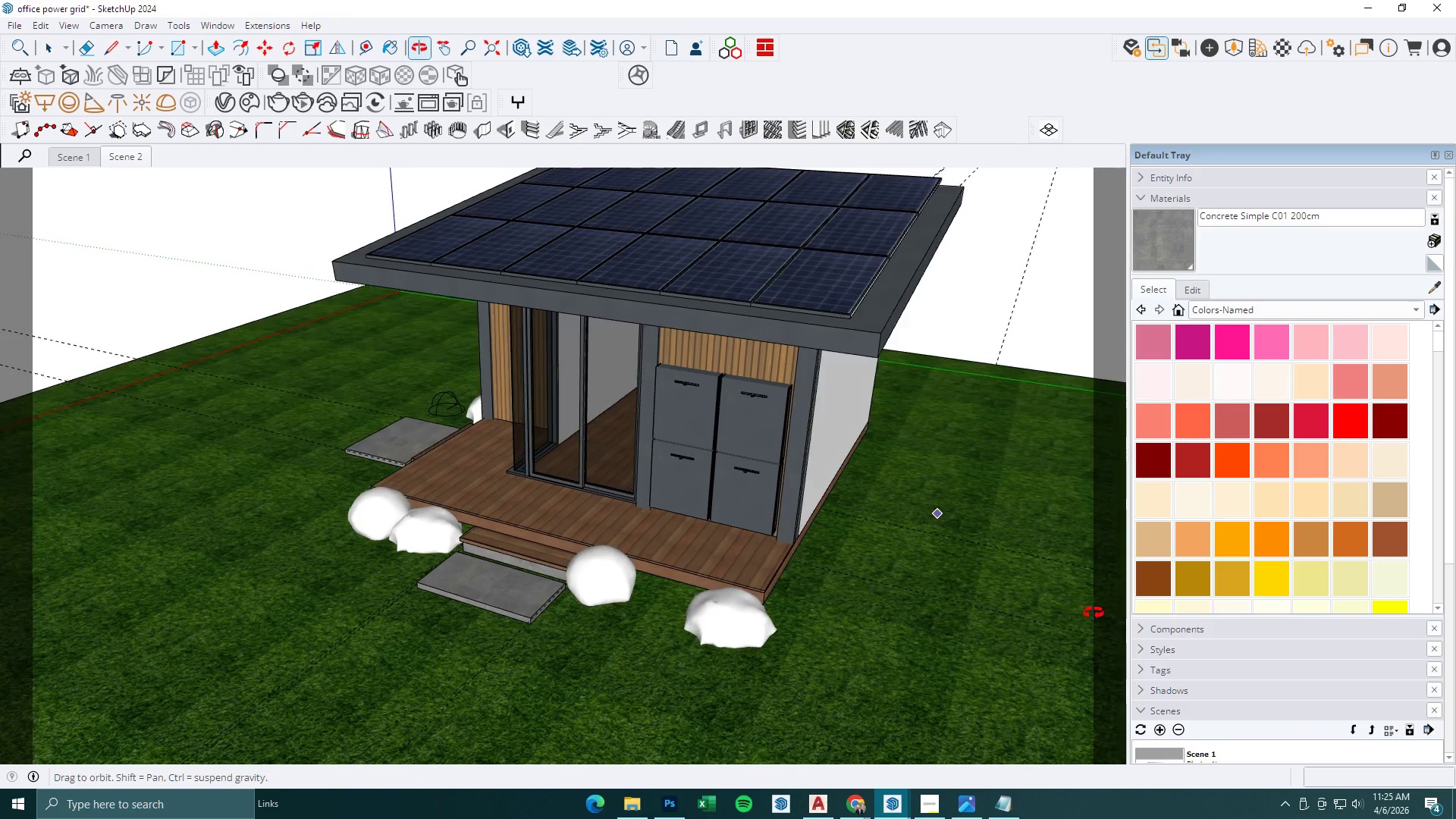 
scroll: coordinate [983, 485], scroll_direction: up, amount: 2.0
 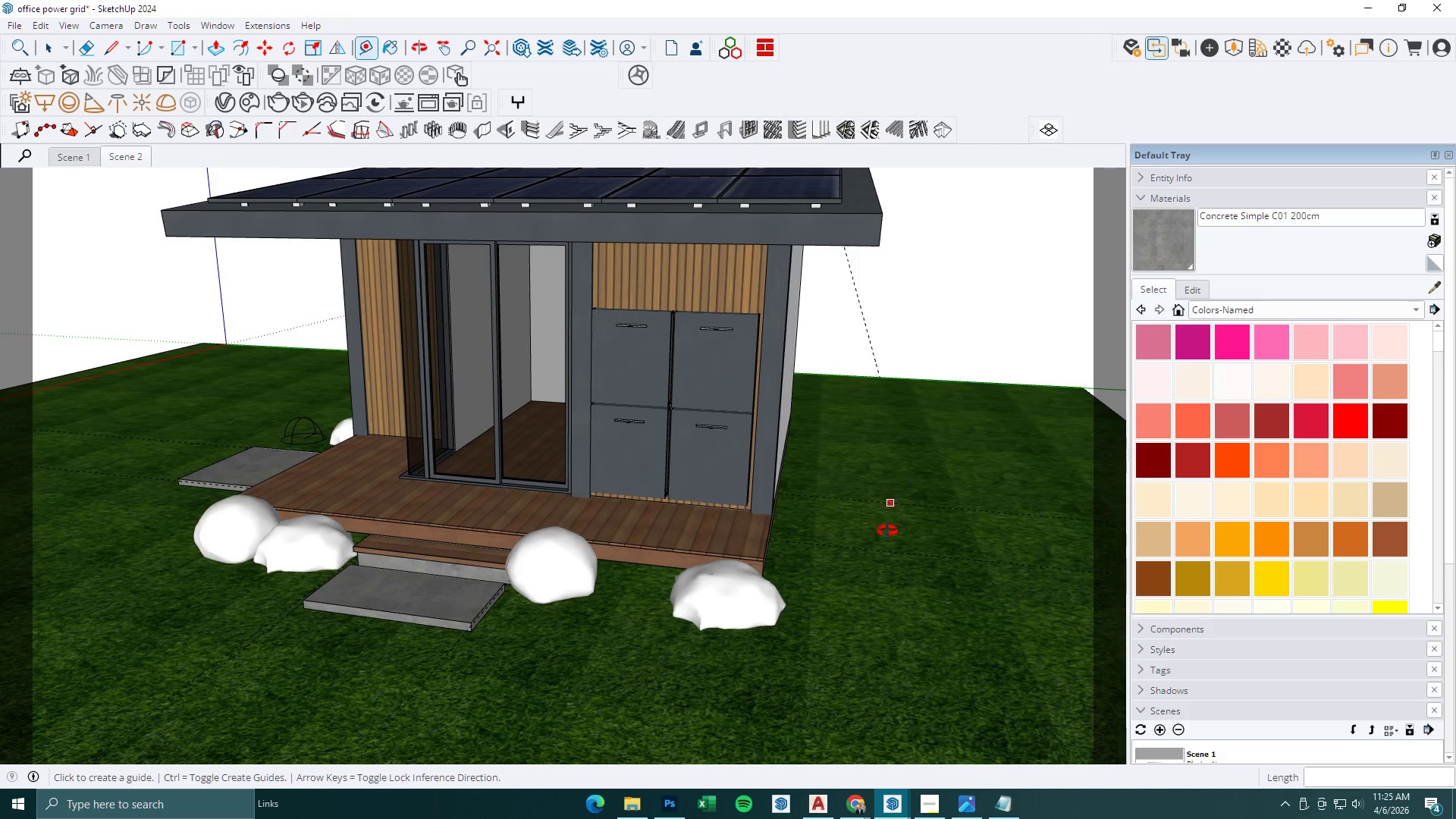 
left_click([808, 493])
 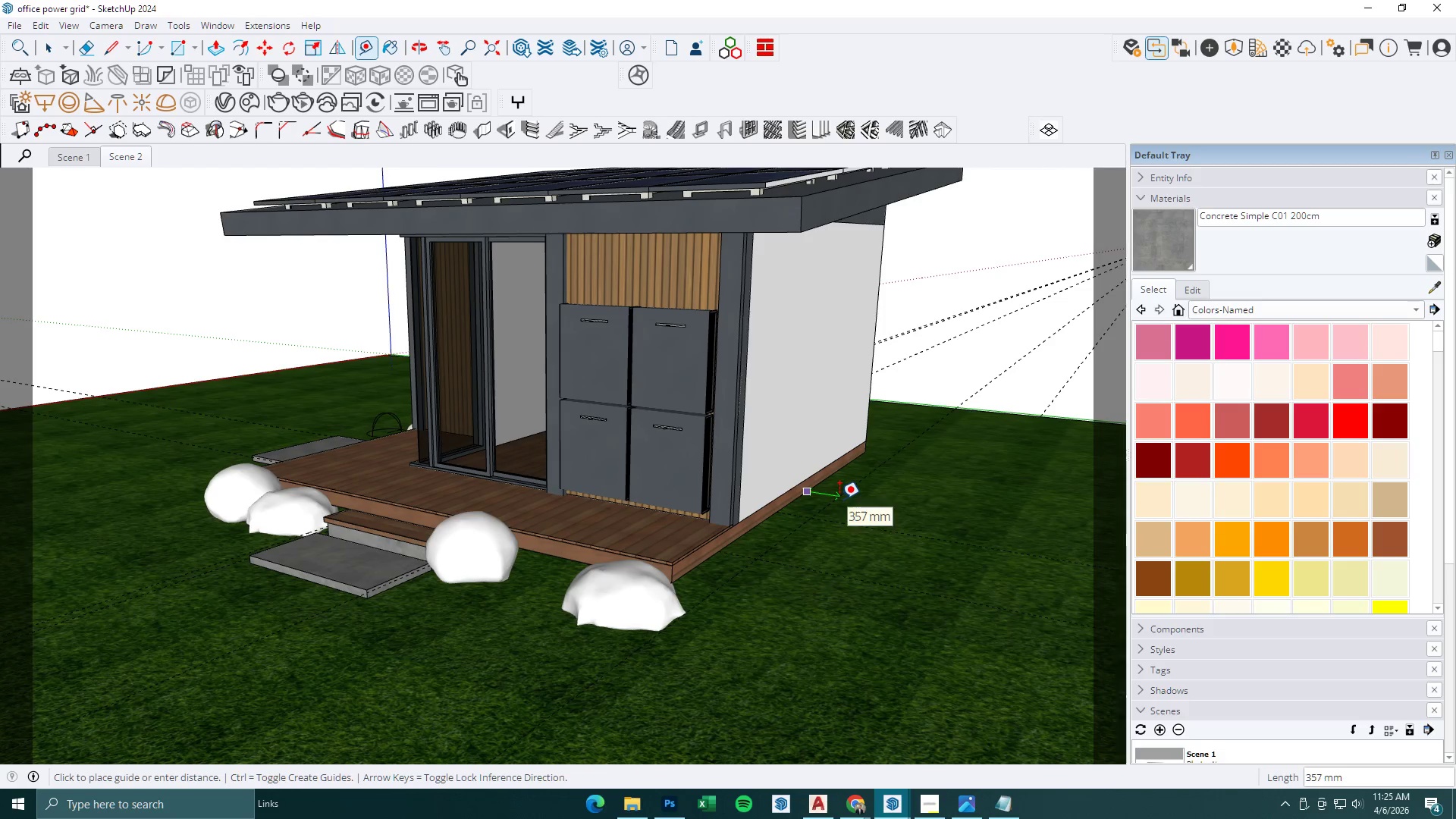 
key(Escape)
 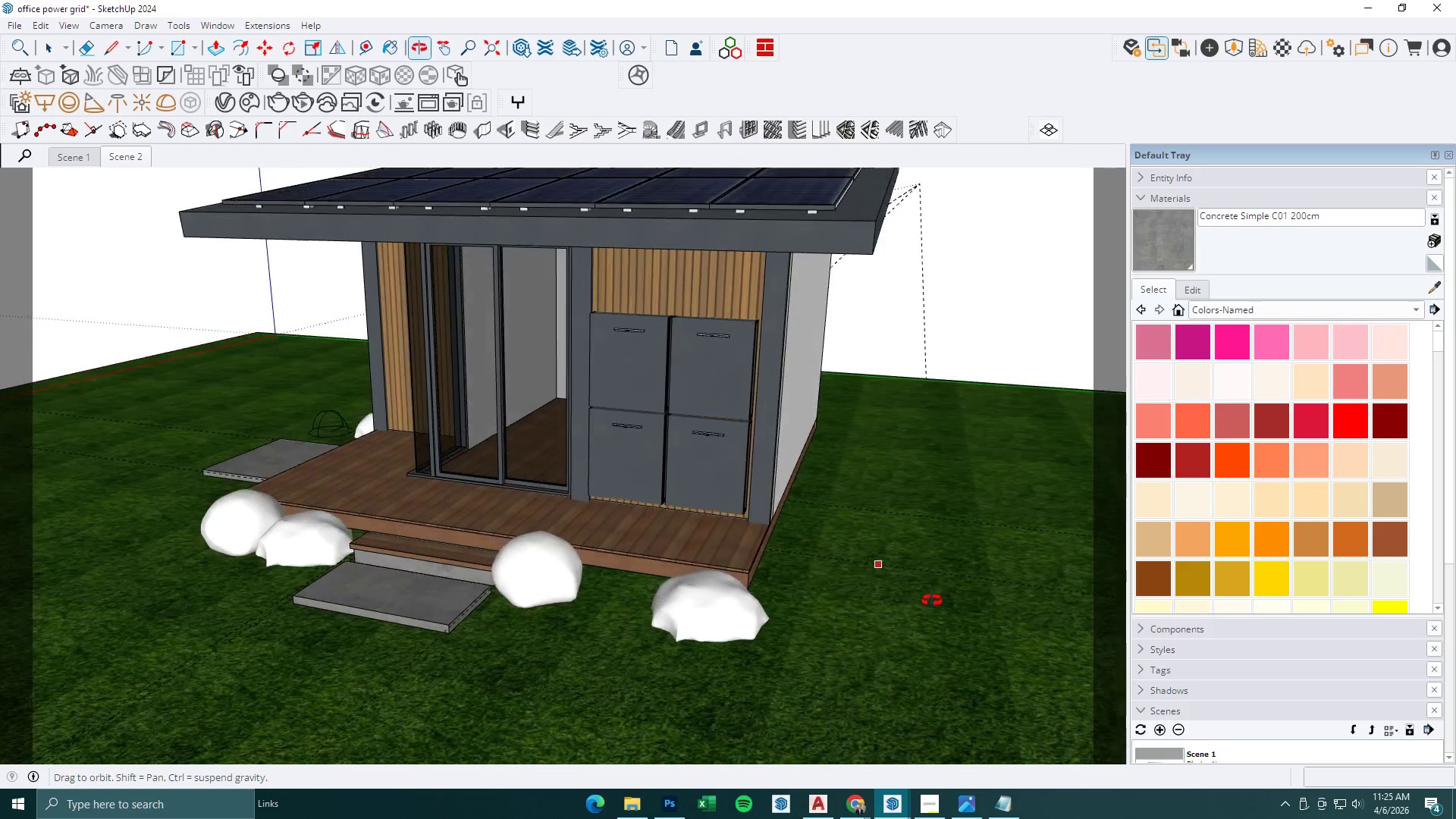 
key(R)
 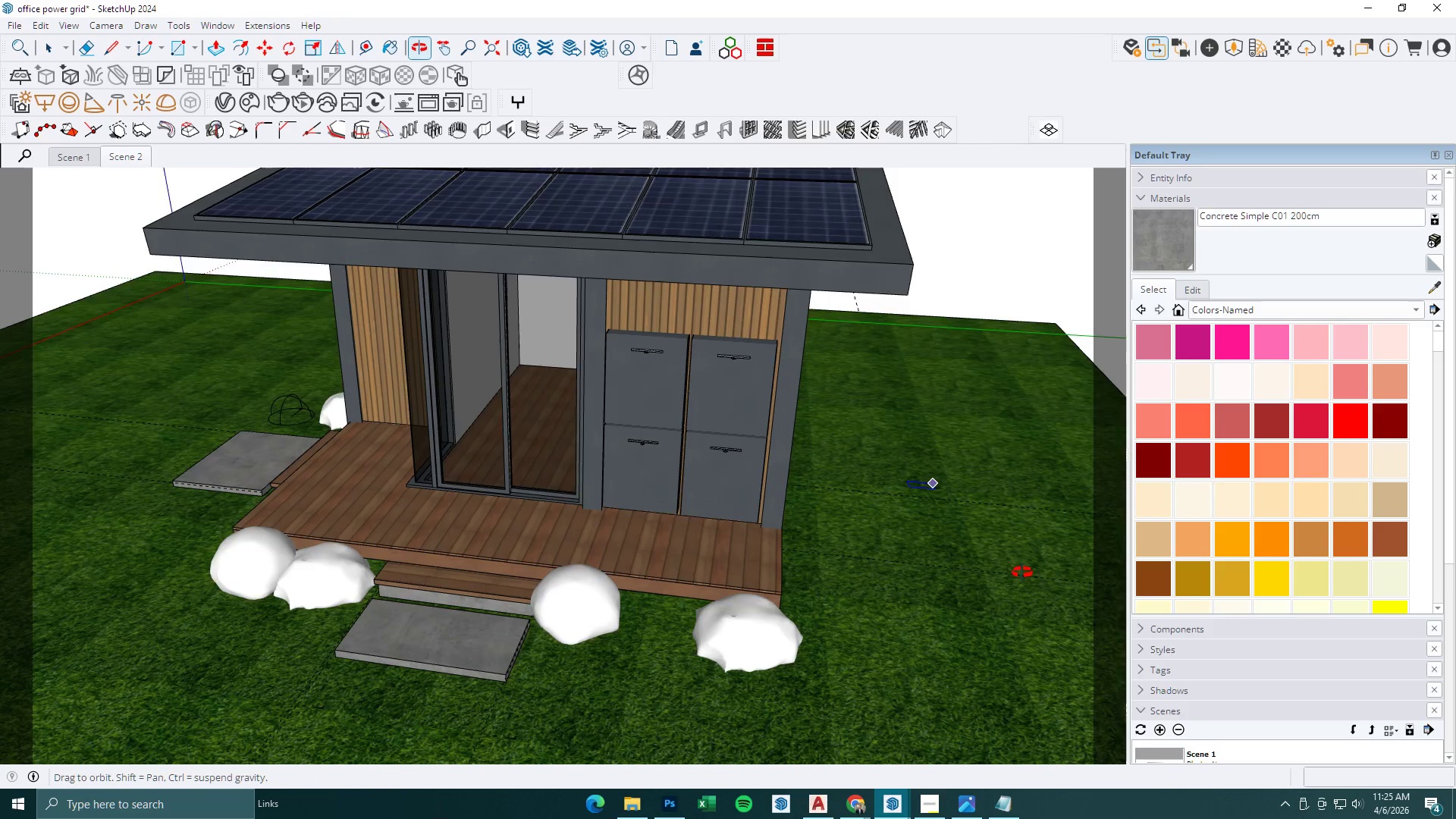 
left_click([933, 418])
 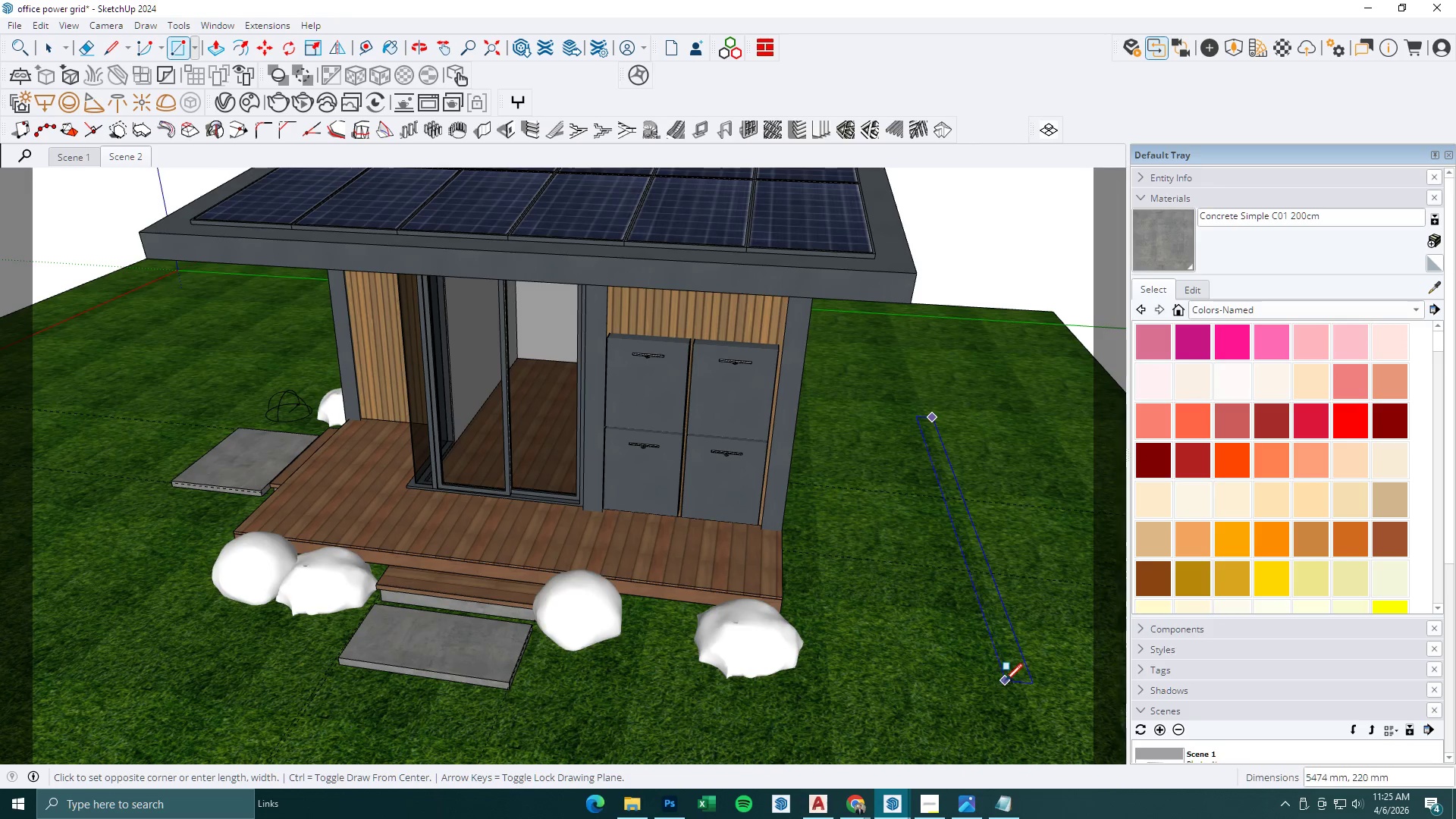 
left_click([1005, 681])
 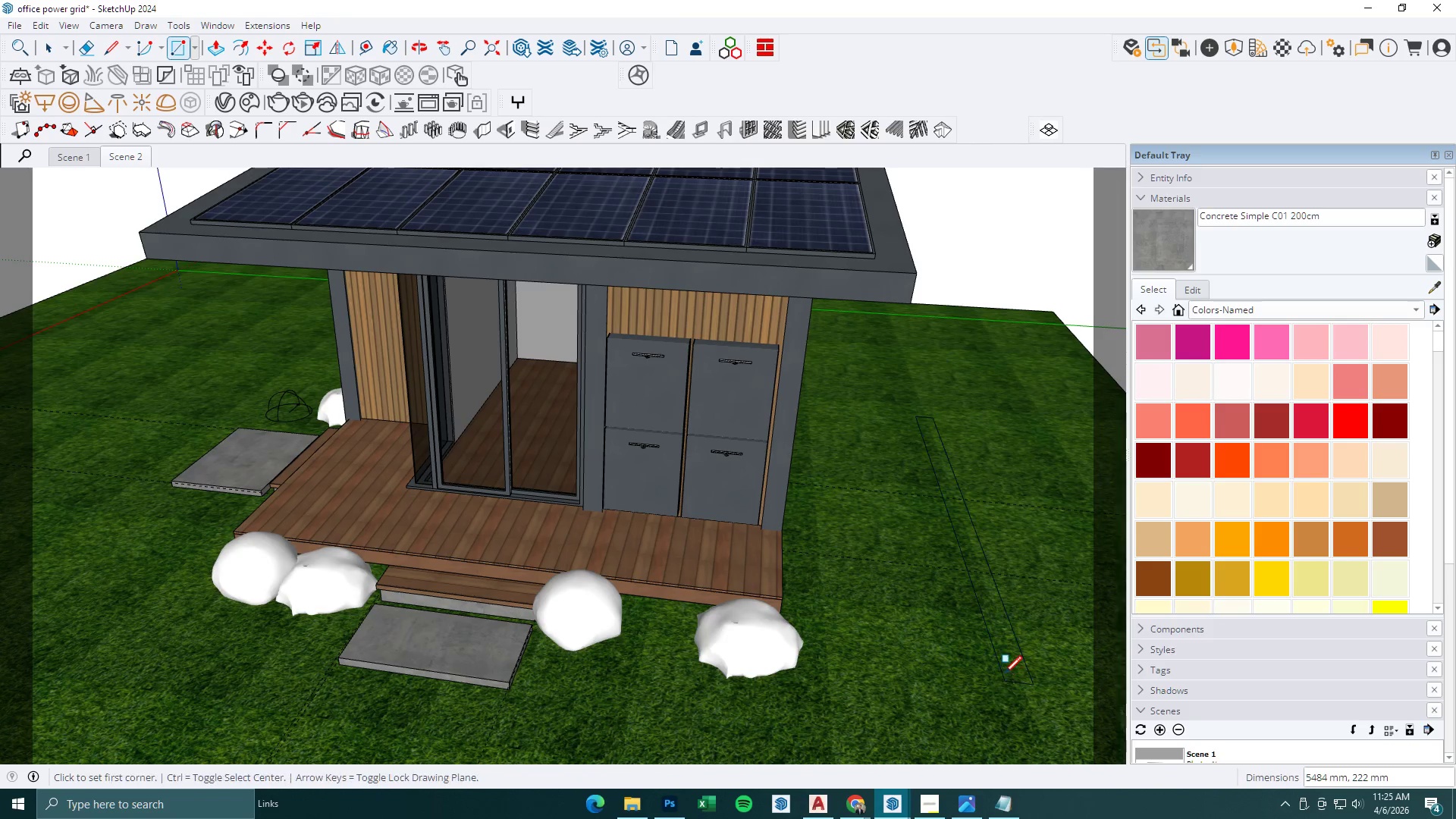 
key(BracketLeft)
 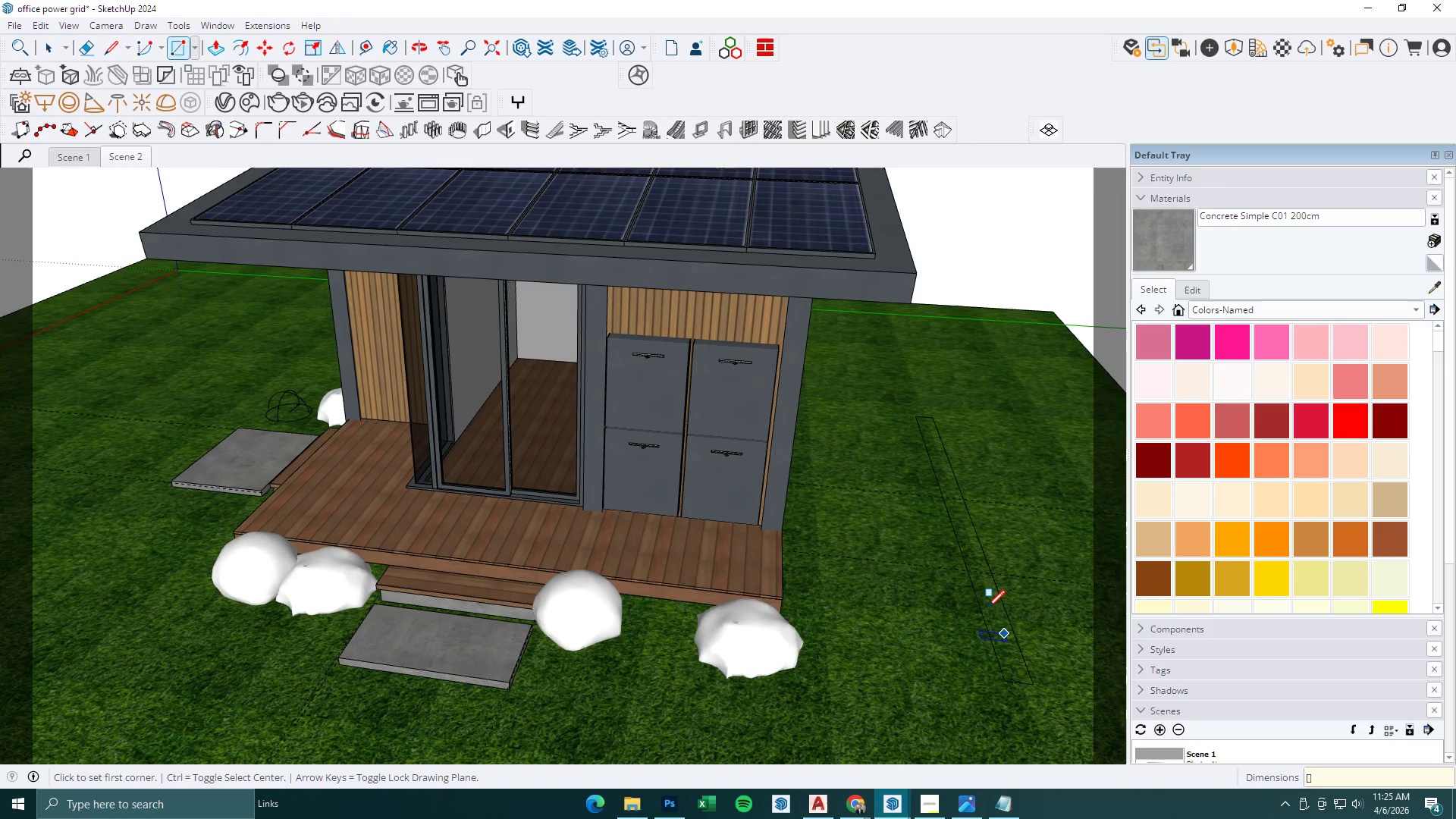 
key(P)
 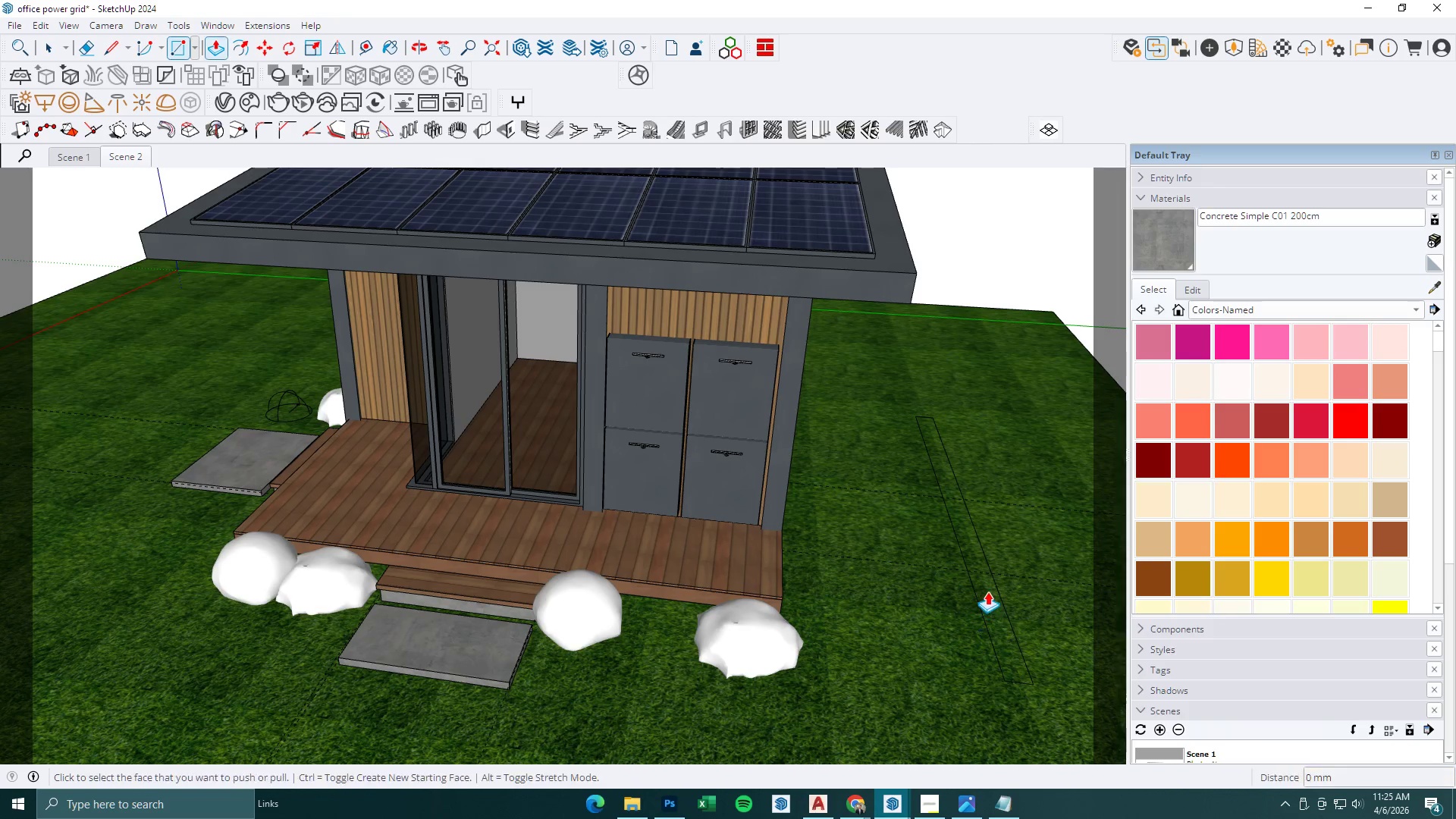 
left_click([987, 592])
 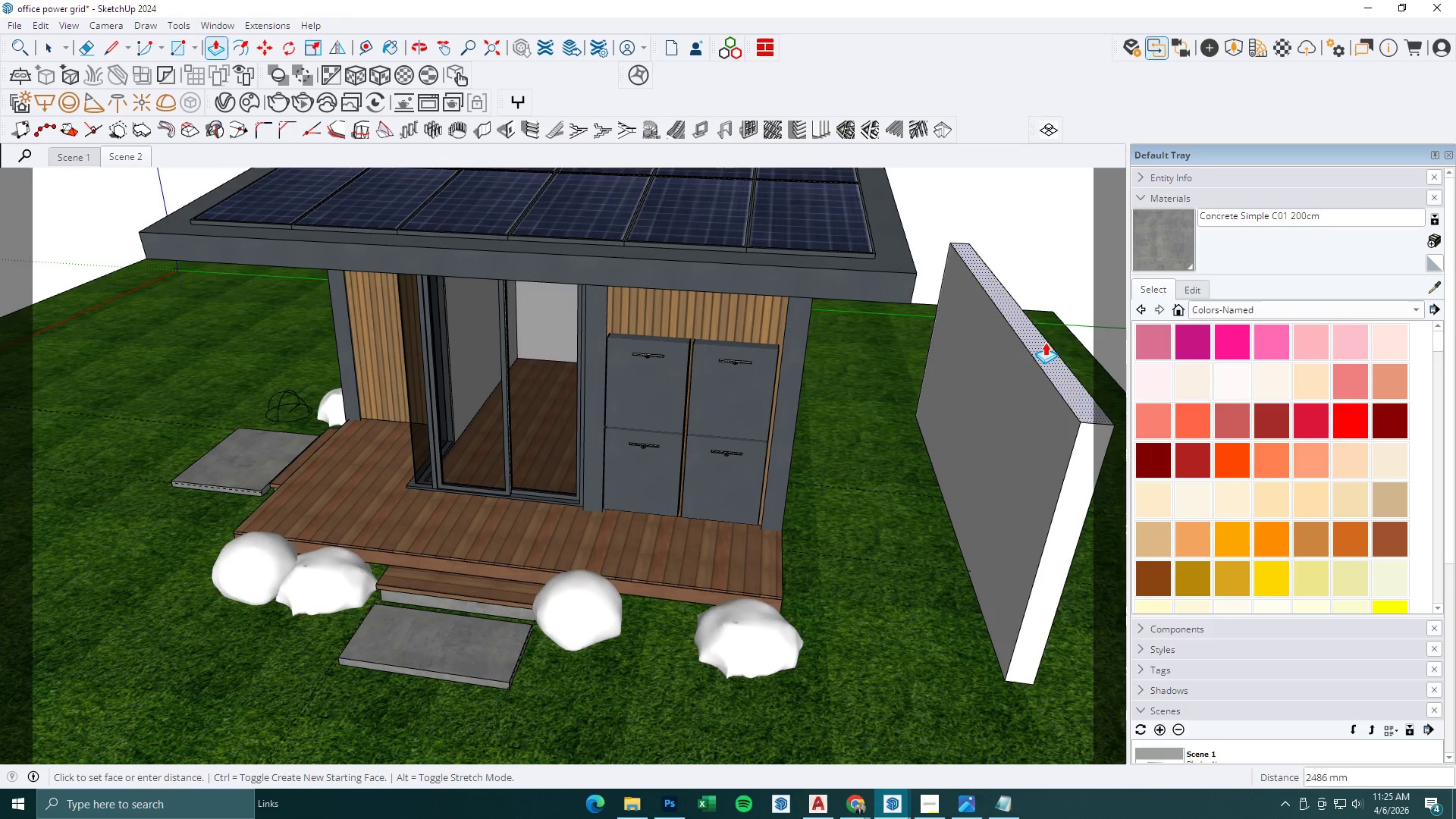 
left_click([1031, 333])
 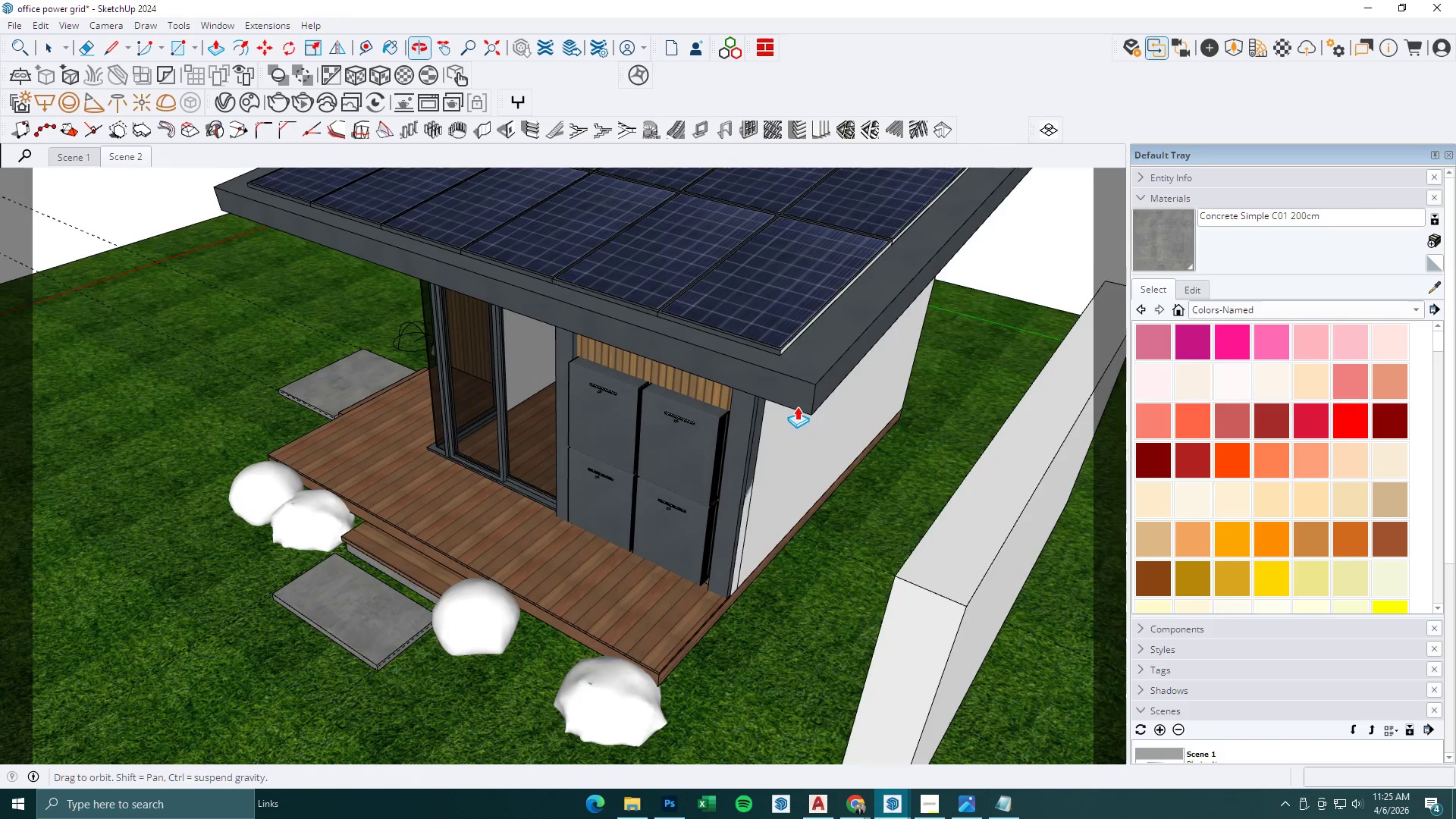 
scroll: coordinate [899, 403], scroll_direction: down, amount: 10.0
 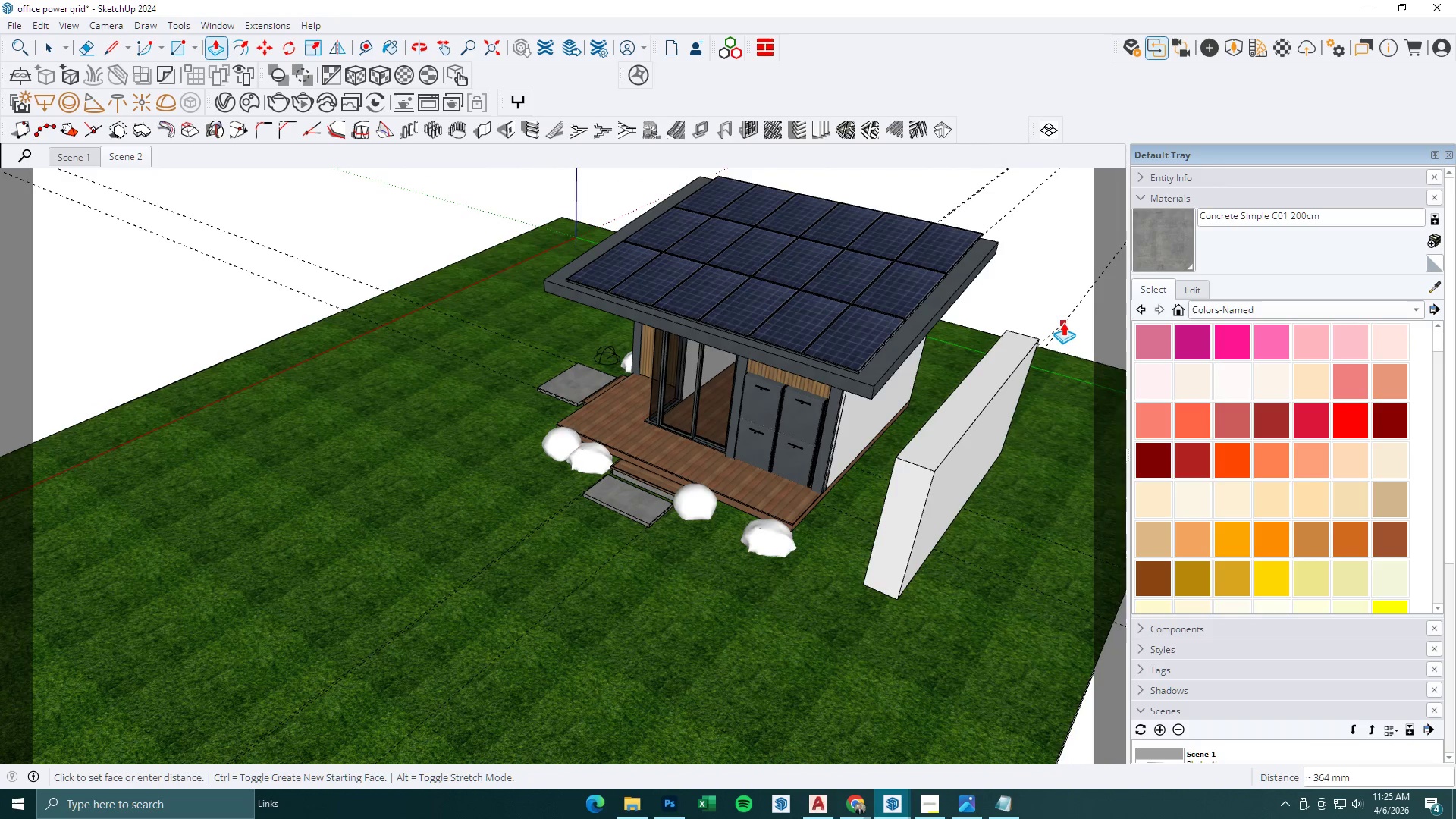 
left_click([1064, 322])
 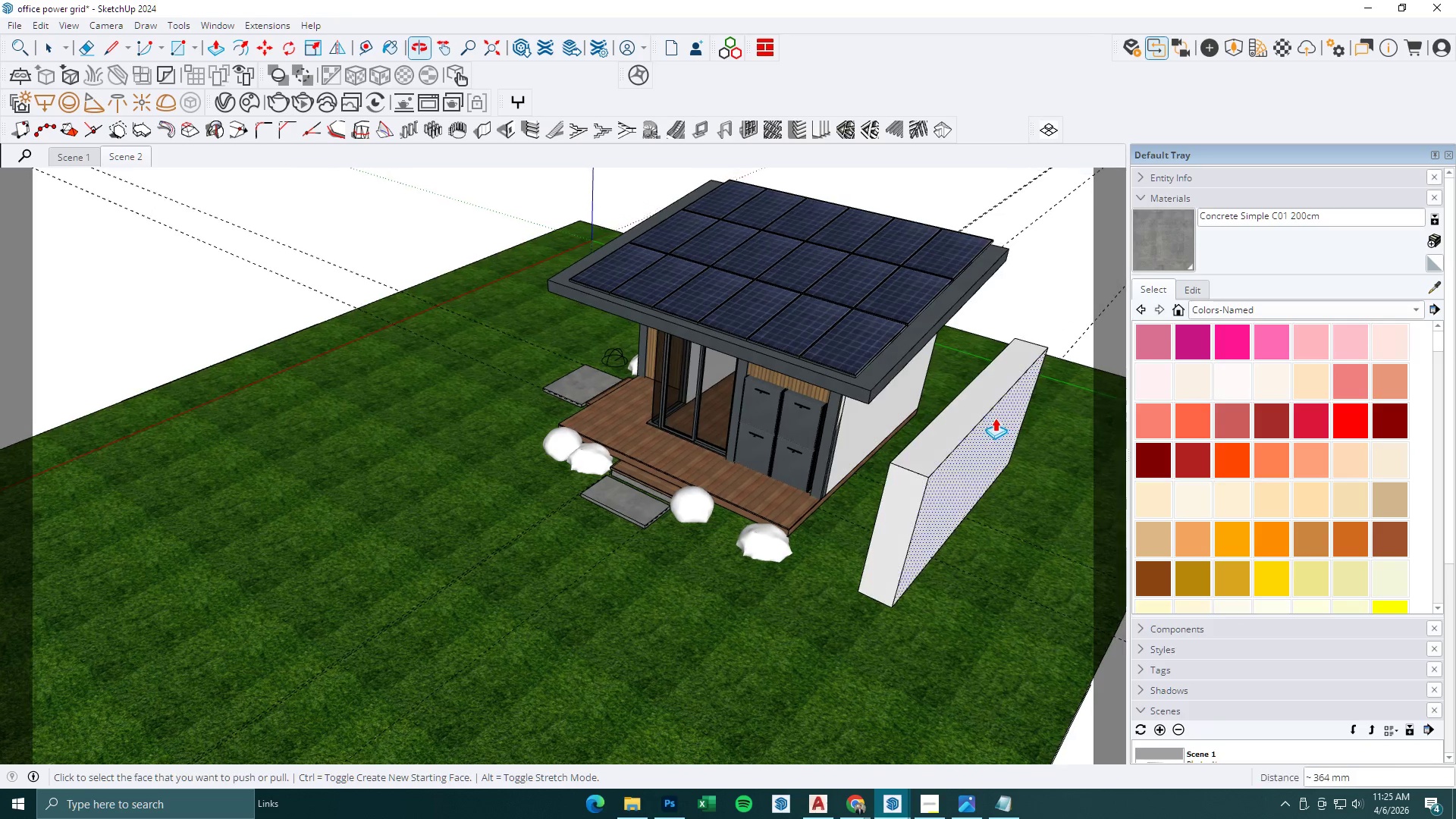 
key(T)
 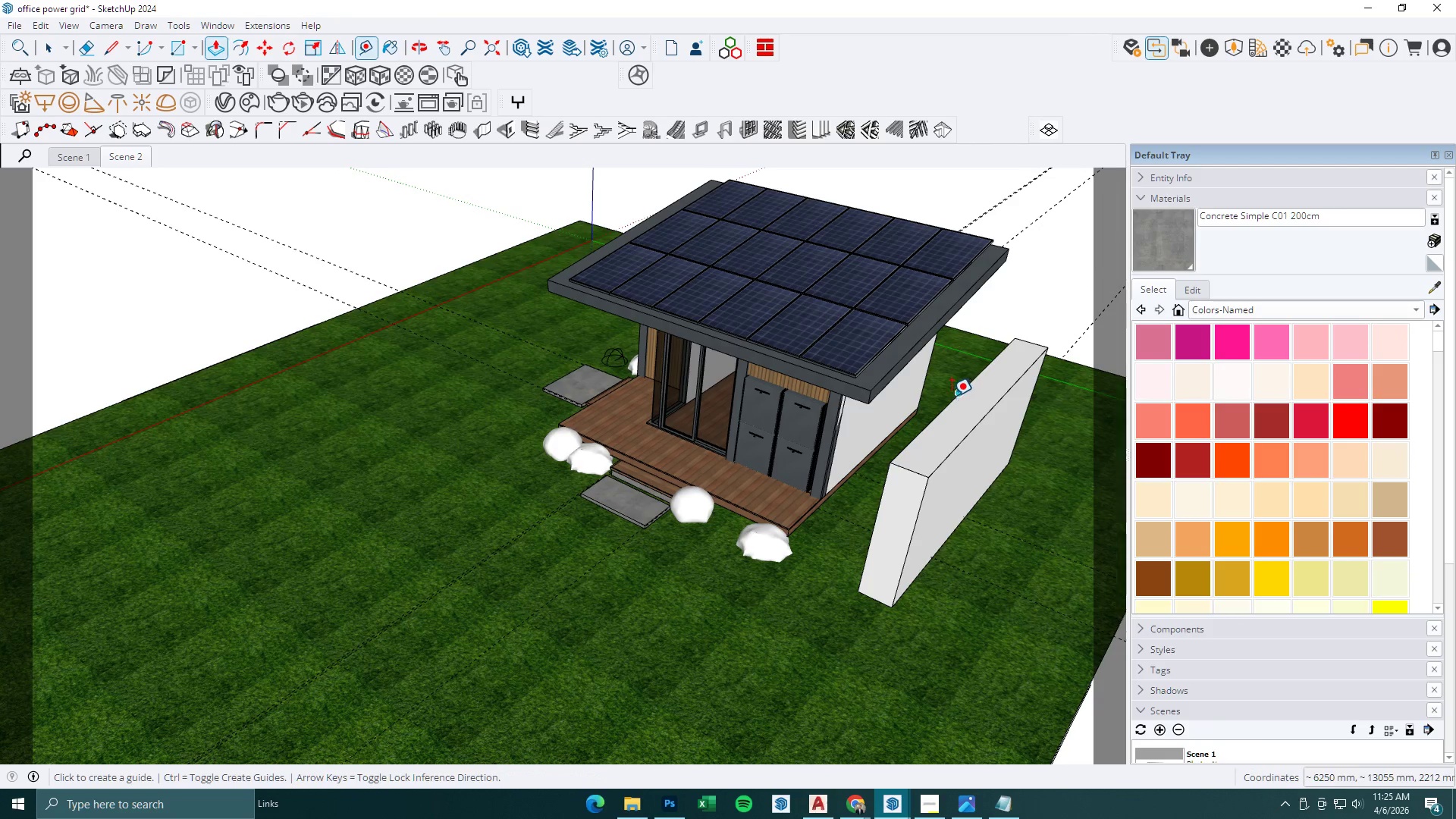 
left_click([952, 396])
 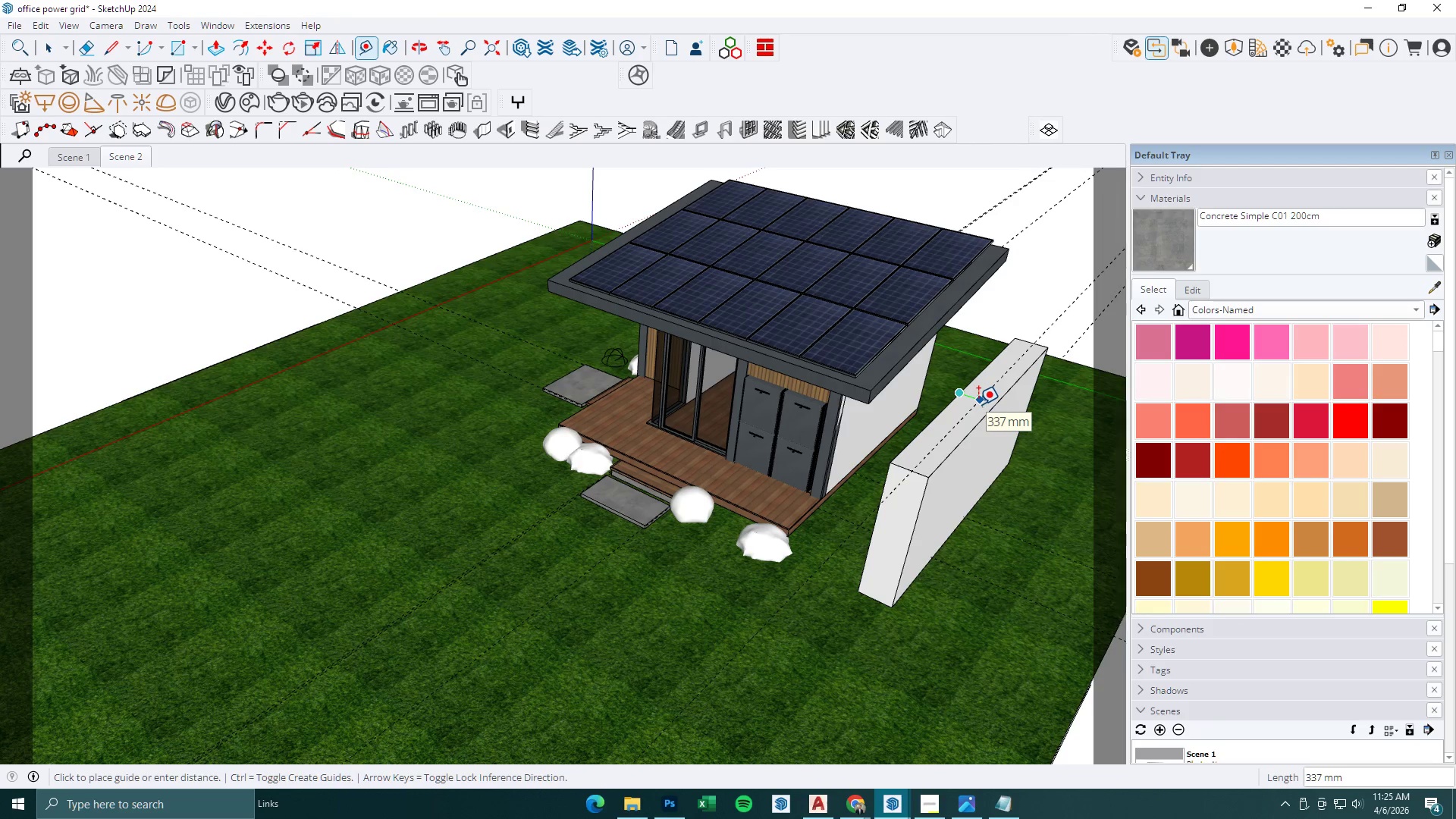 
type(150)
 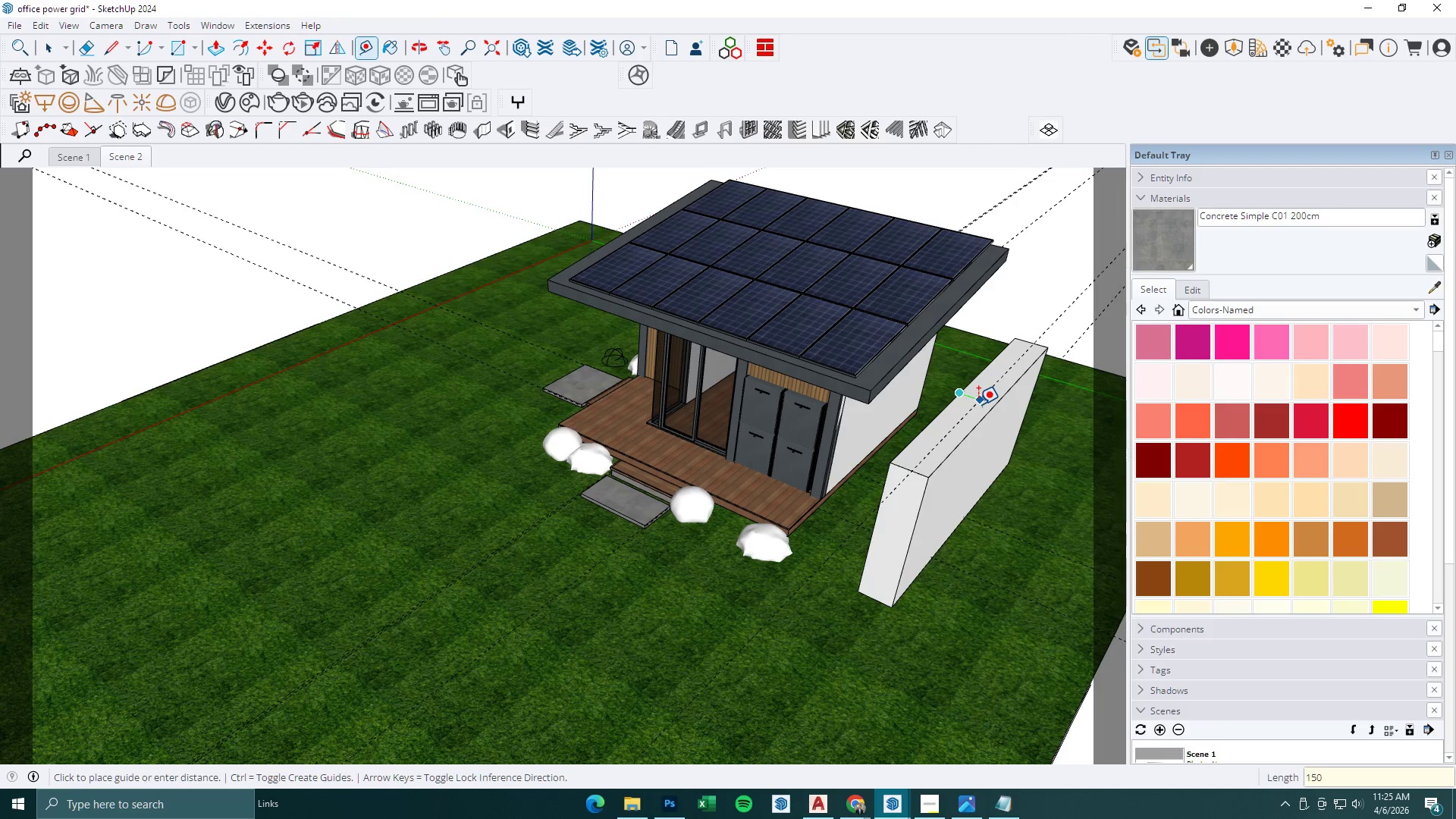 
key(Enter)
 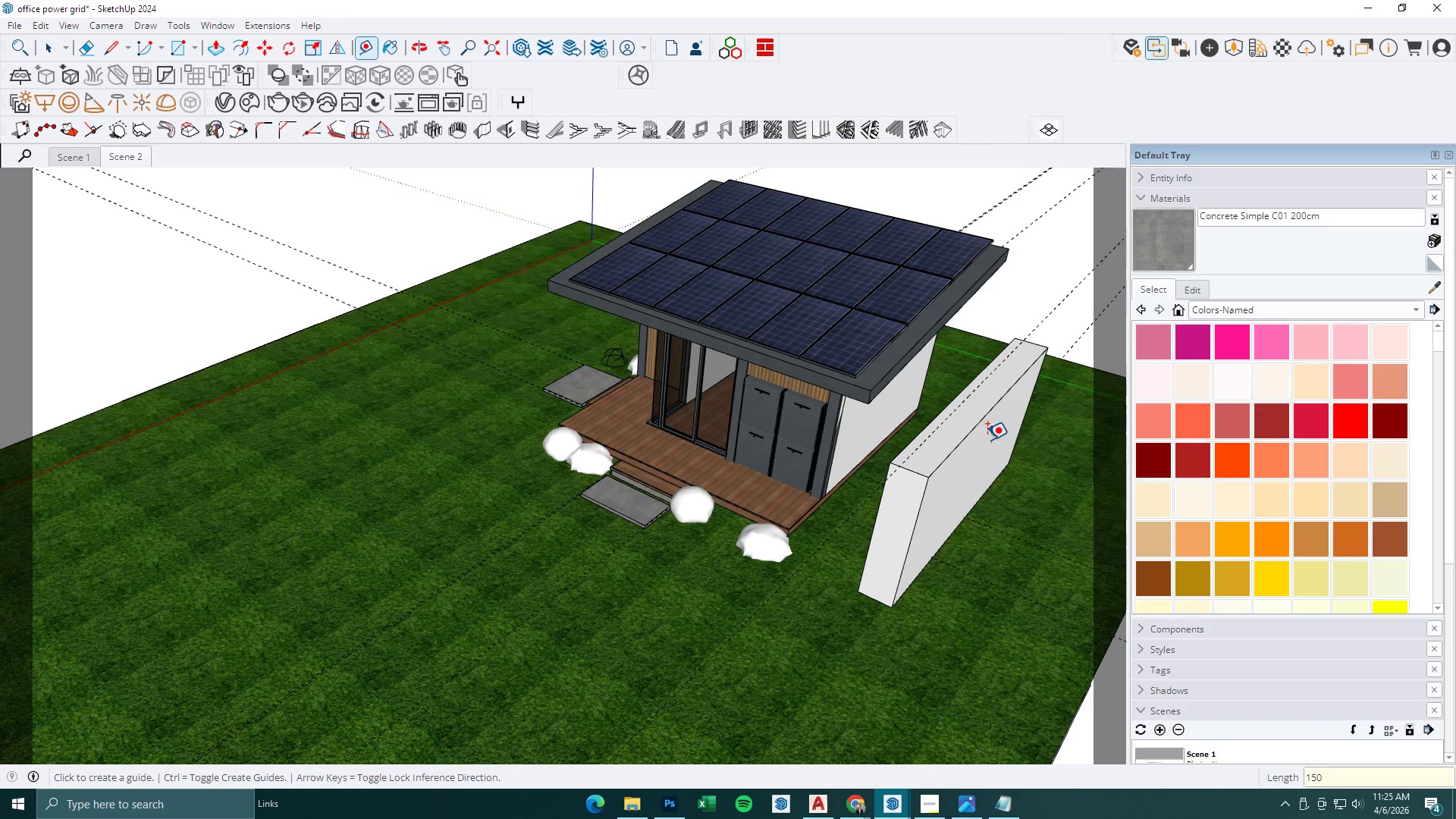 
key(BracketLeft)
 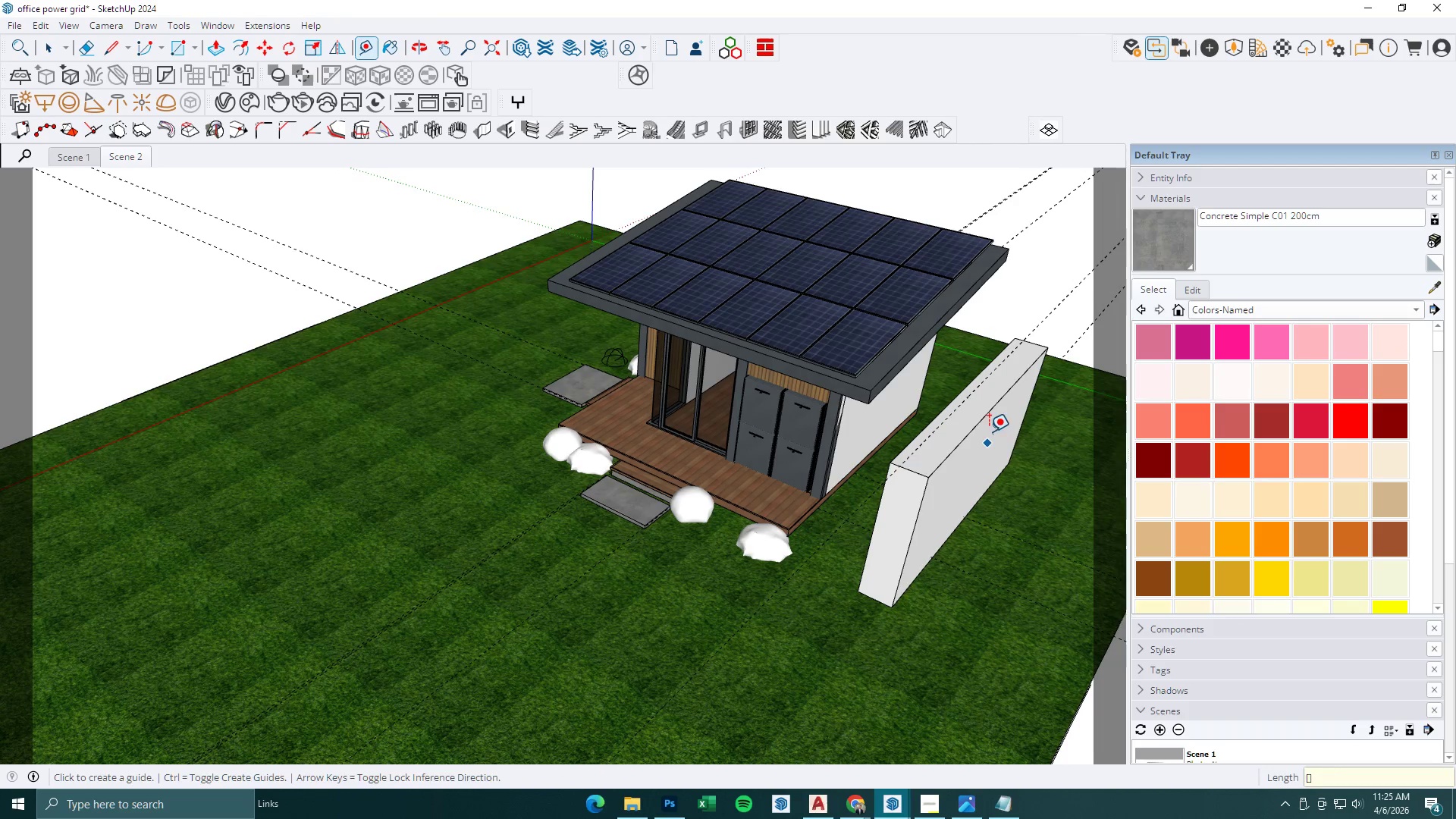 
key(P)
 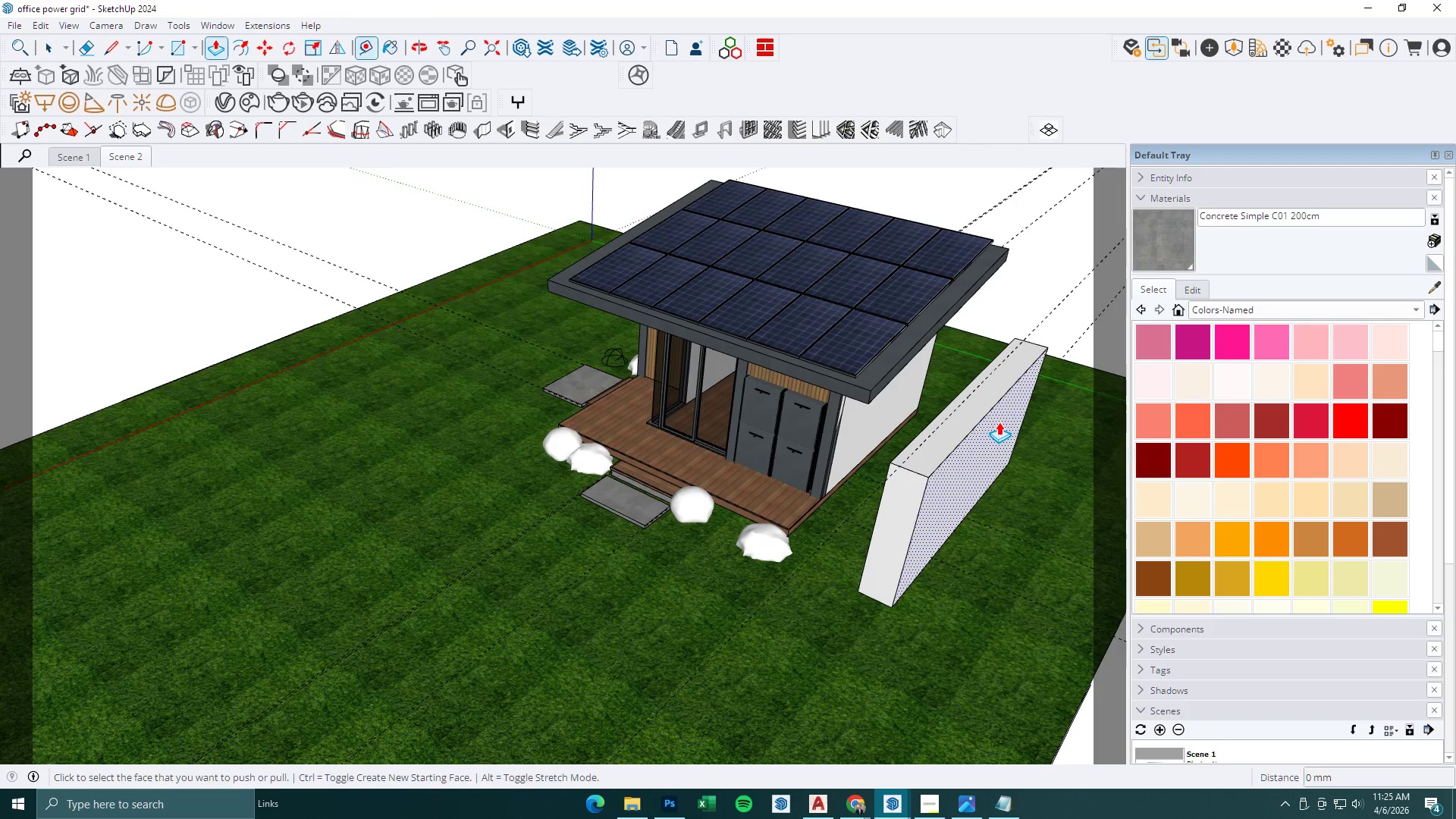 
left_click([999, 421])
 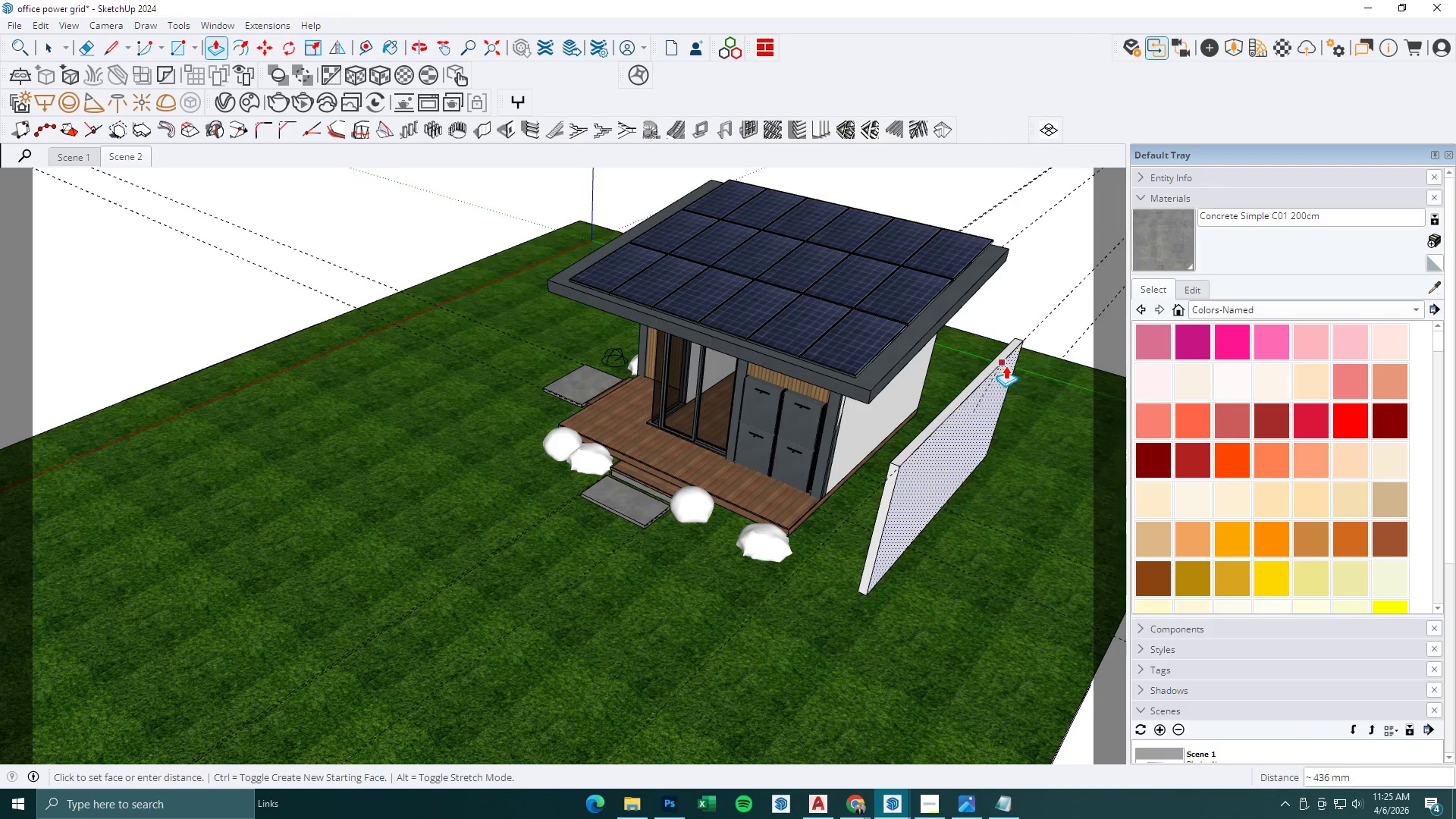 
left_click([1006, 366])
 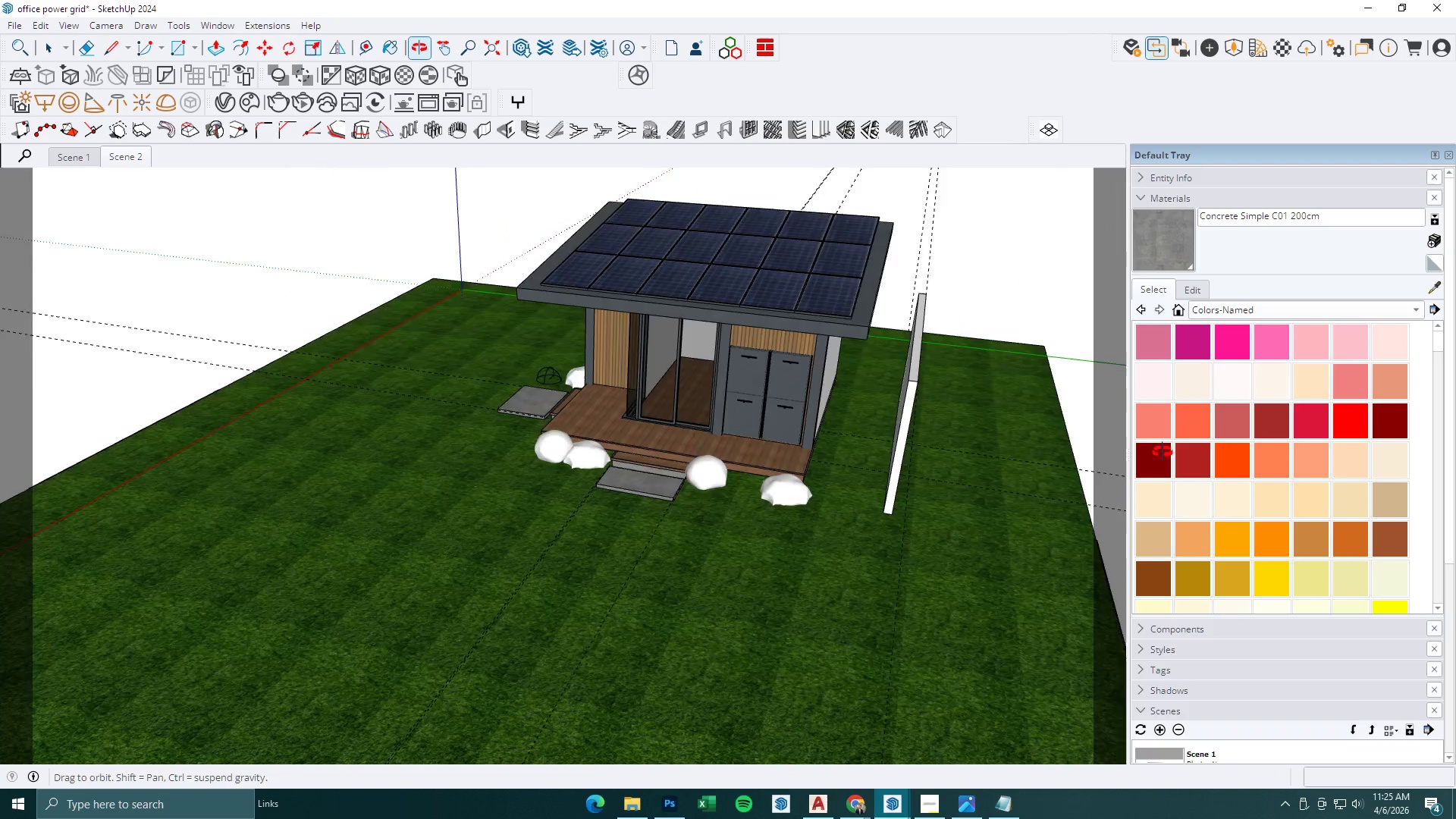 
key(T)
 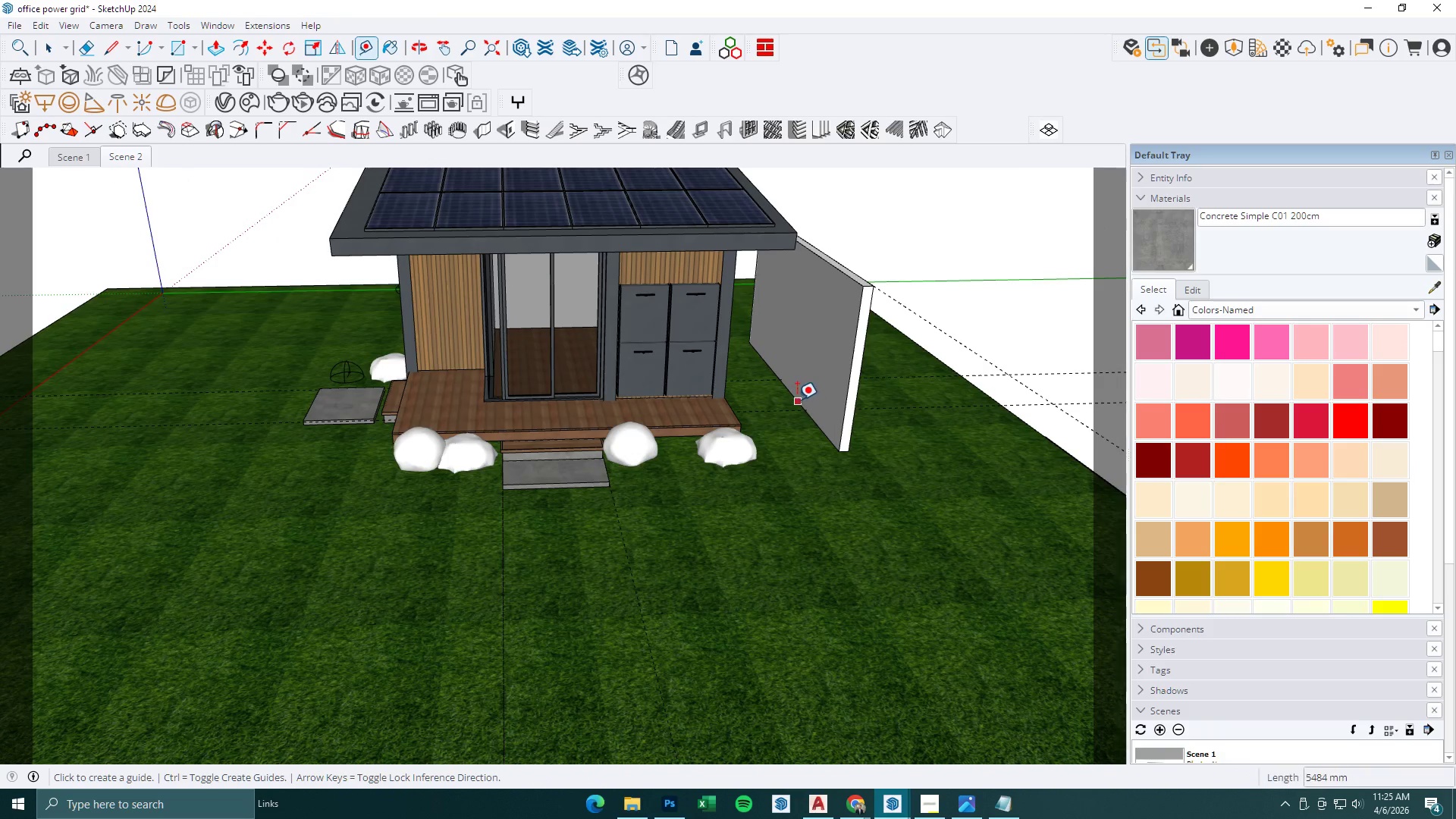 
scroll: coordinate [890, 445], scroll_direction: up, amount: 3.0
 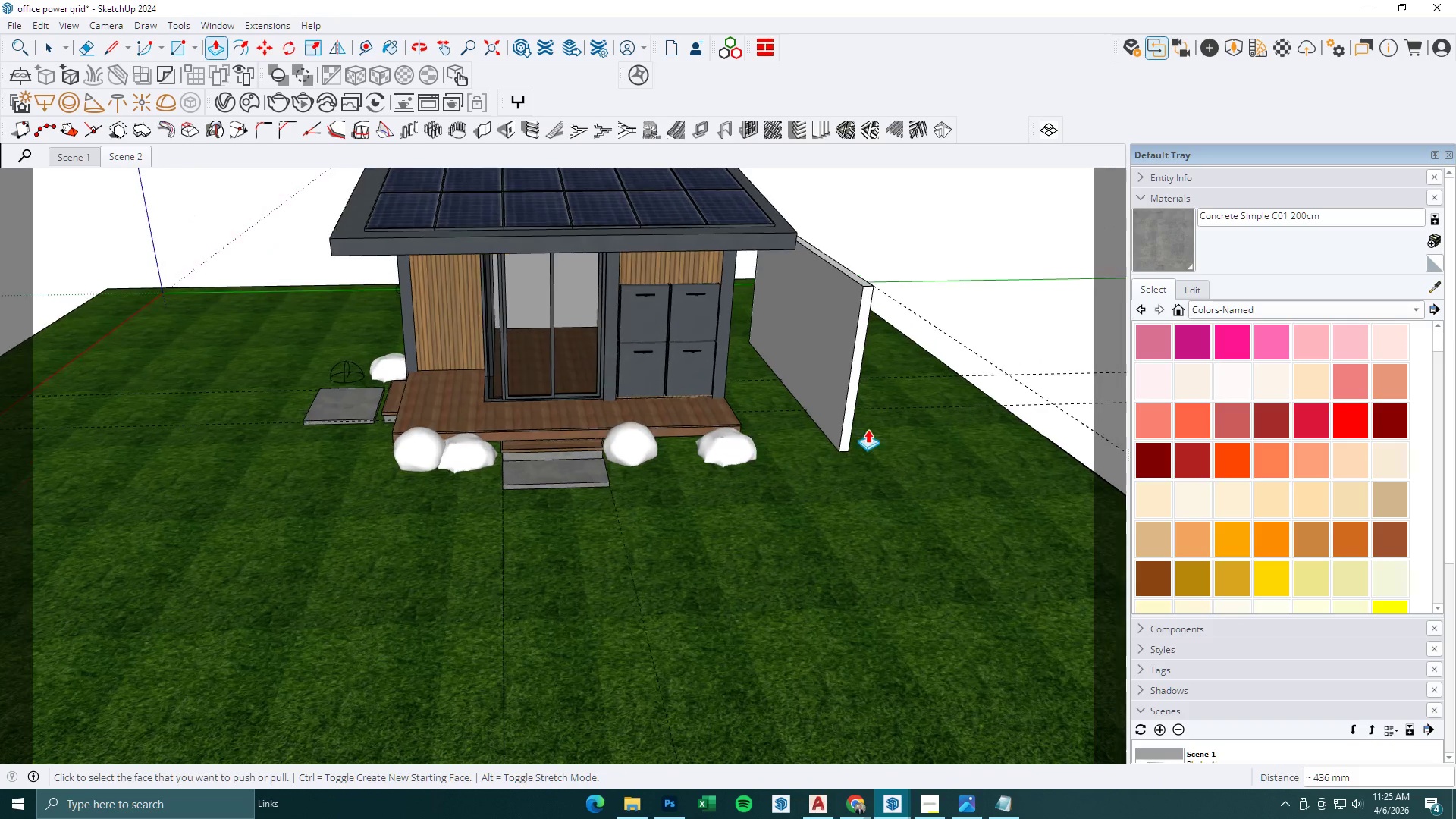 
left_click([796, 400])
 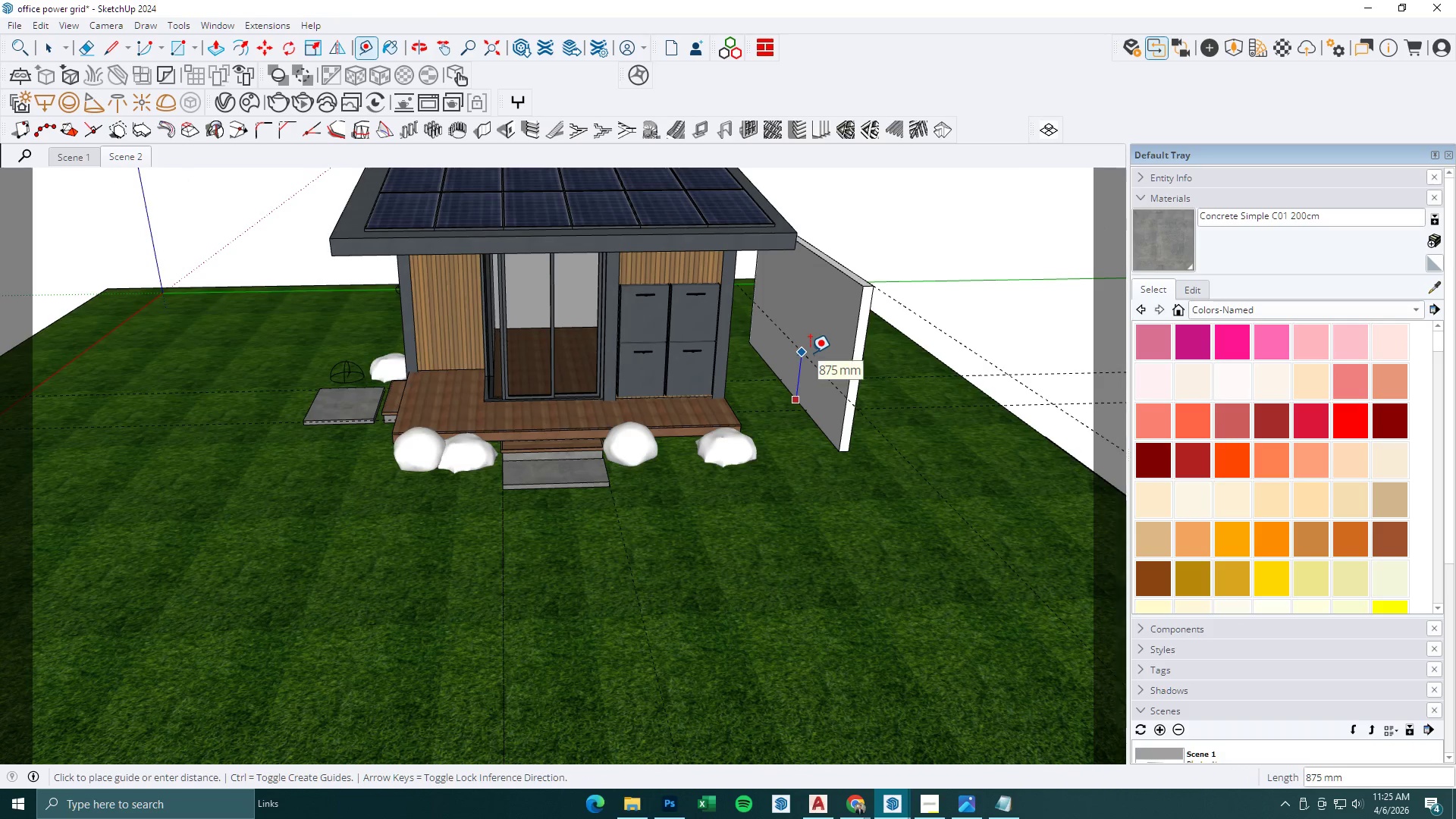 
type(2000)
 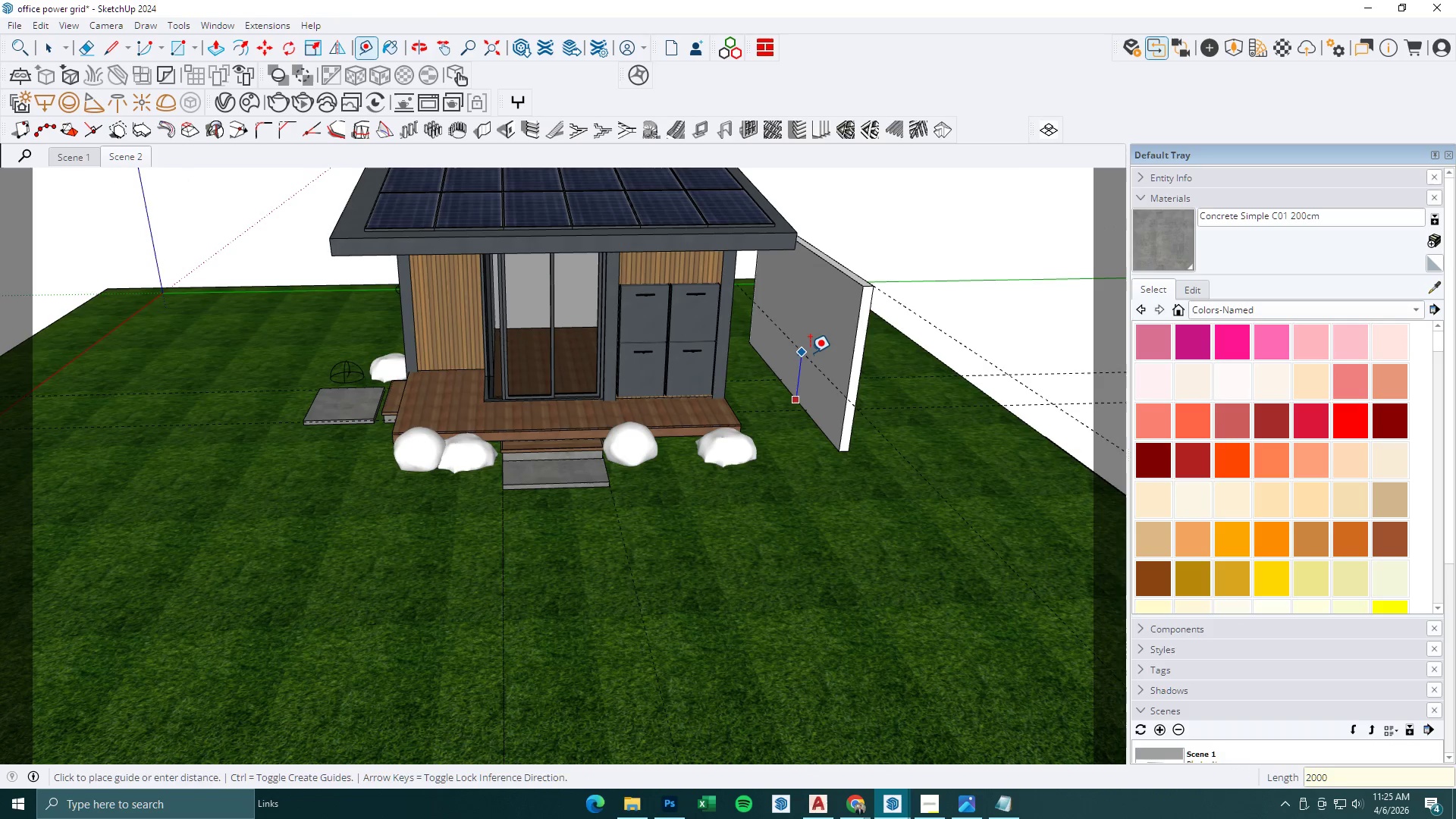 
key(Enter)
 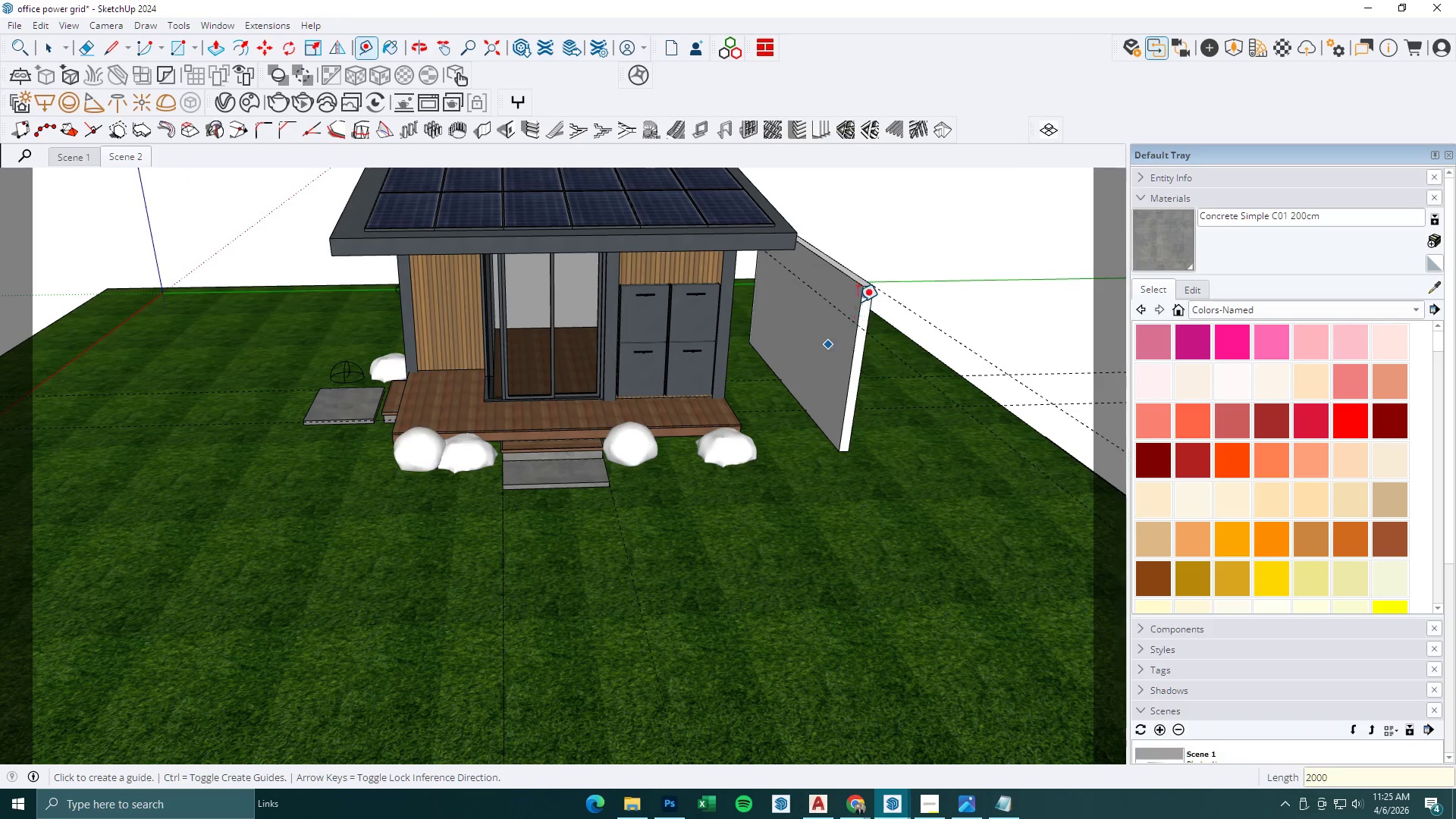 
key(BracketLeft)
 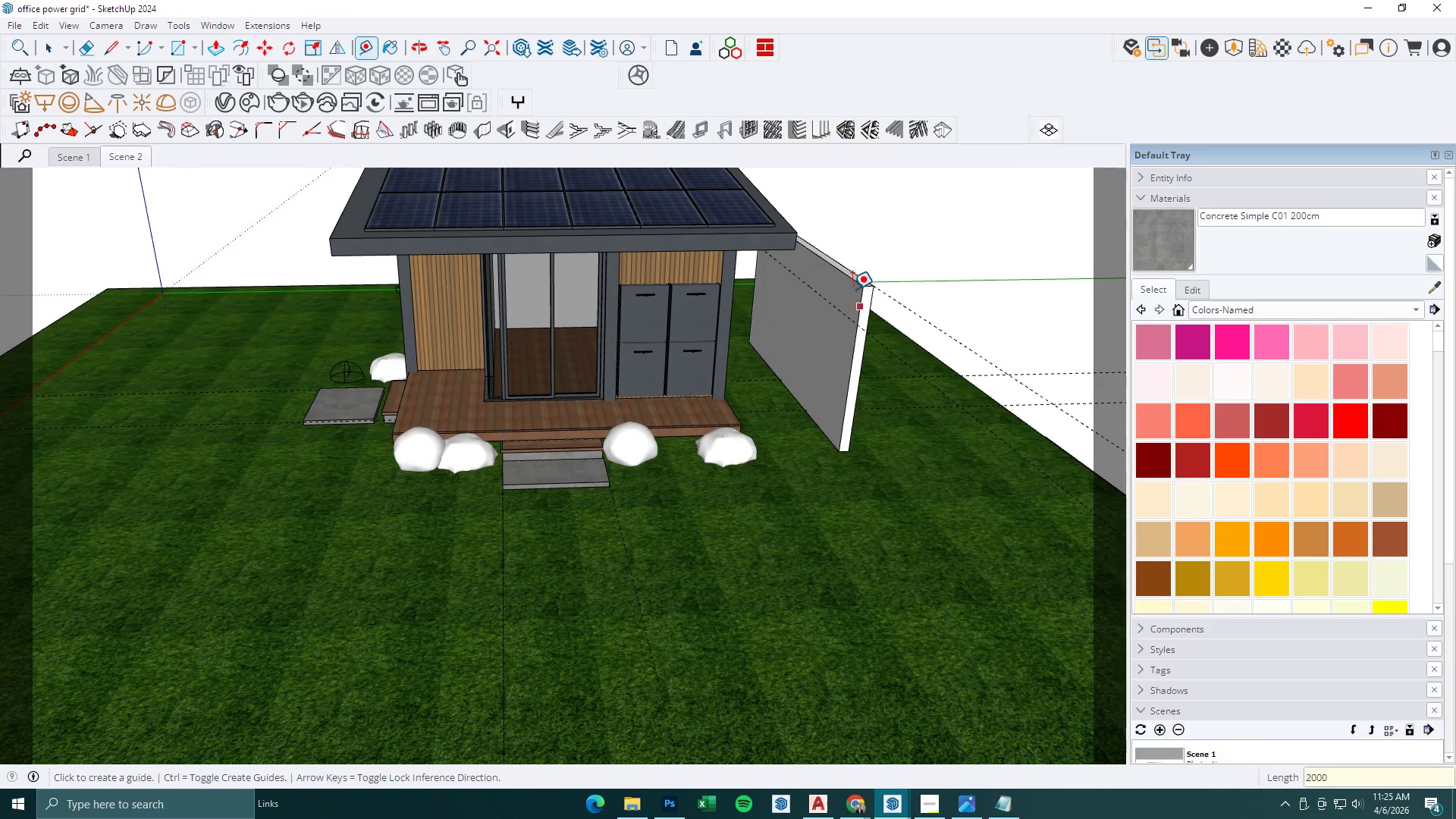 
key(BracketRight)
 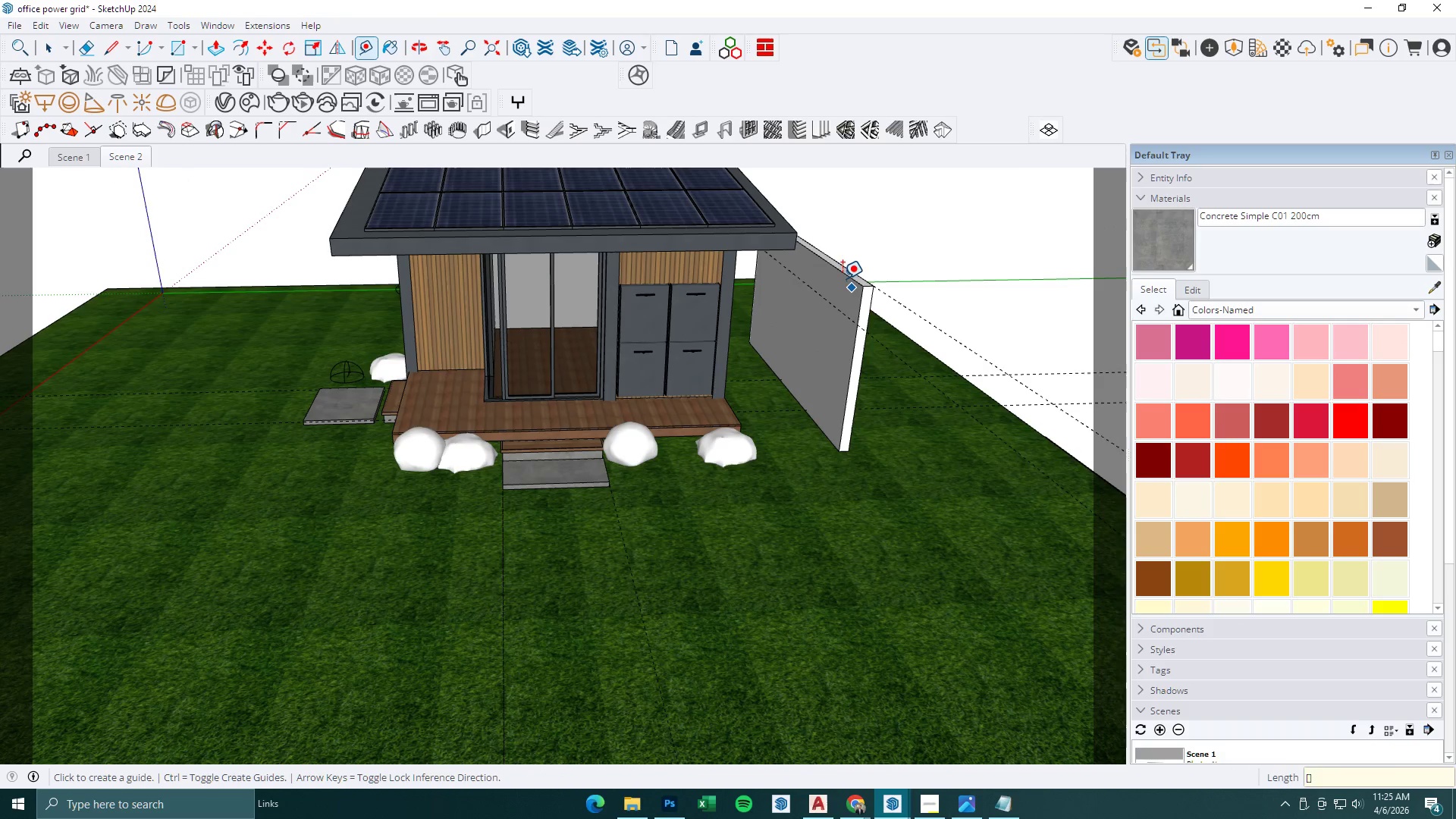 
key(BracketLeft)
 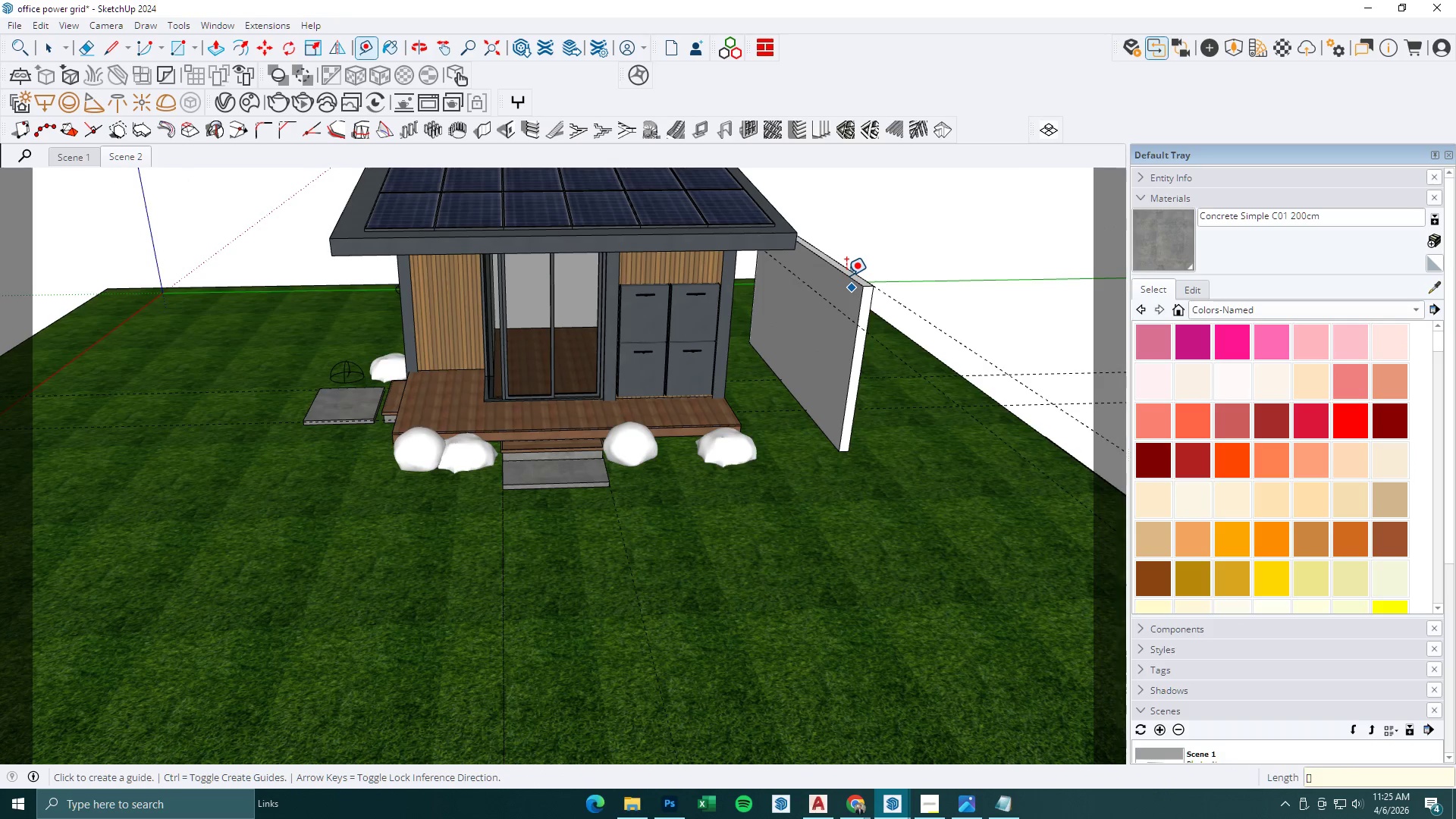 
key(P)
 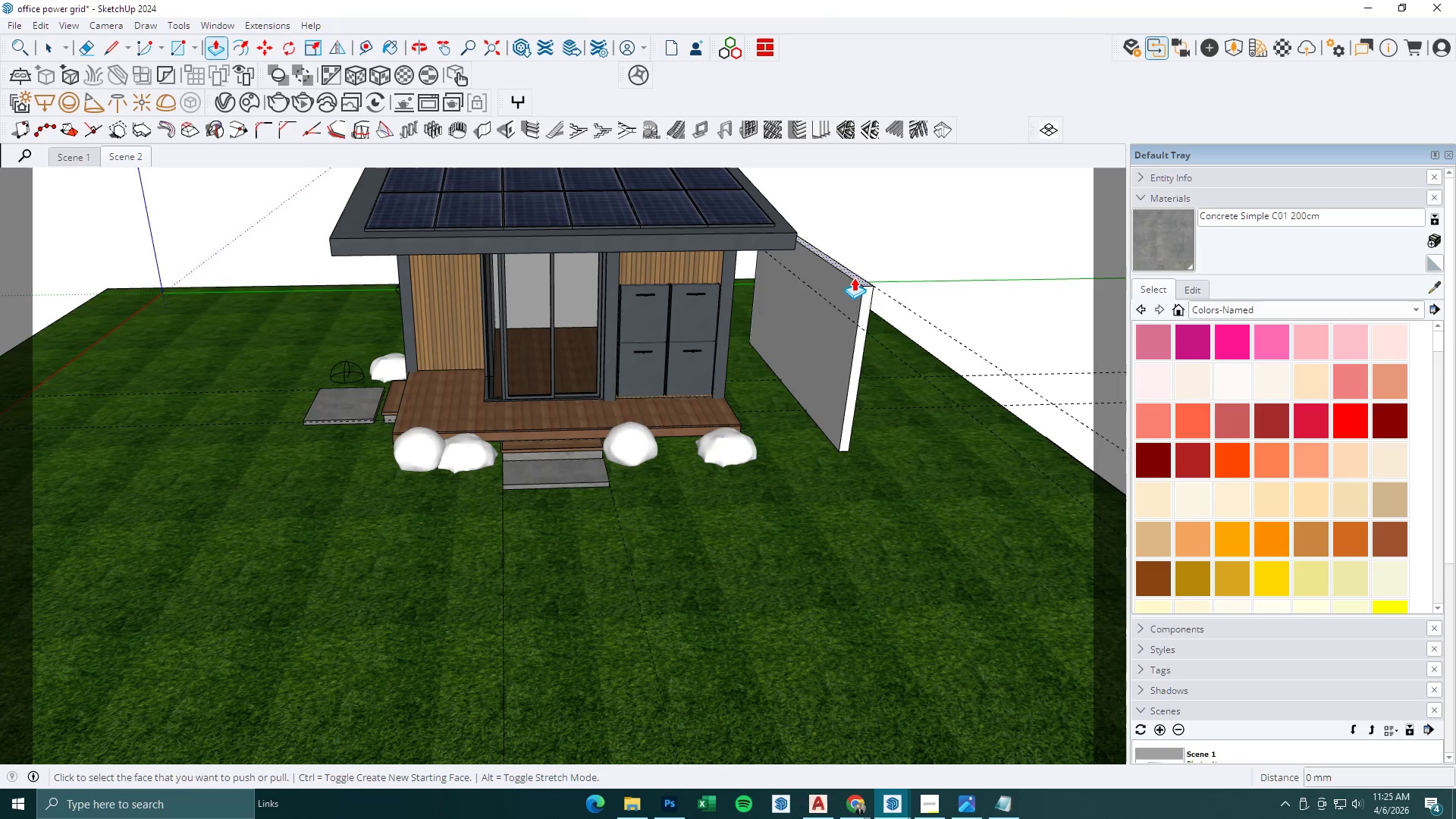 
left_click([855, 277])
 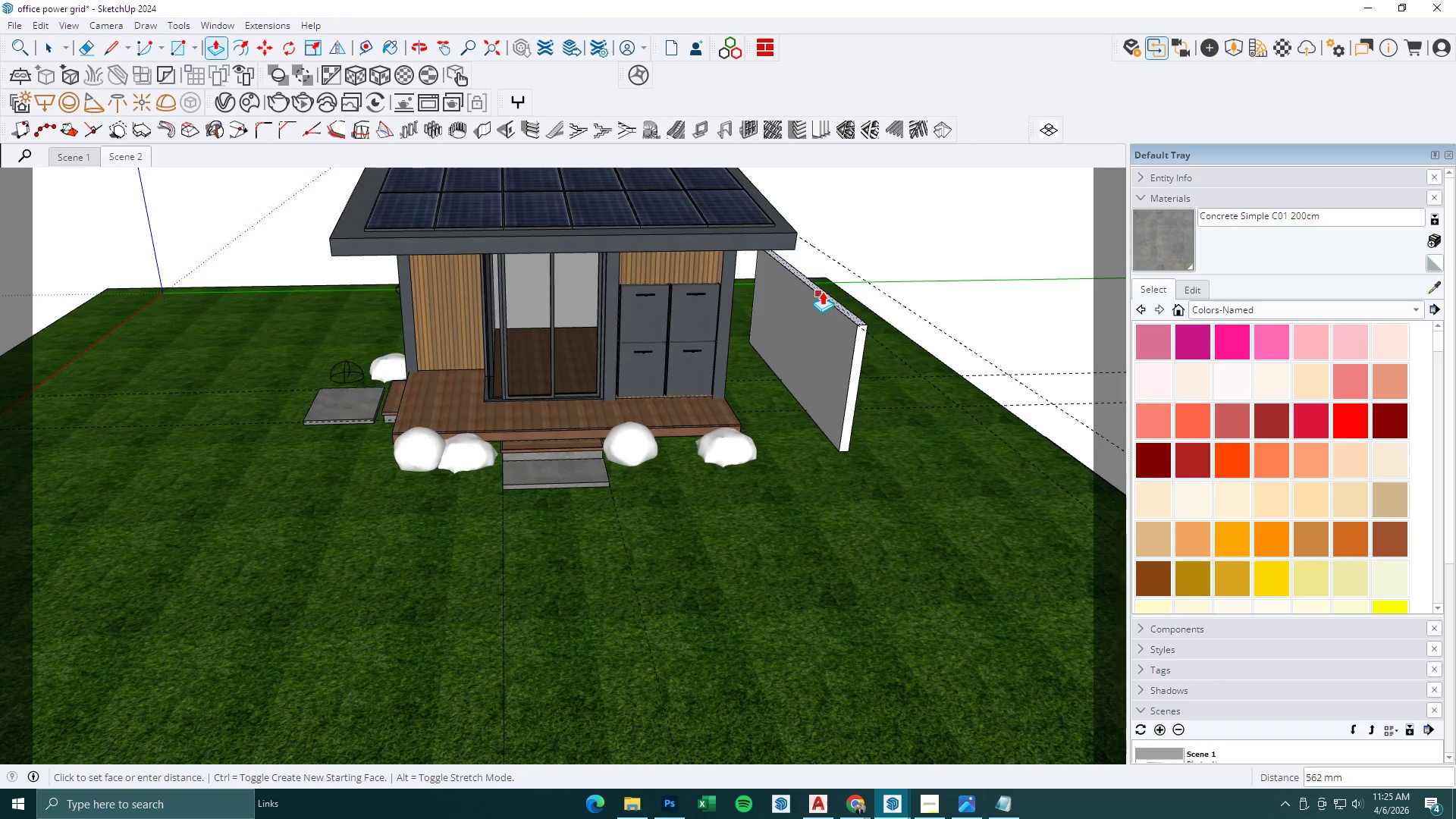 
left_click([819, 295])
 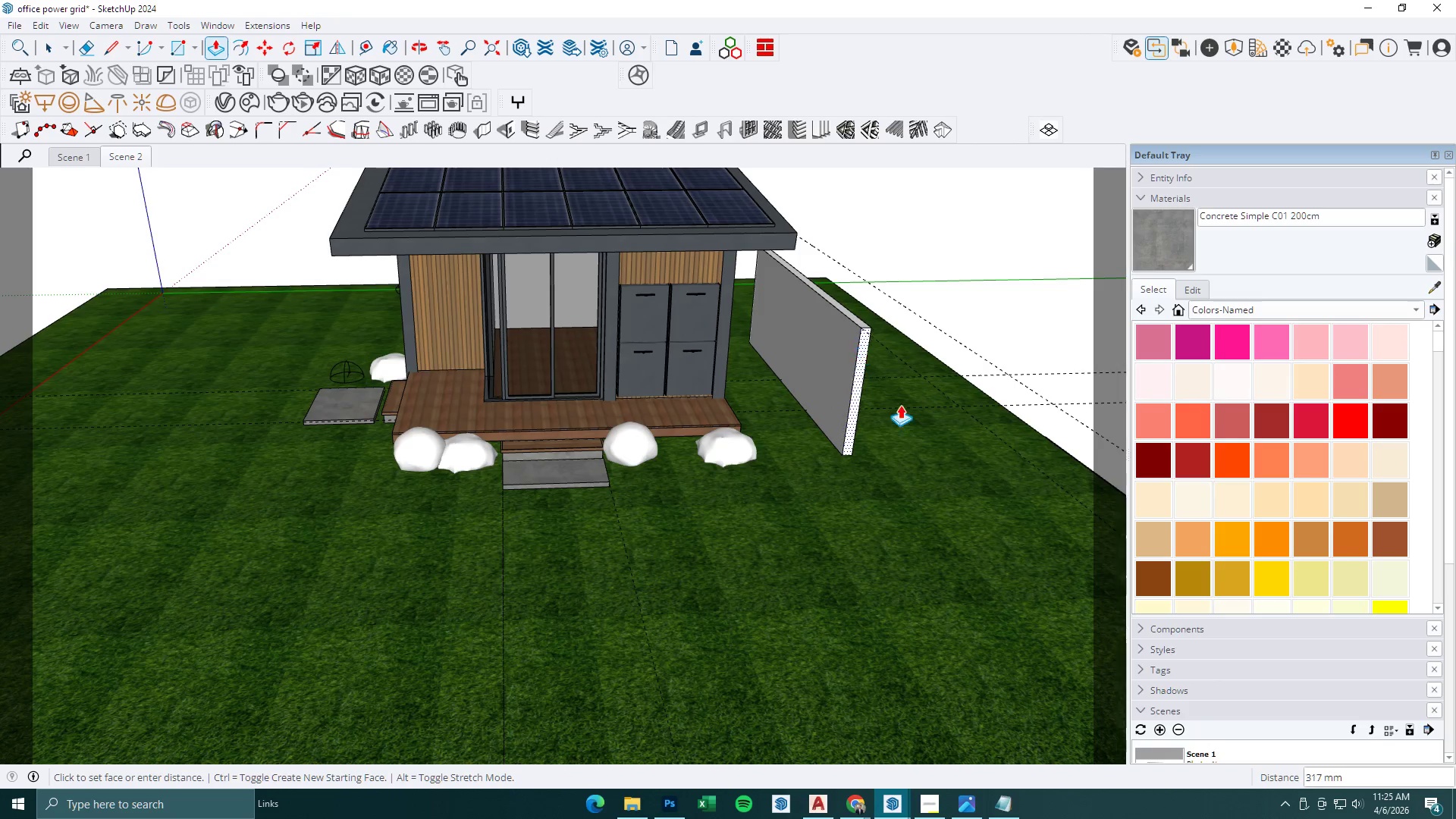 
double_click([962, 518])
 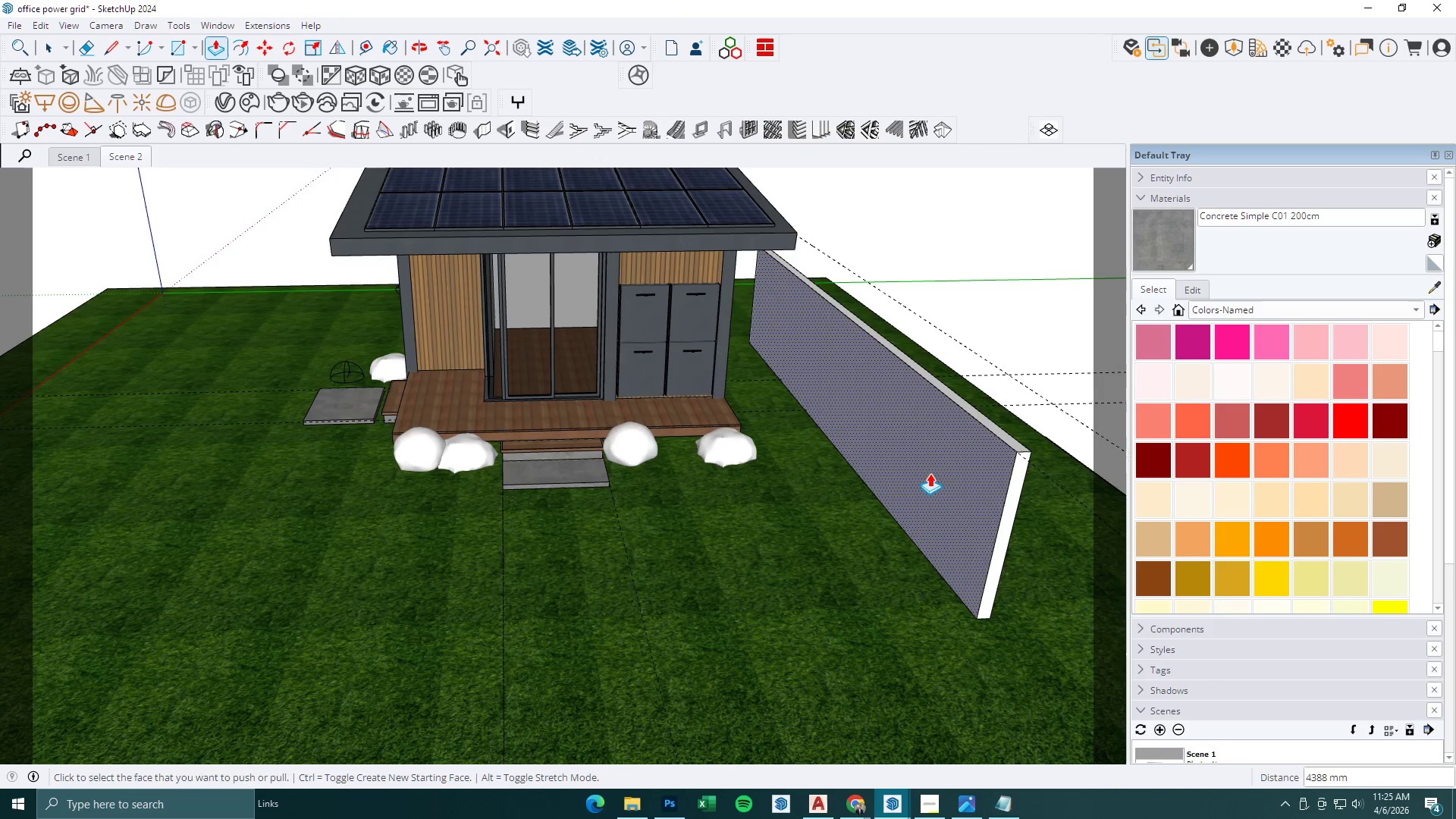 
scroll: coordinate [929, 472], scroll_direction: down, amount: 3.0
 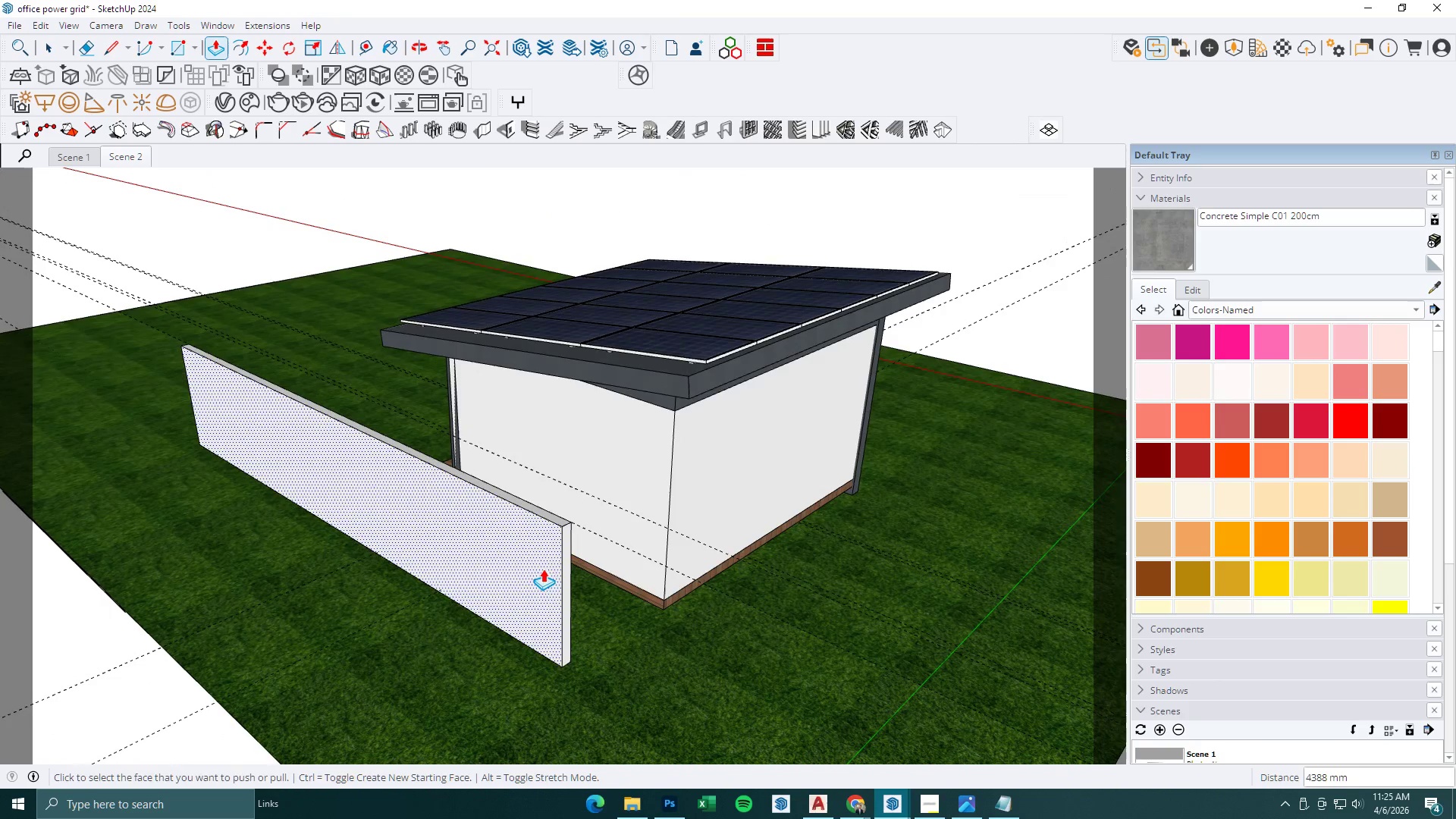 
left_click([565, 548])
 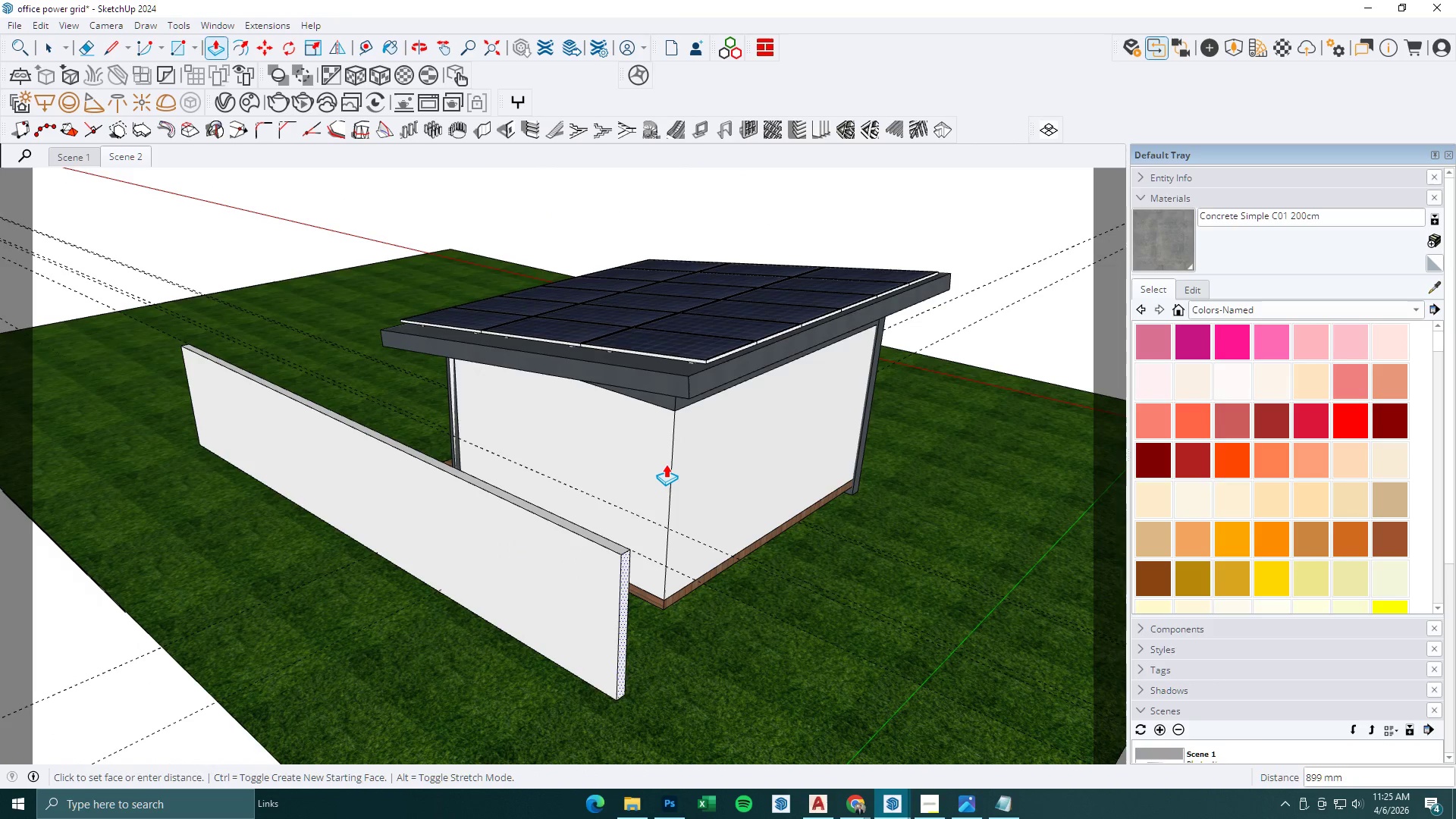 
left_click([668, 464])
 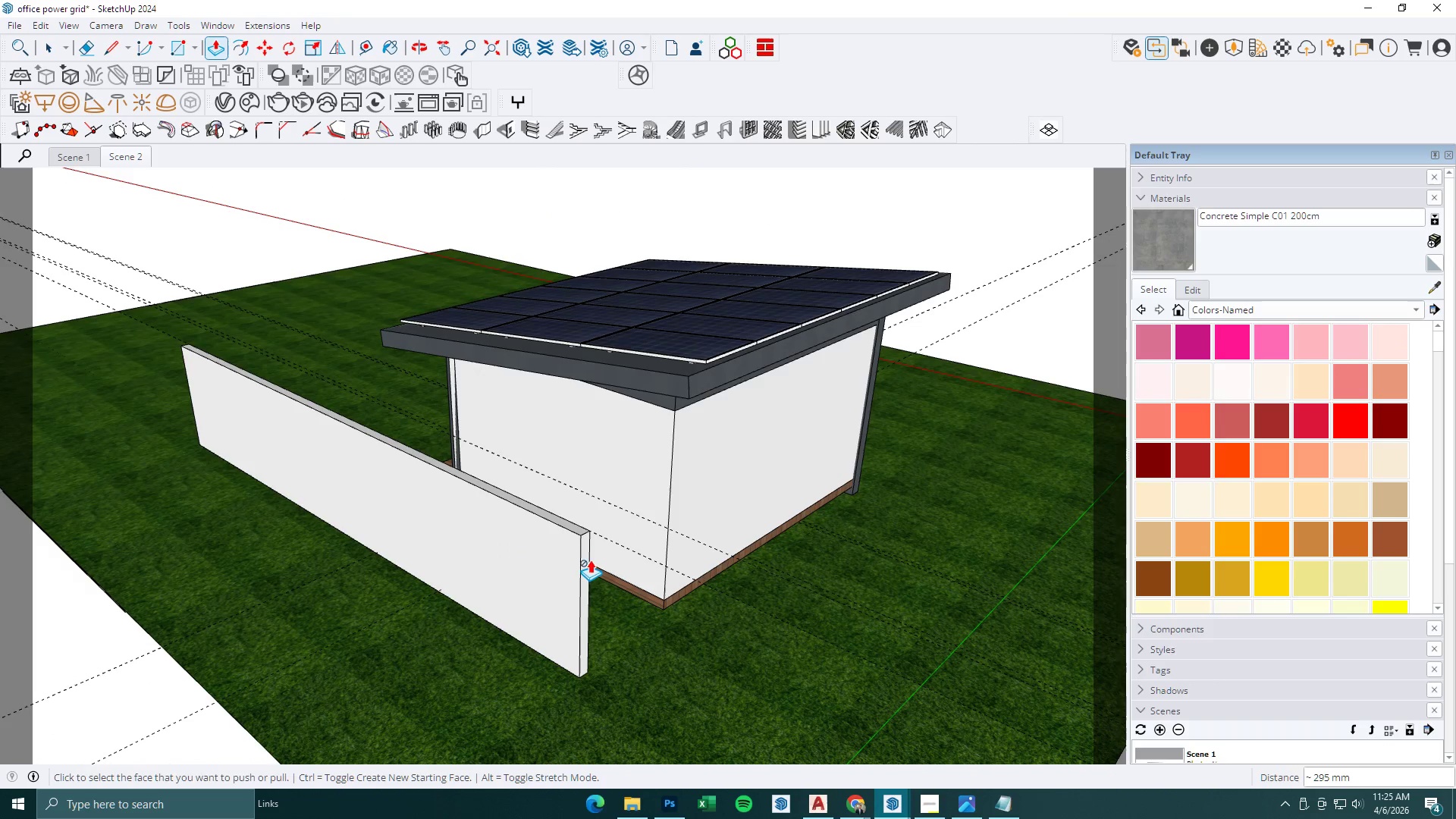 
left_click([583, 560])
 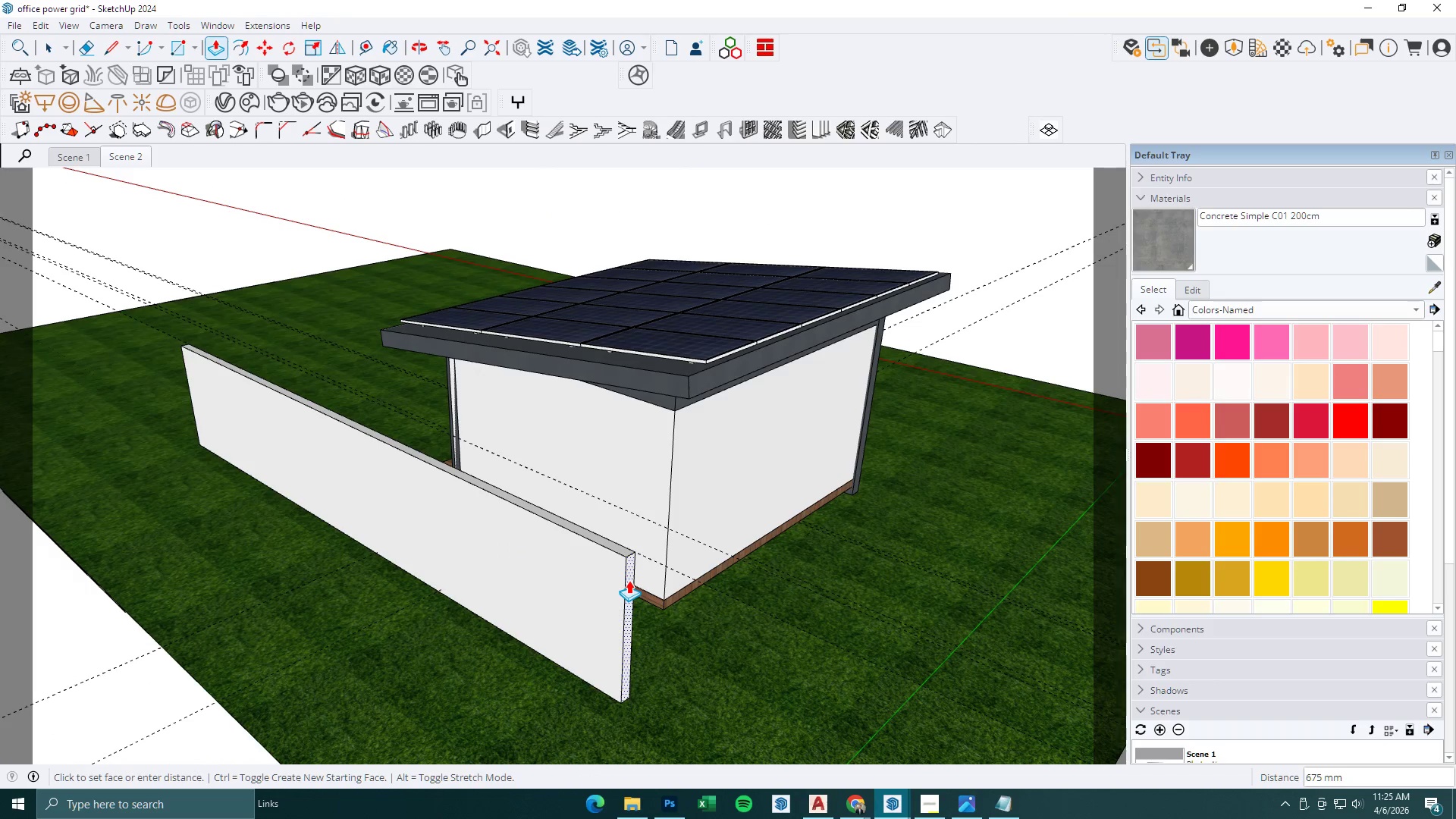 
type(2000)
 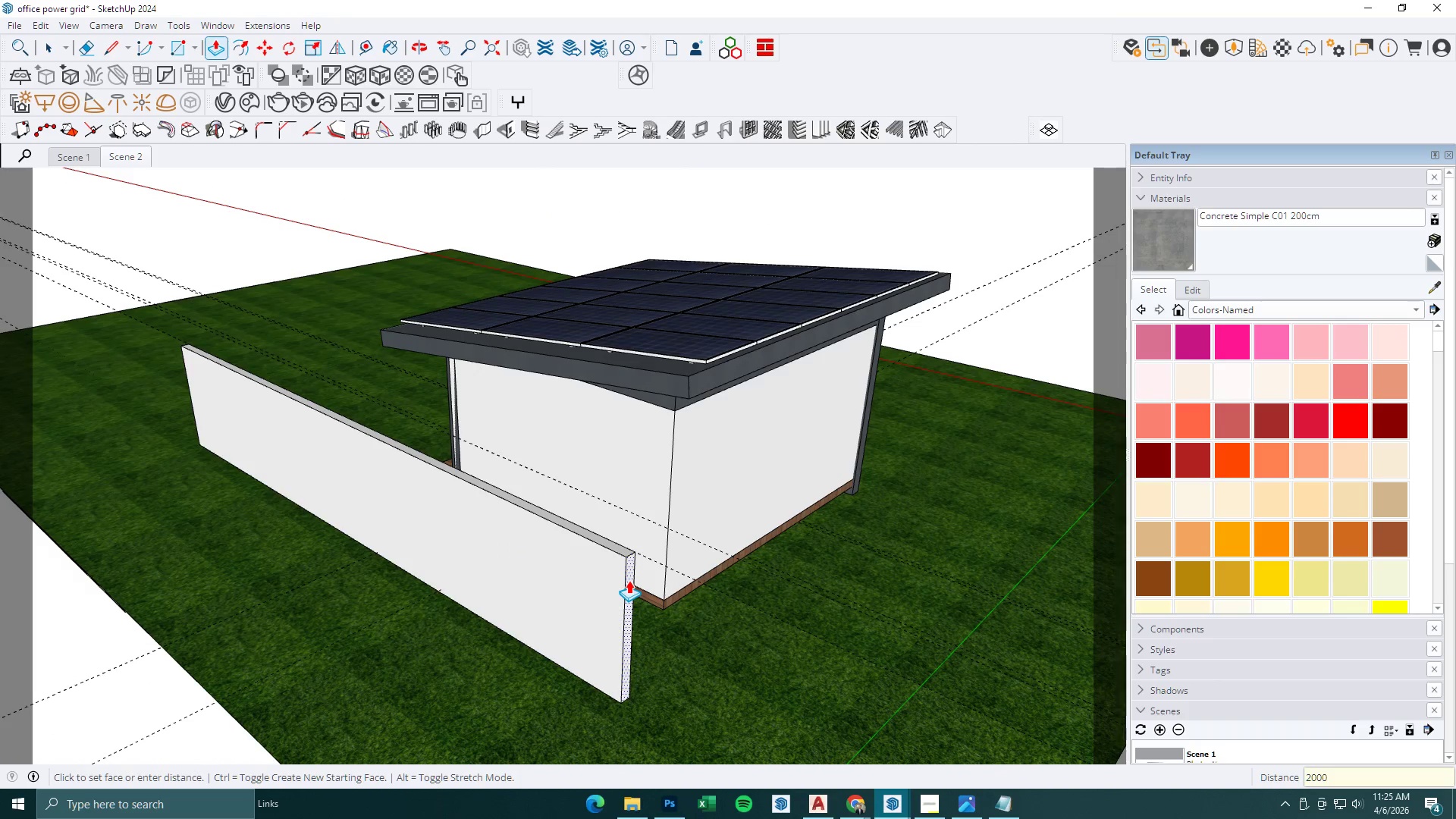 
key(Enter)
 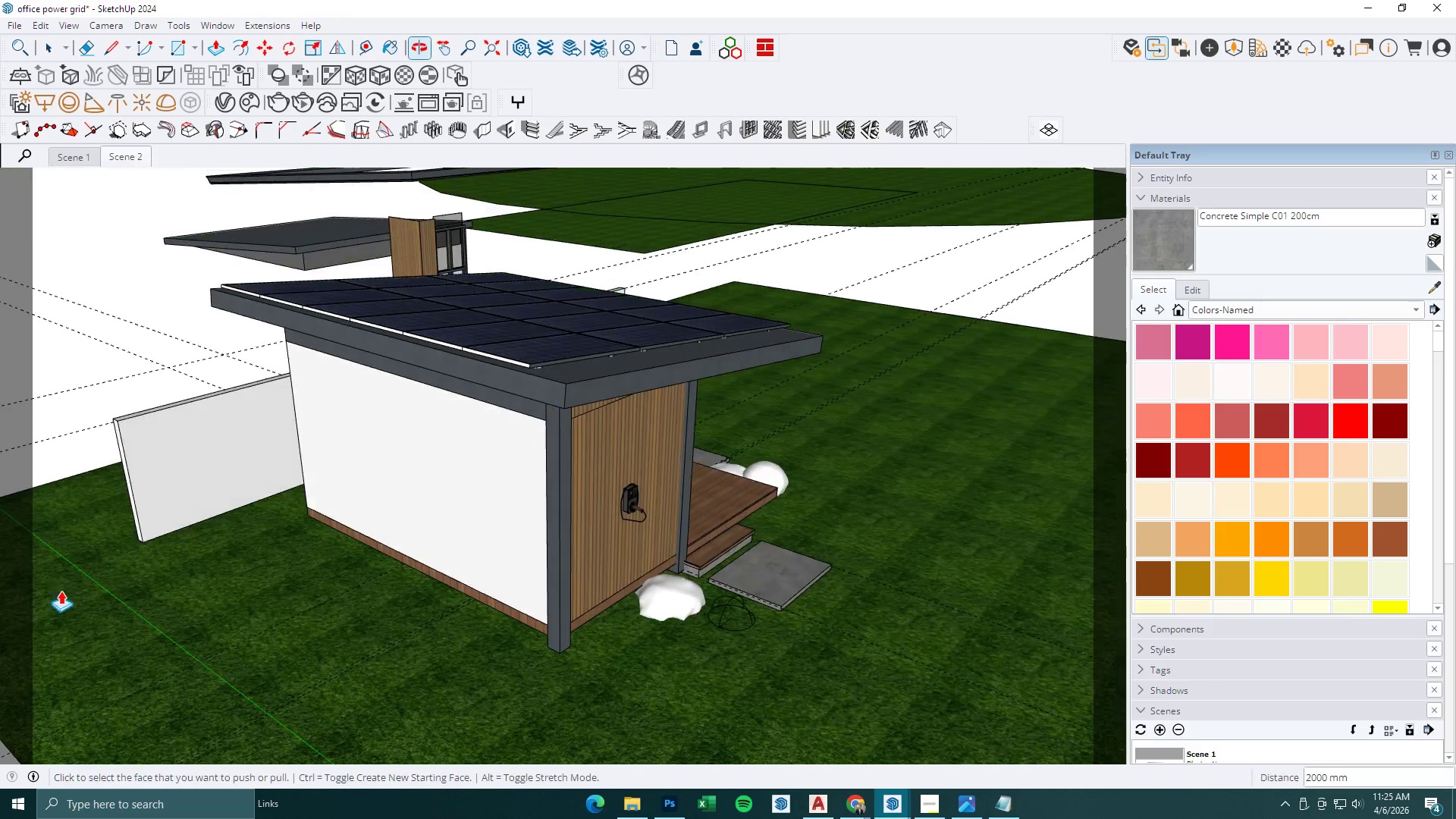 
key(T)
 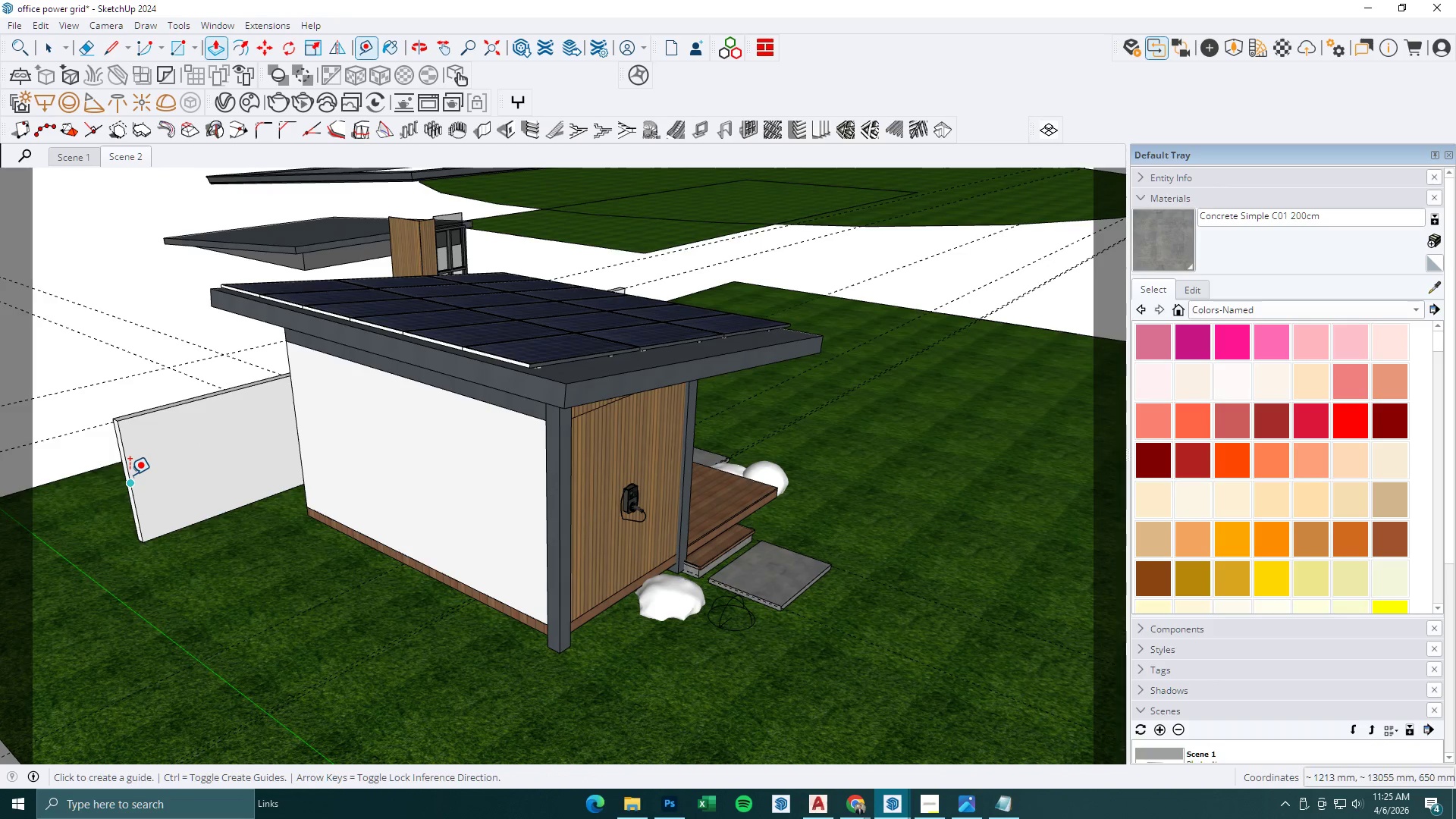 
left_click([130, 475])
 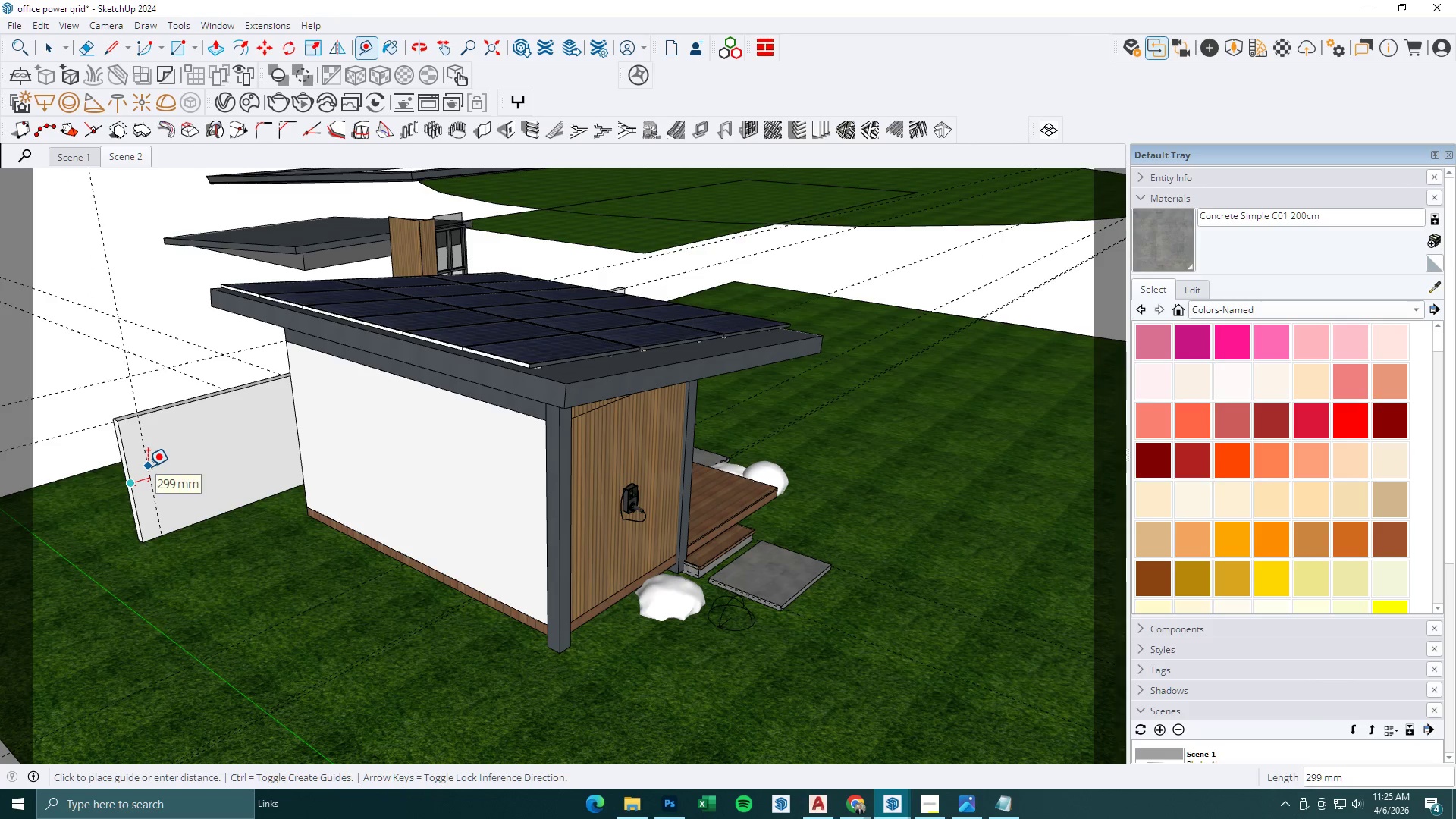 
type(150)
 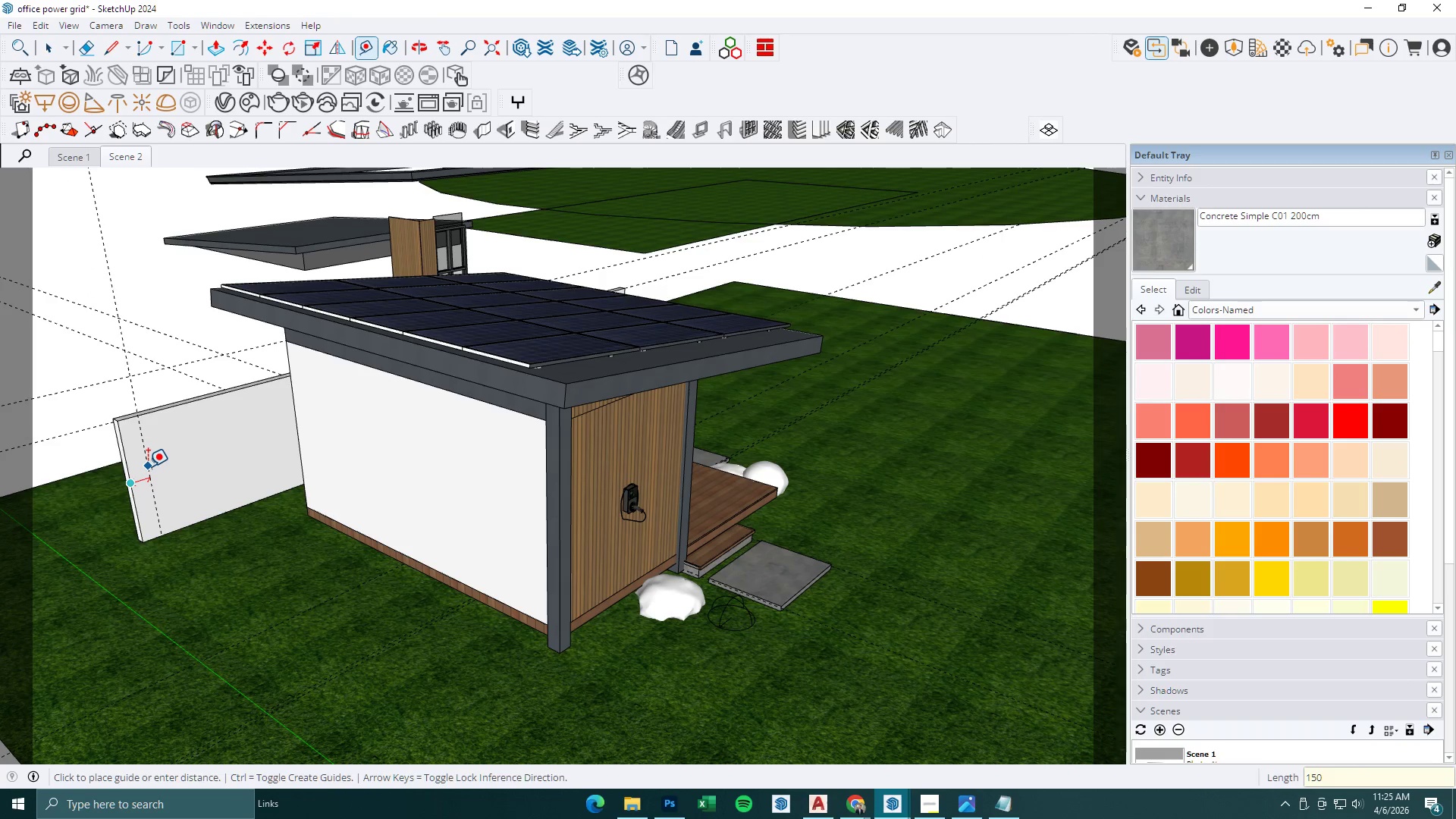 
key(Enter)
 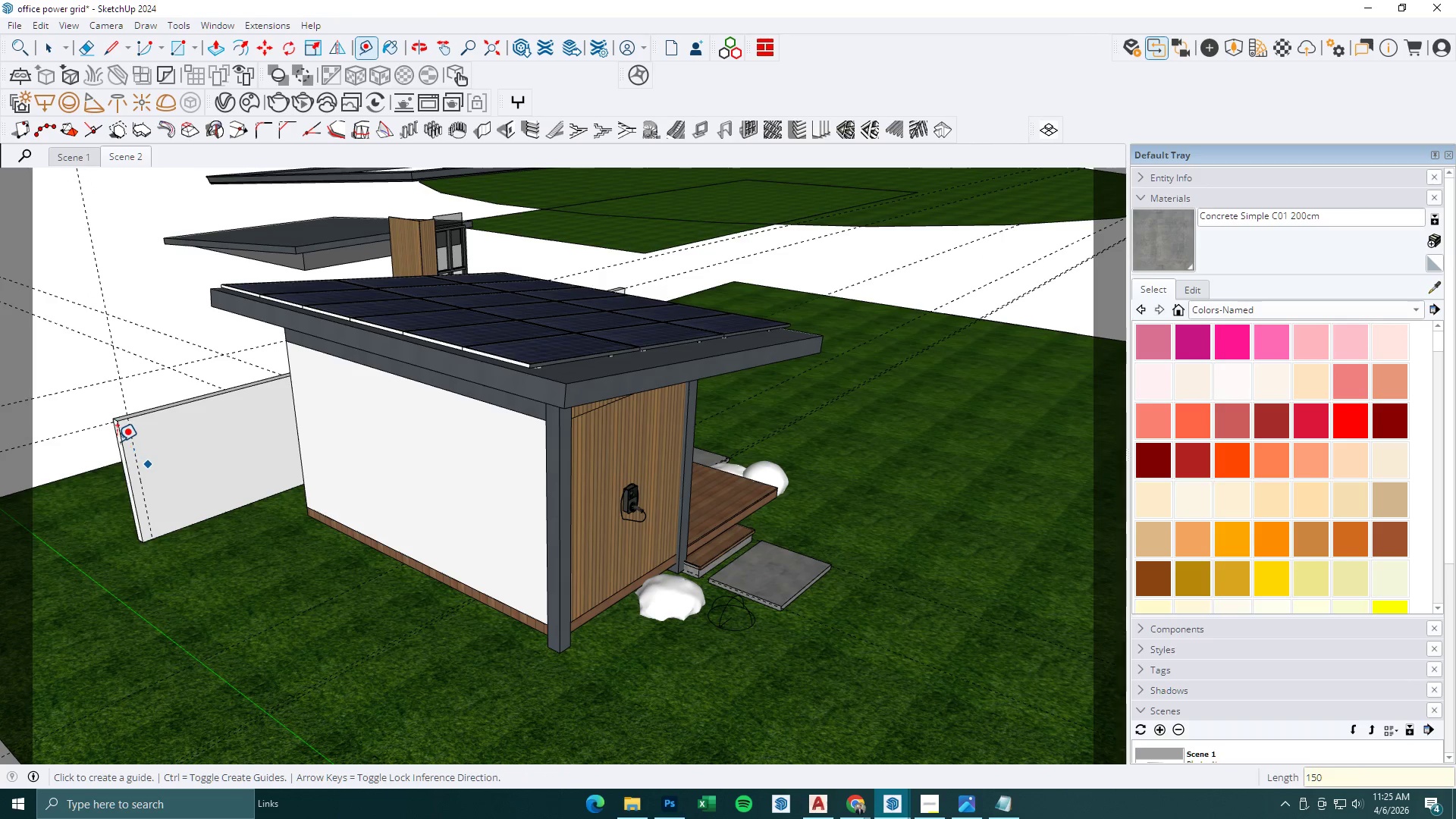 
key(R)
 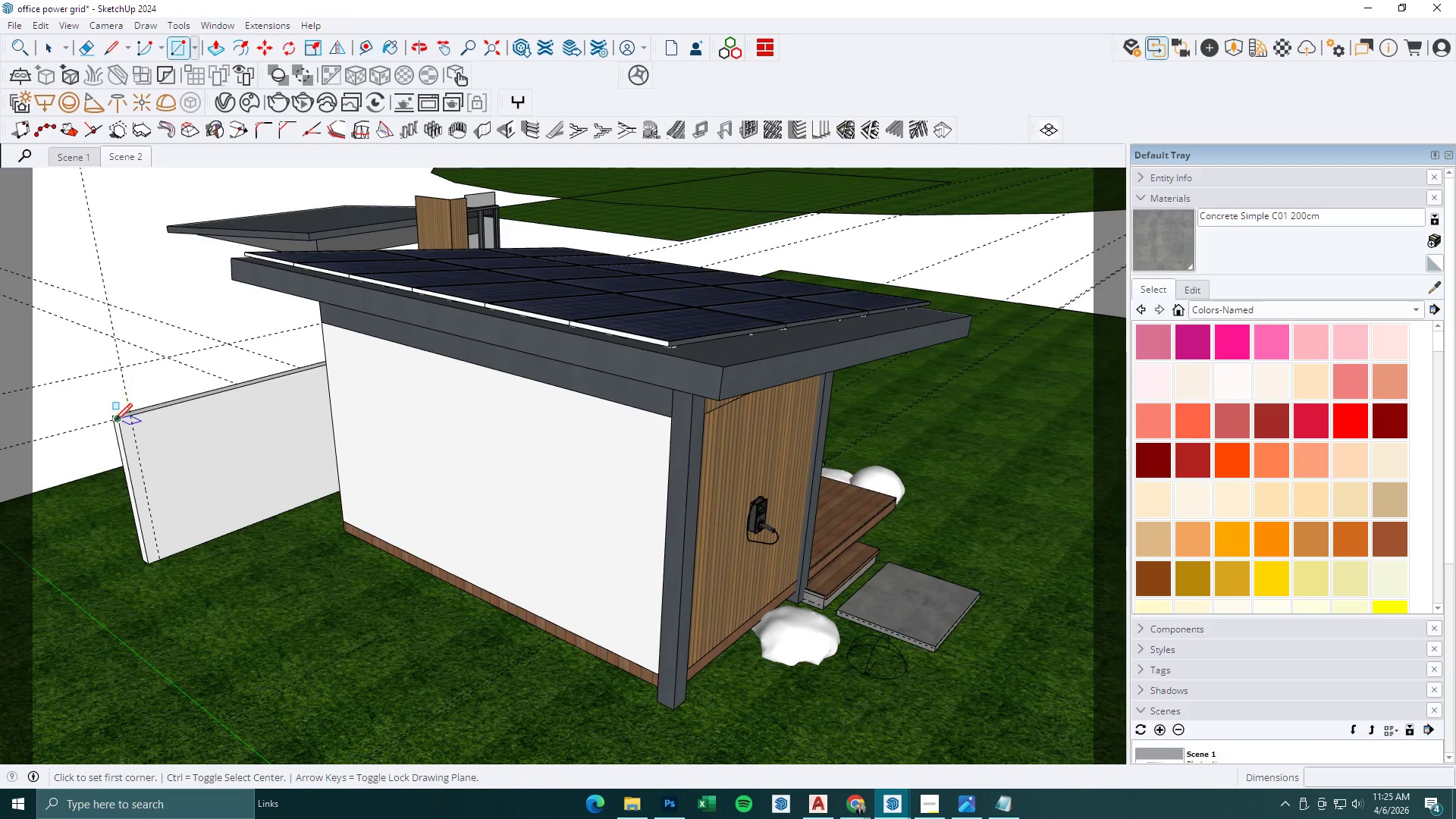 
left_click([115, 421])
 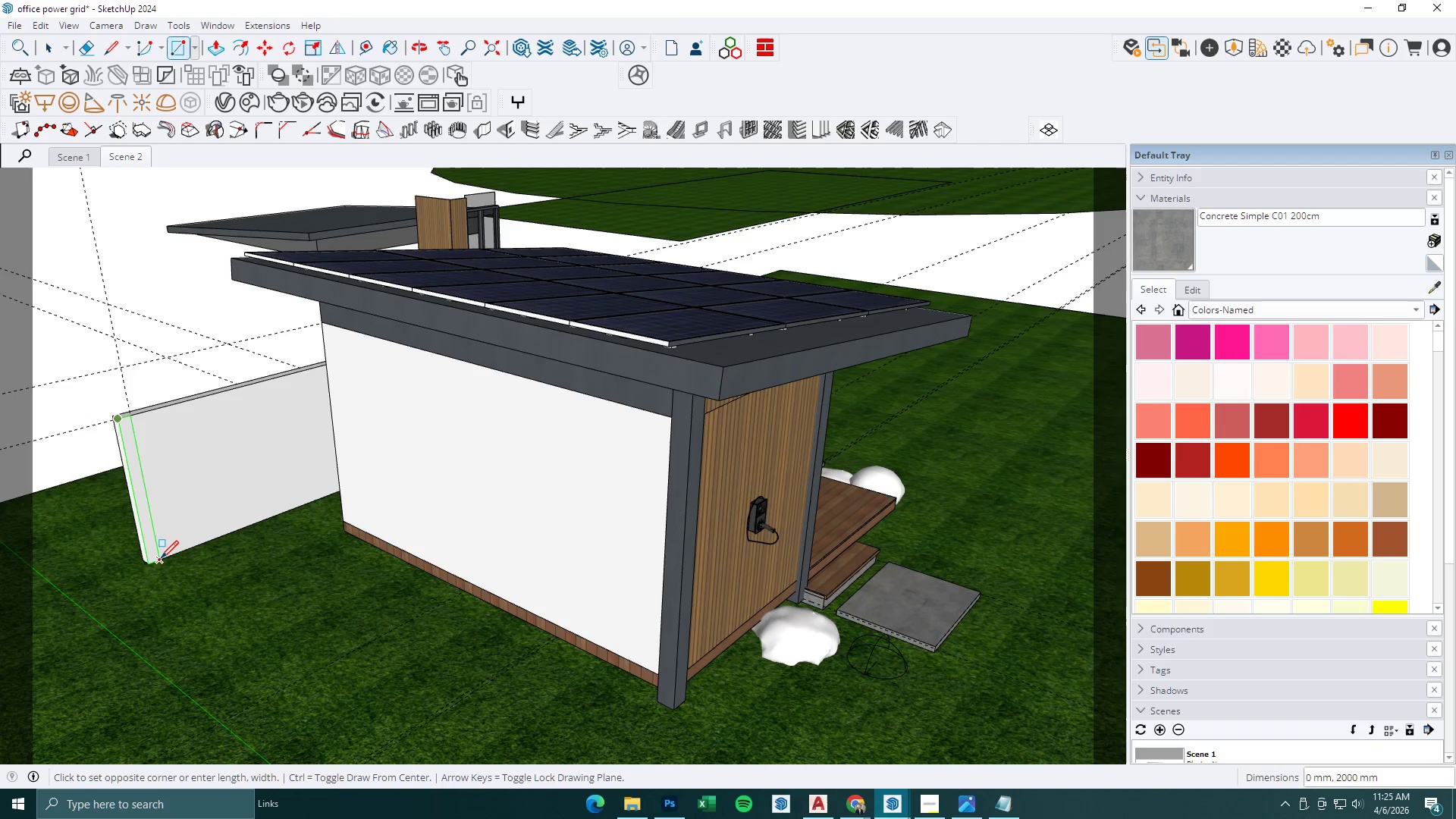 
scroll: coordinate [115, 431], scroll_direction: up, amount: 2.0
 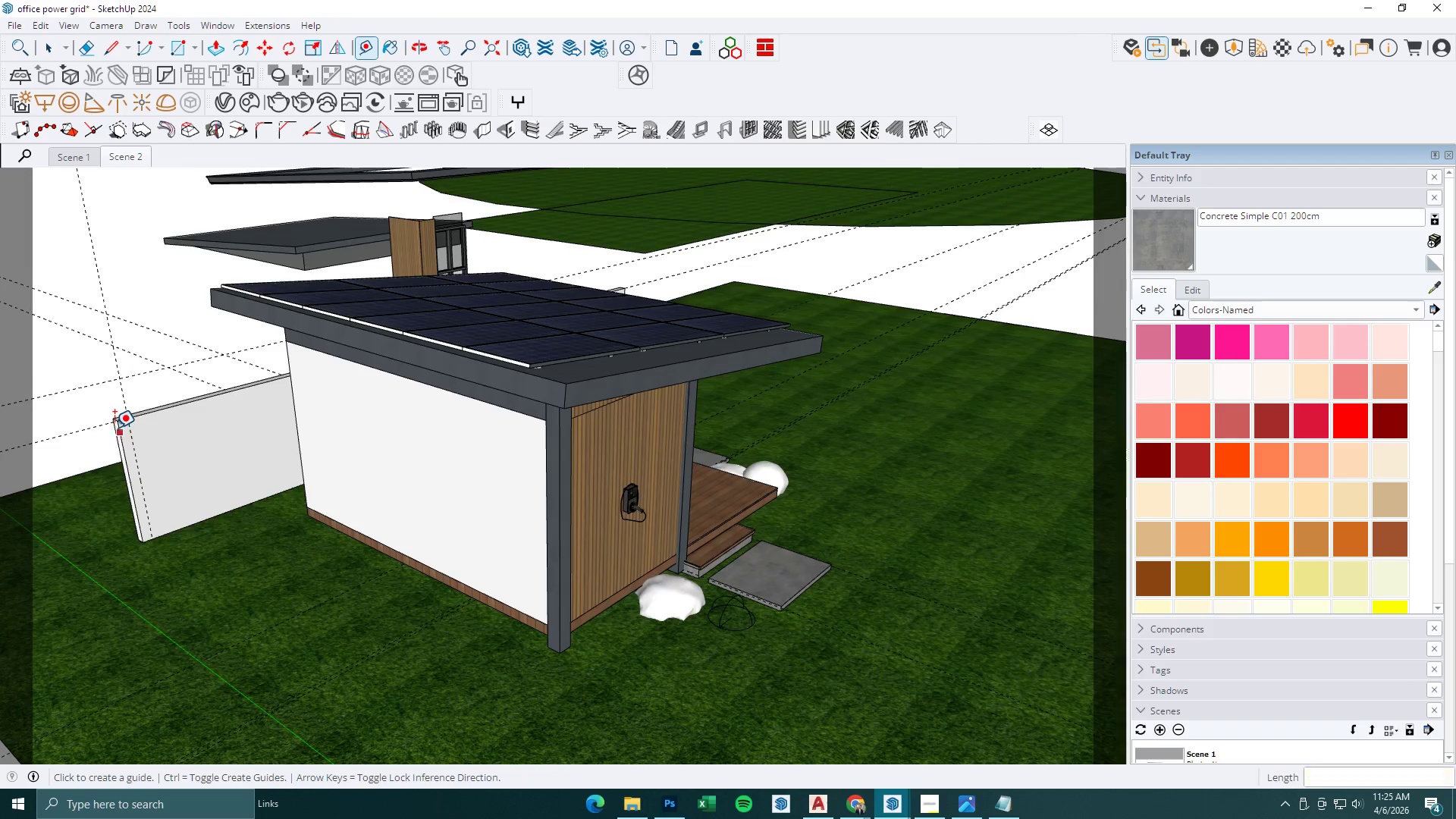 
left_click([162, 558])
 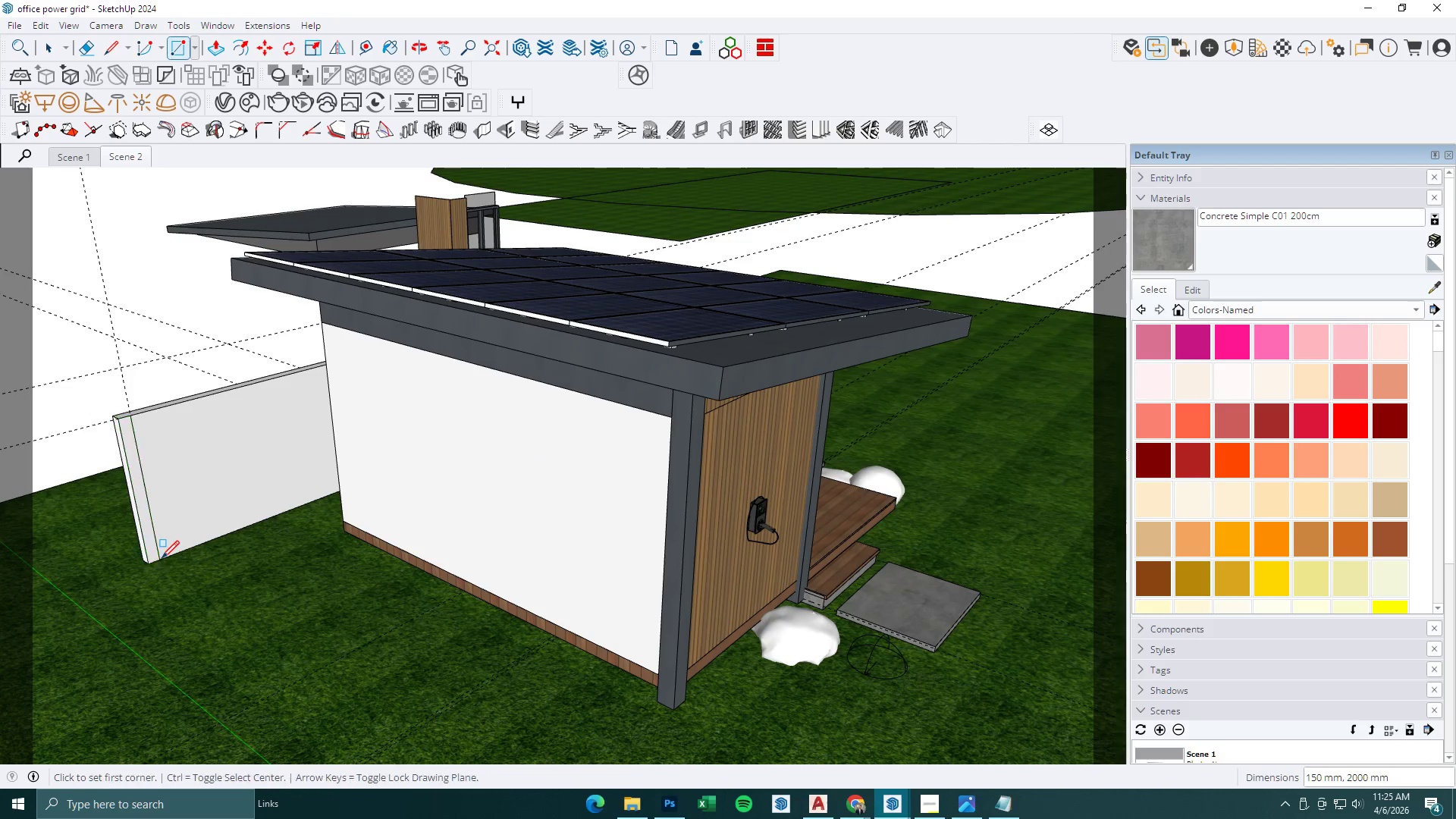 
key(P)
 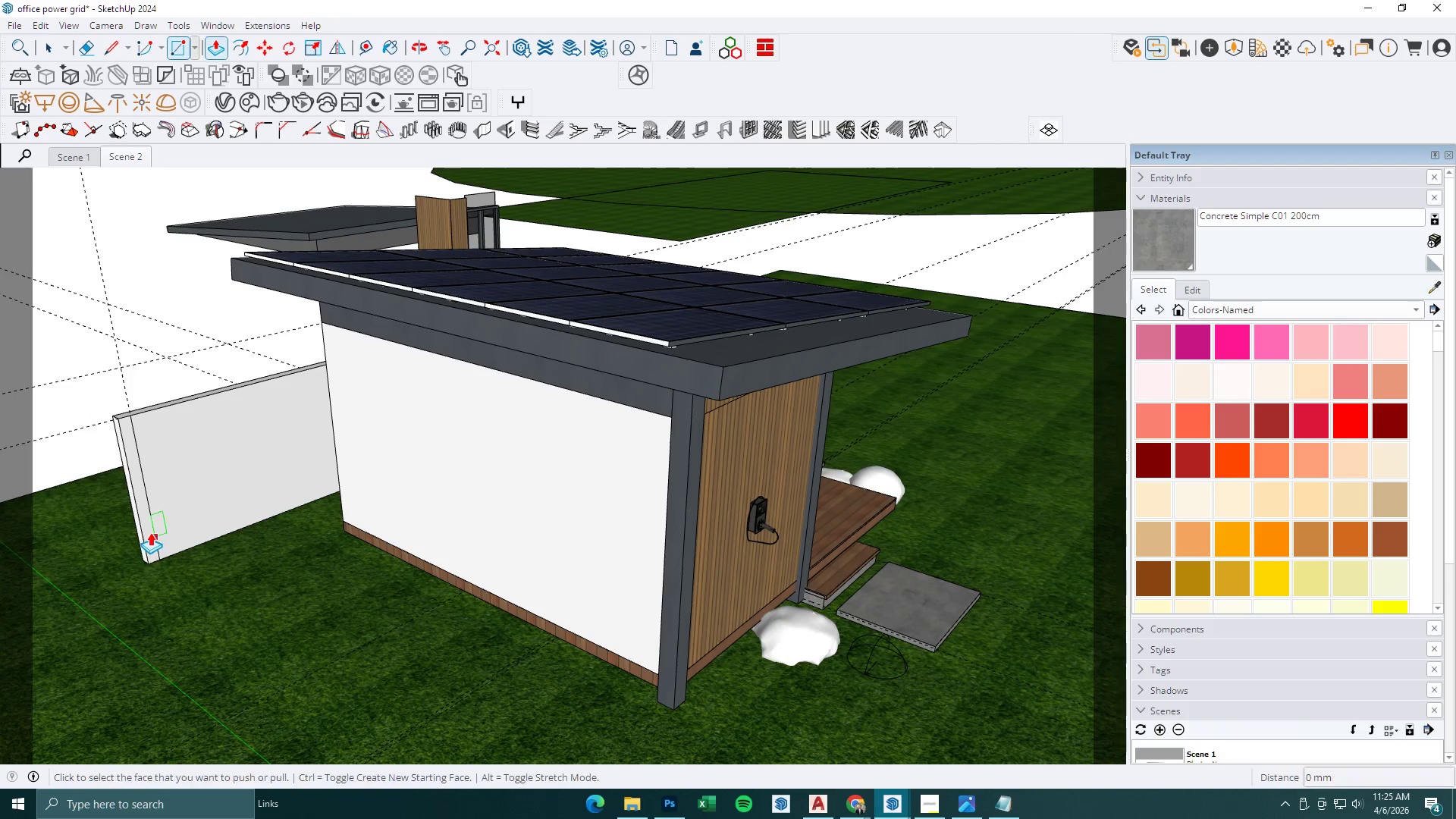 
double_click([149, 532])
 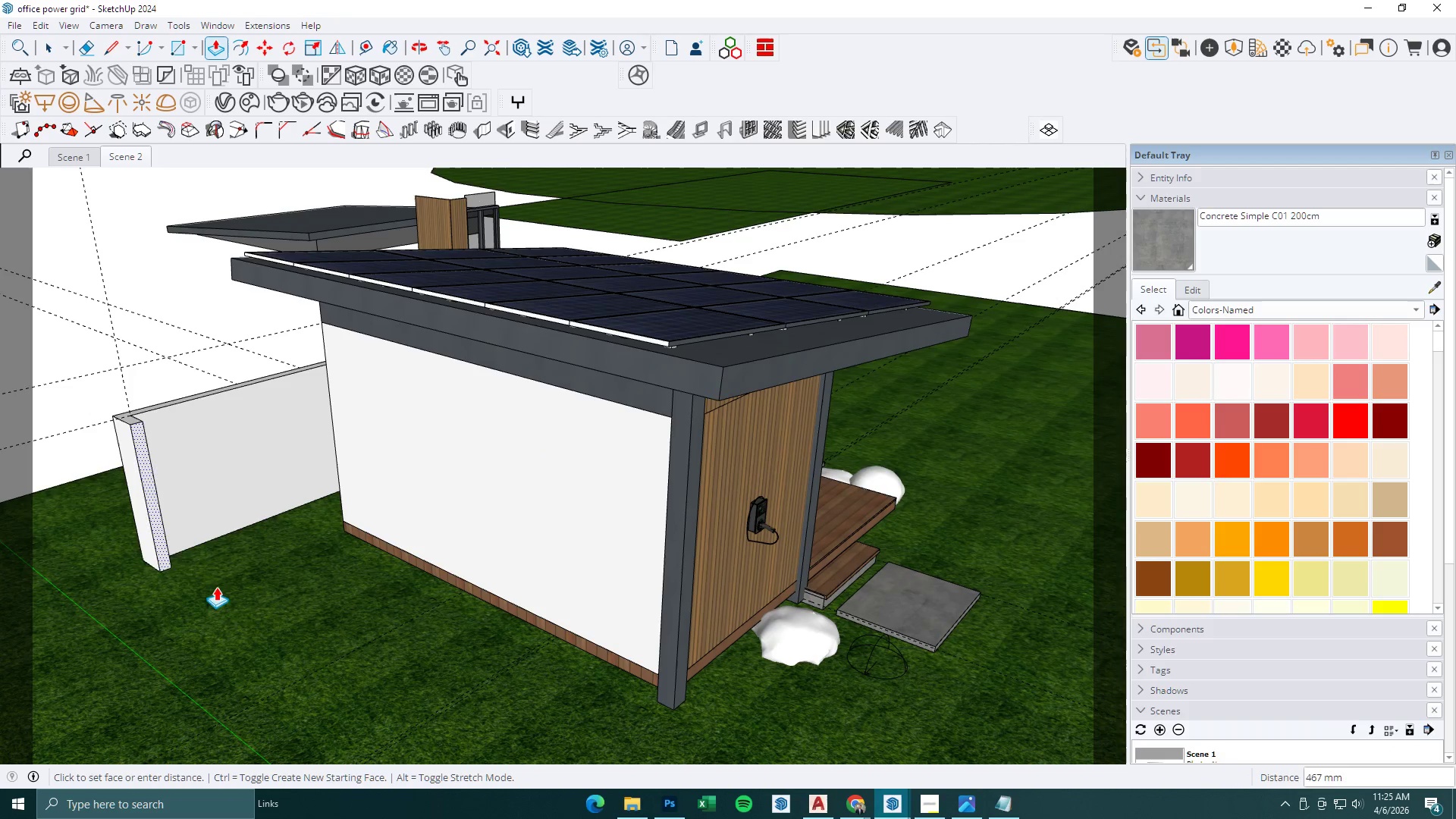 
scroll: coordinate [254, 622], scroll_direction: down, amount: 14.0
 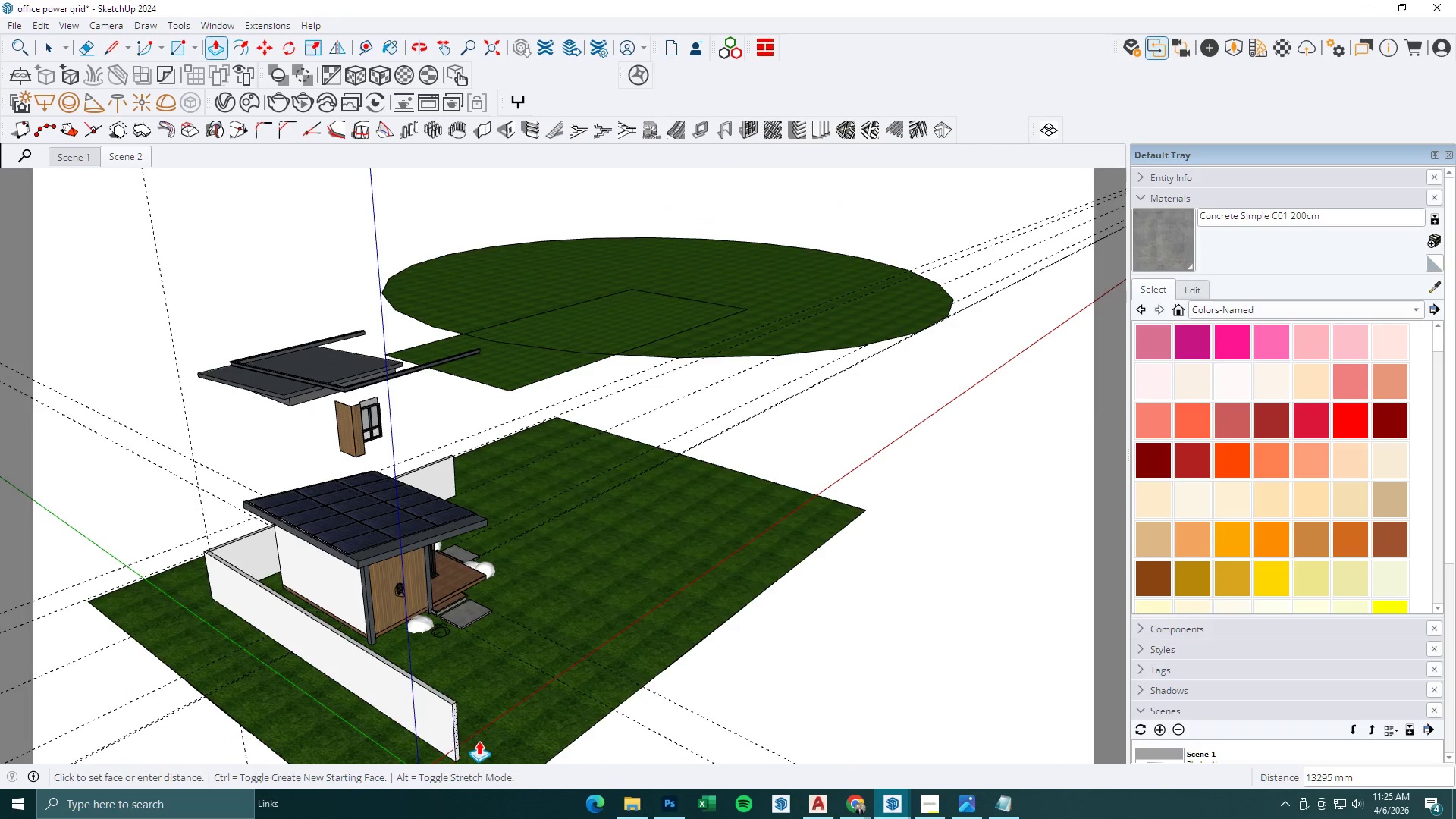 
left_click([488, 742])
 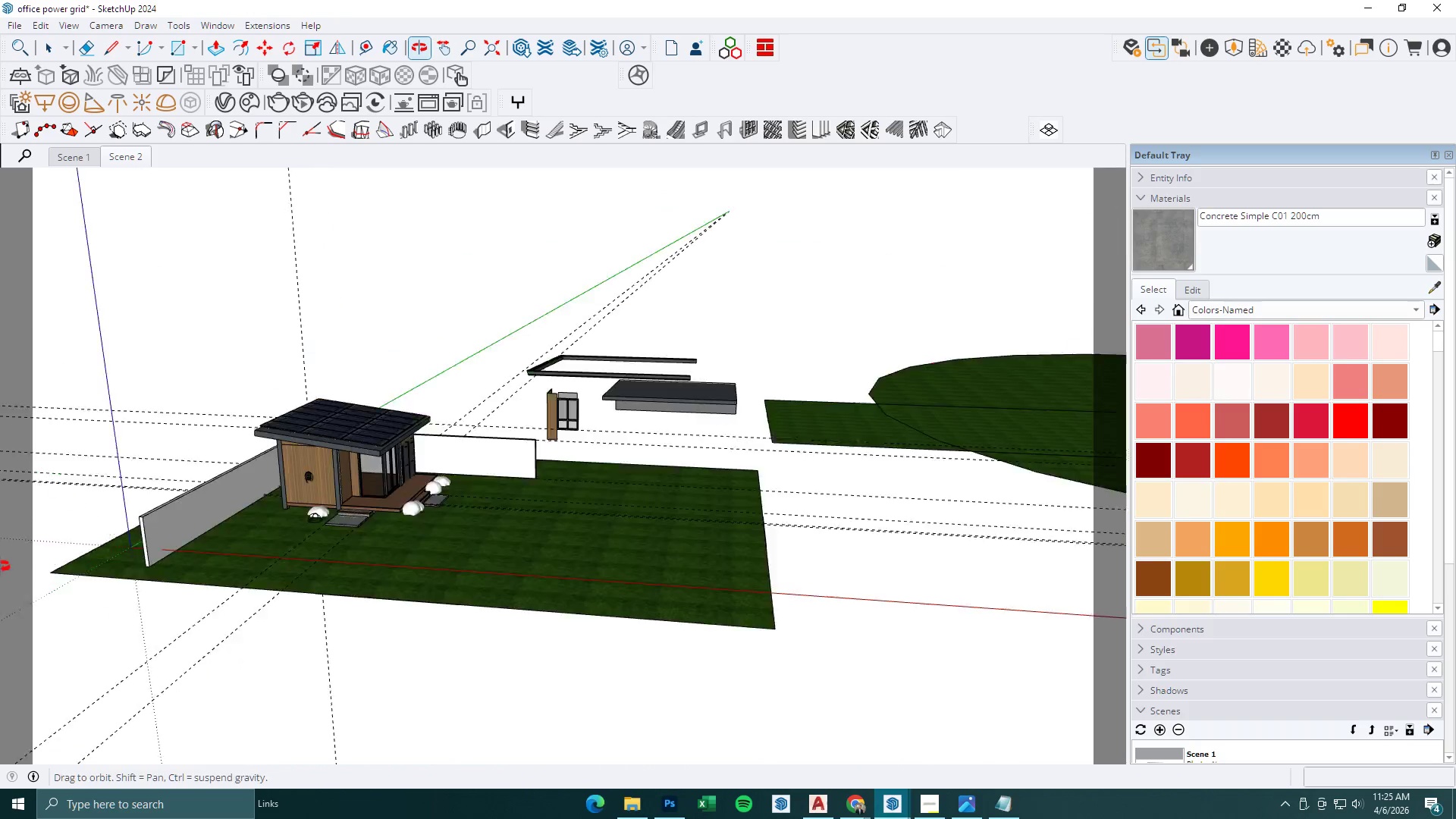 
key(Space)
 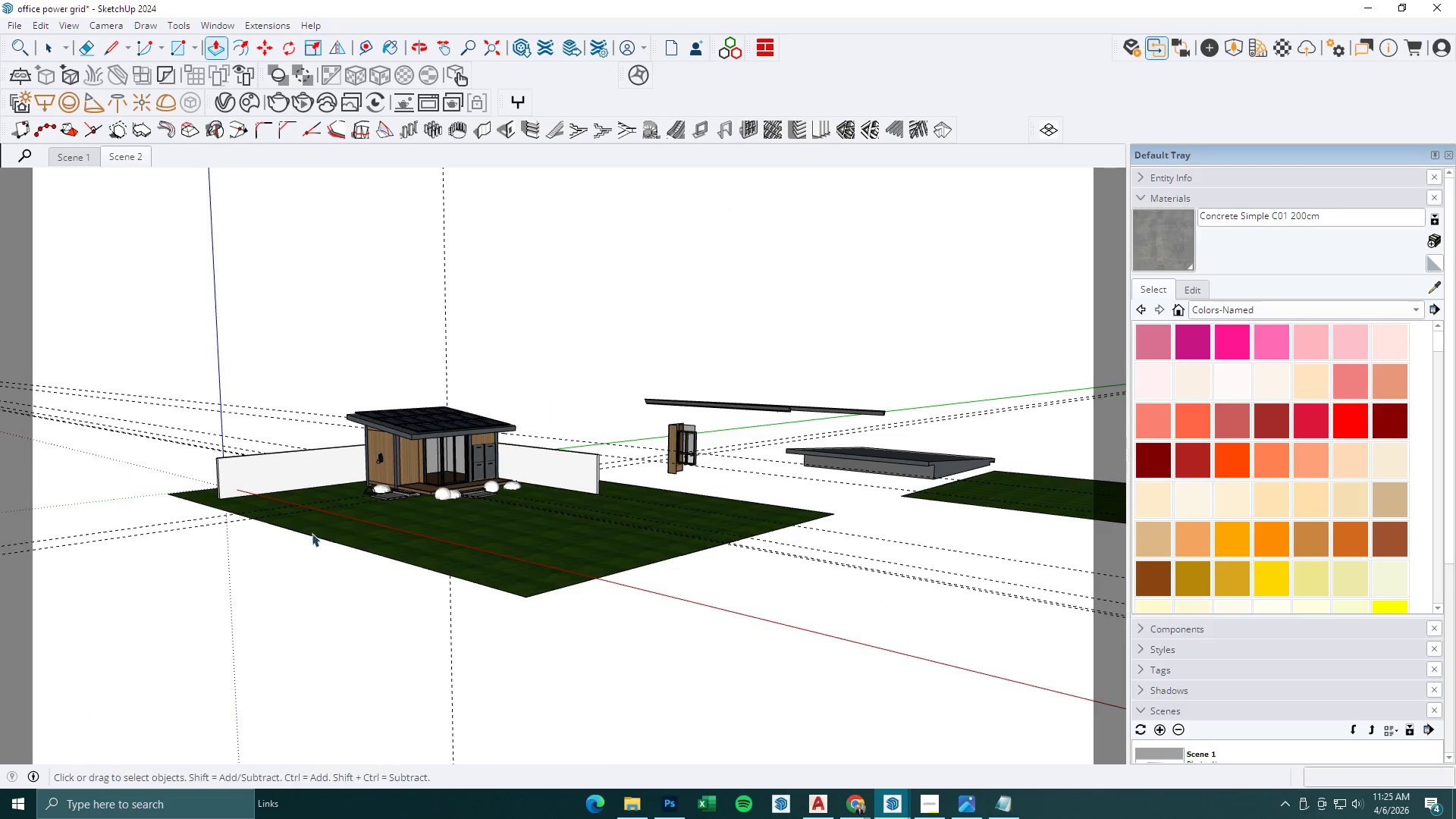 
key(Escape)
 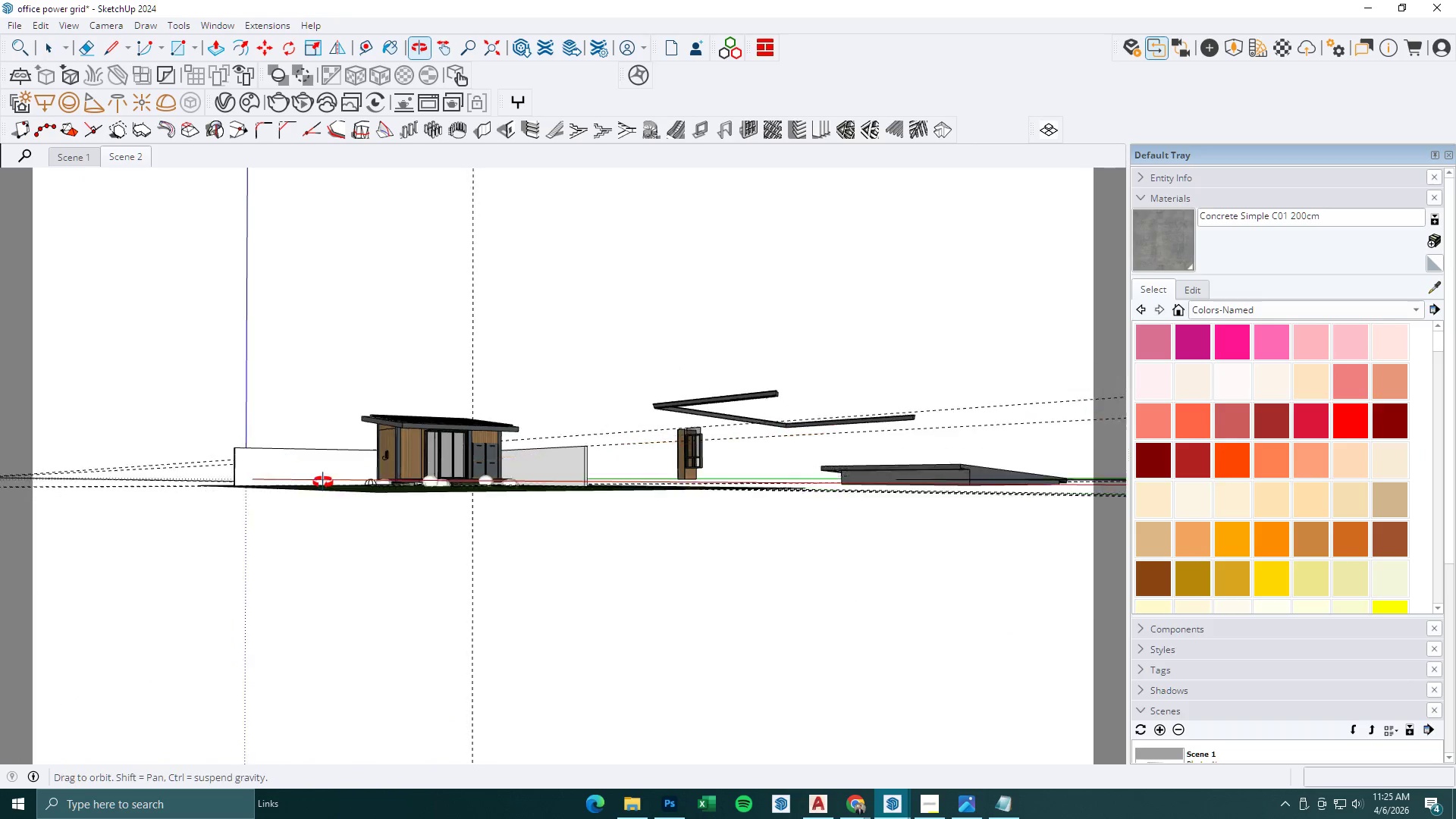 
left_click([520, 467])
 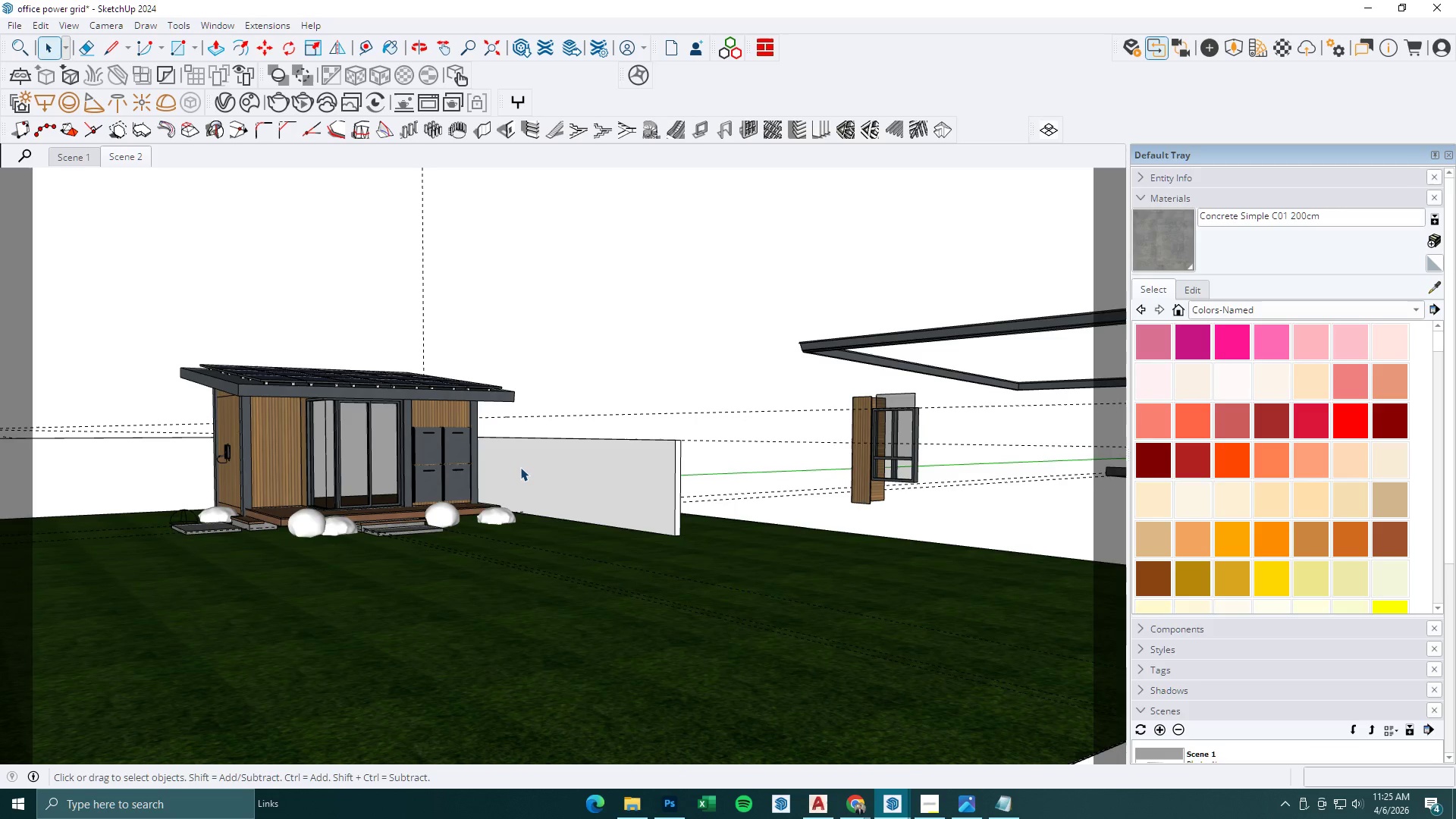 
key(Escape)
 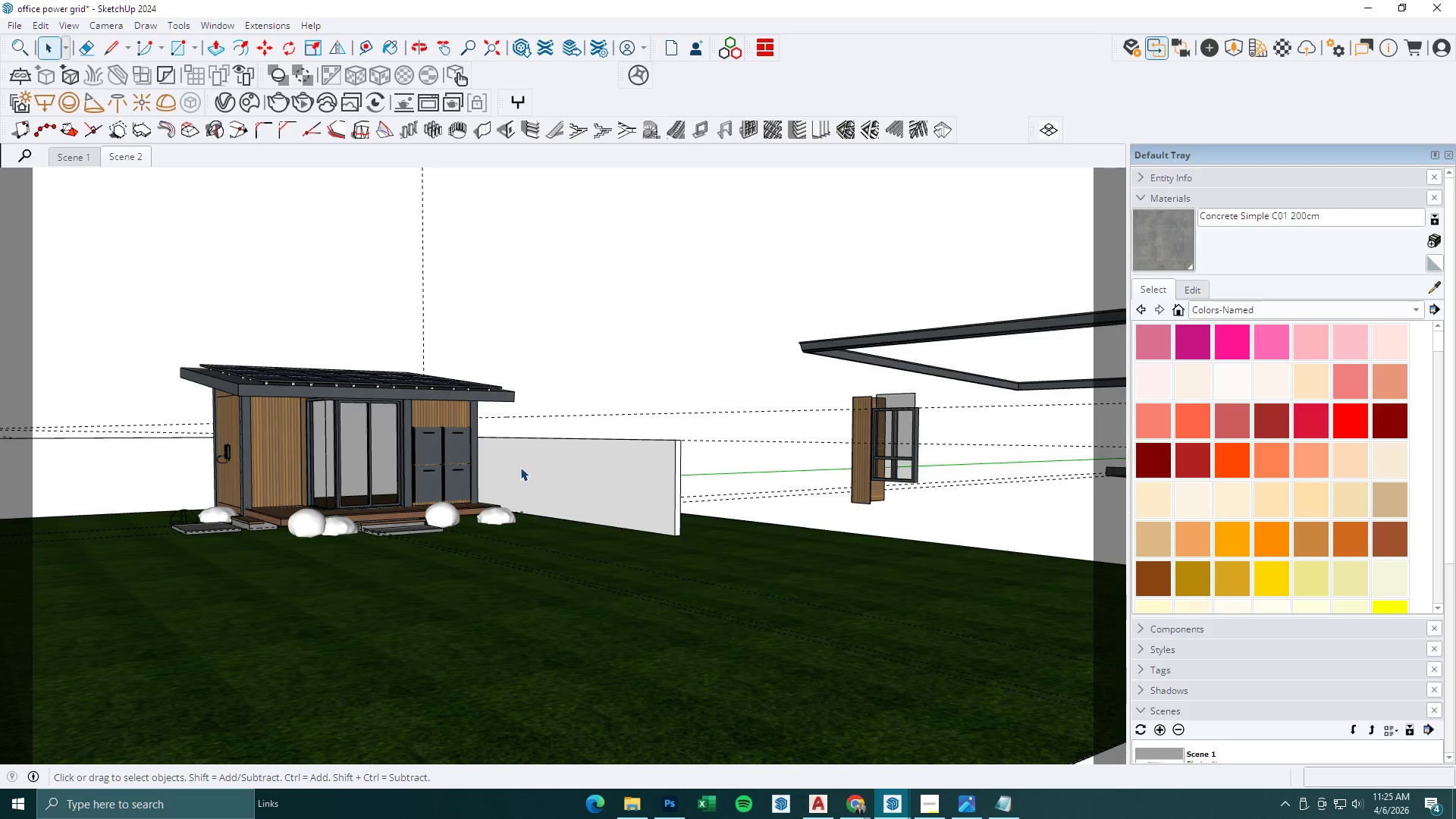 
double_click([520, 467])
 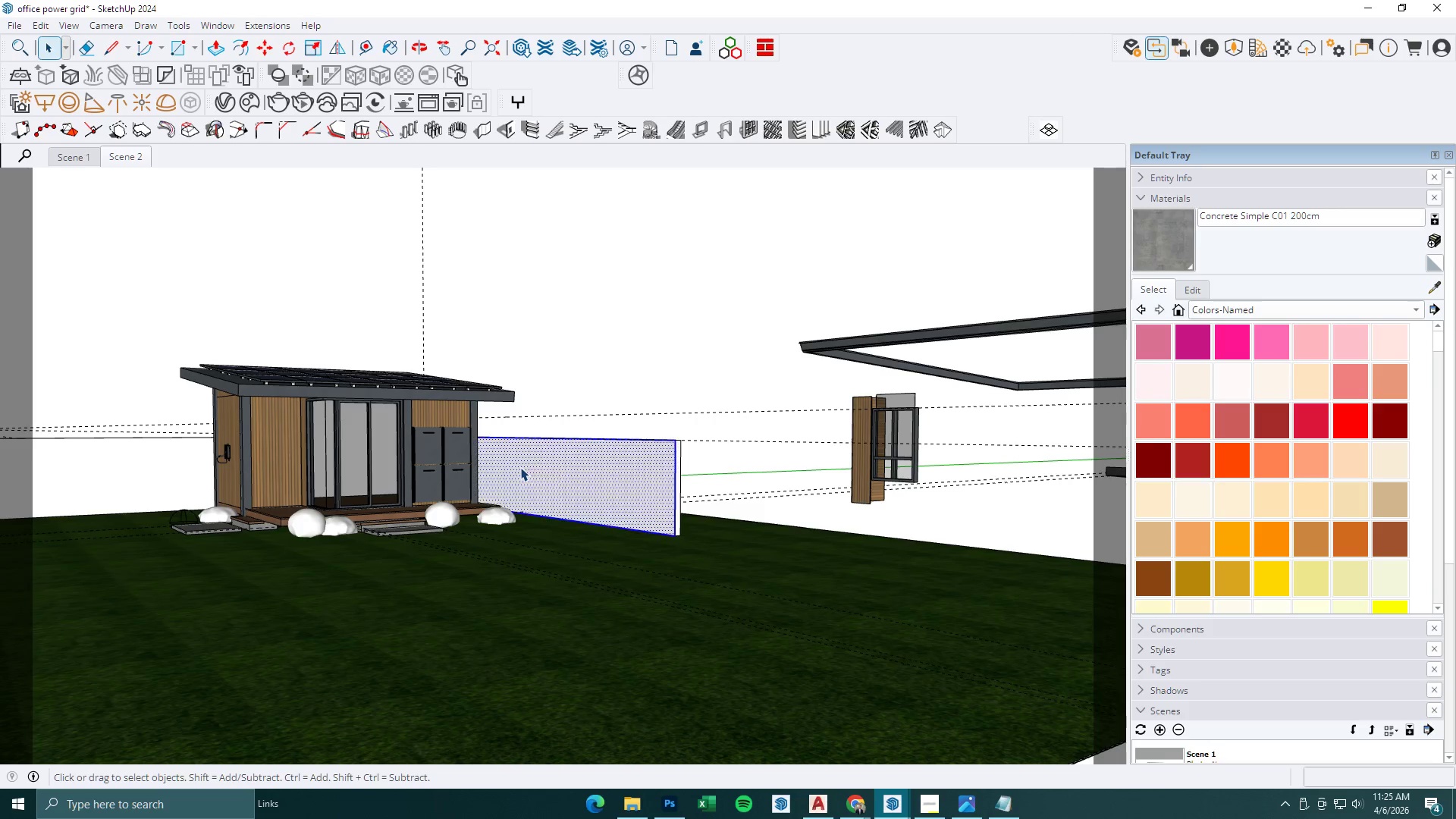 
scroll: coordinate [523, 450], scroll_direction: up, amount: 7.0
 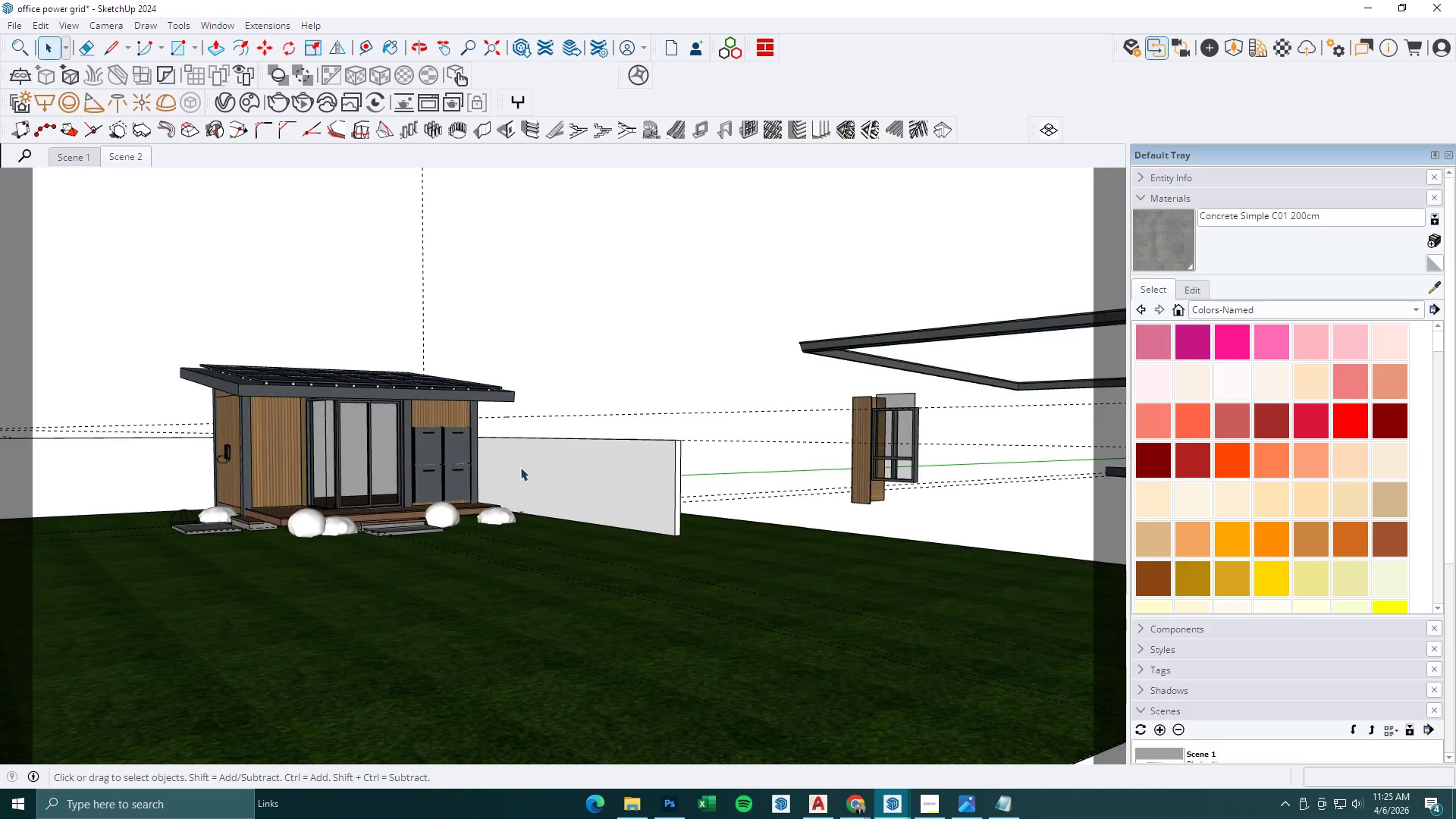 
triple_click([520, 467])
 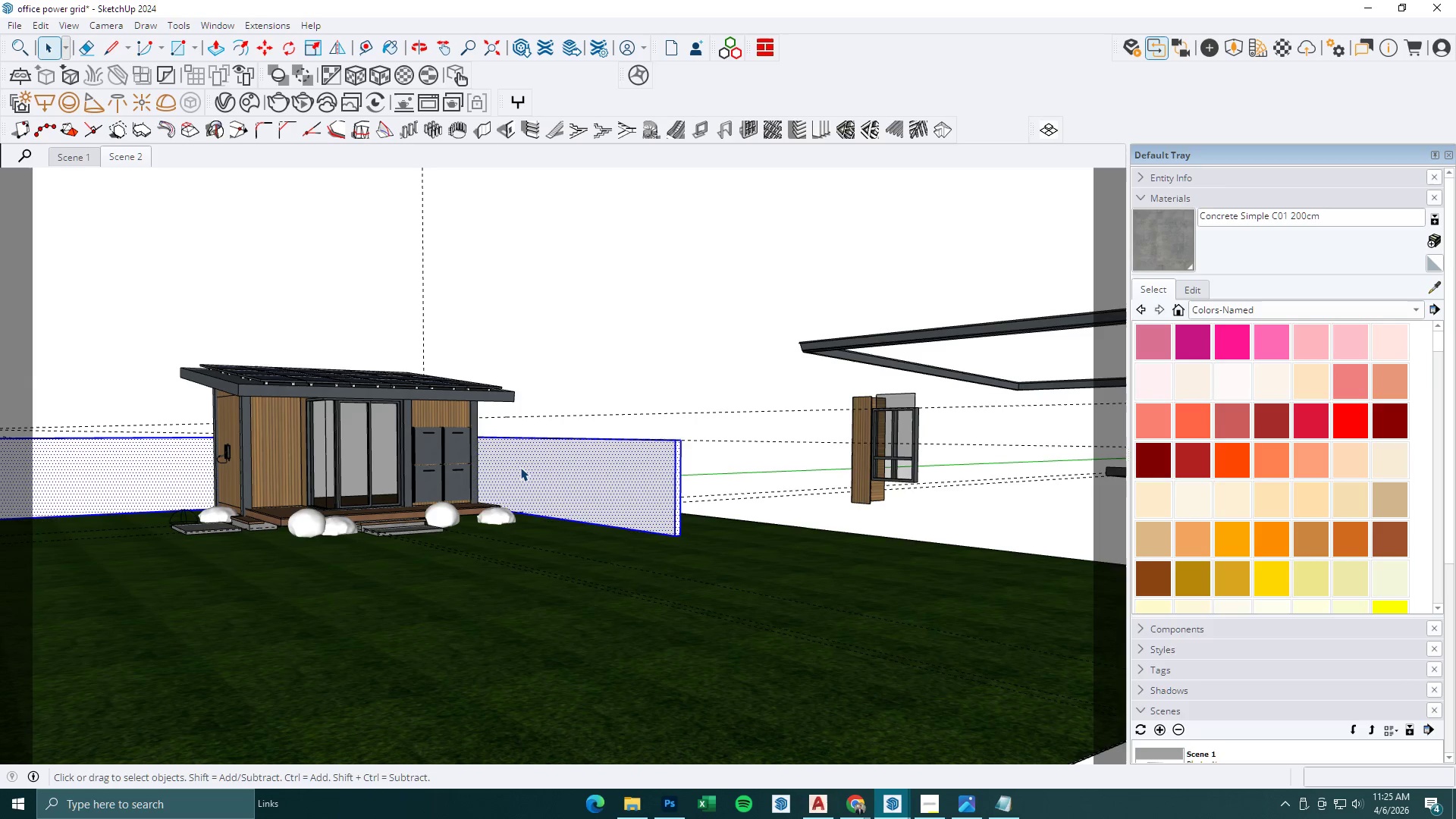 
triple_click([520, 467])
 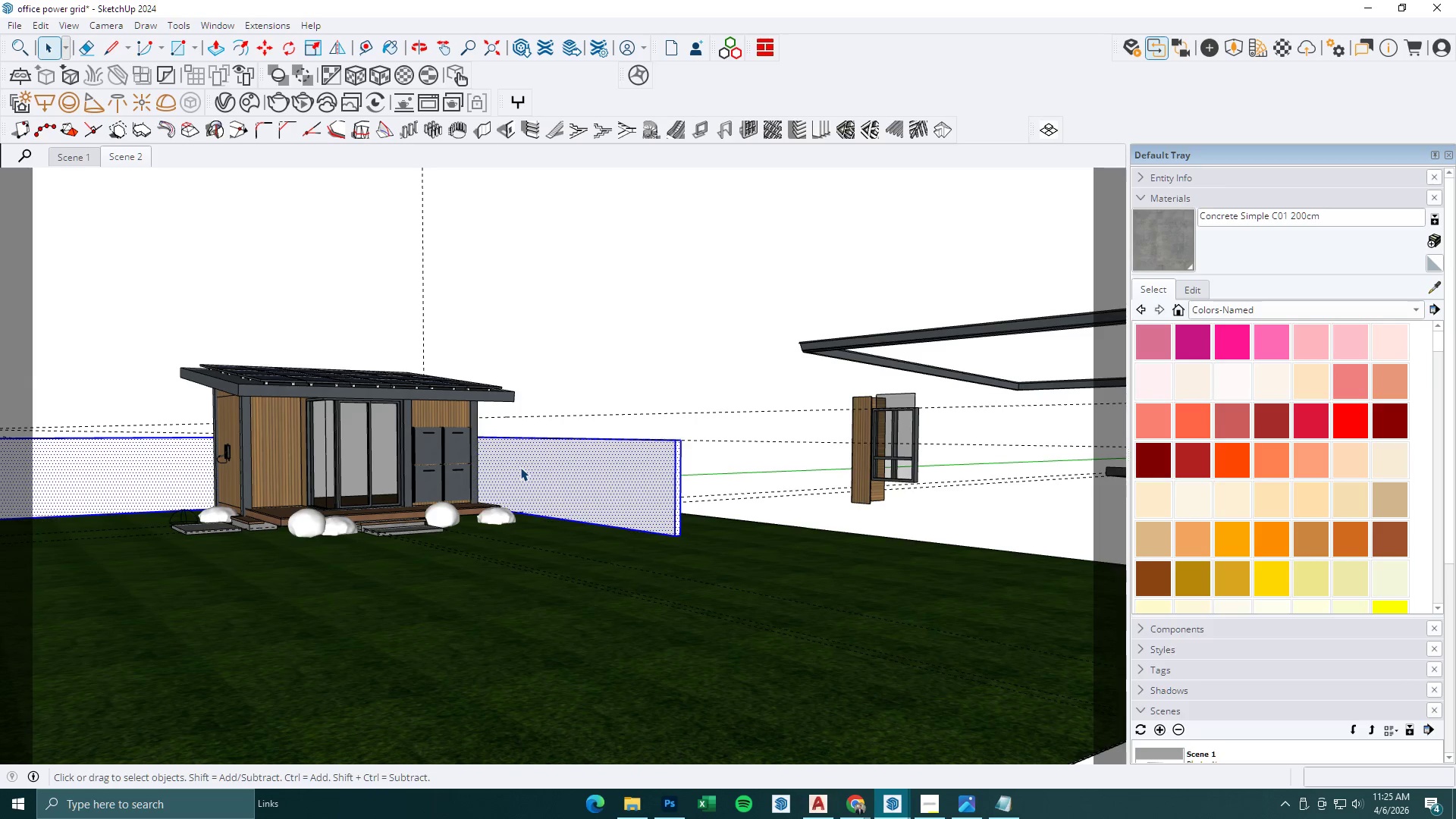 
triple_click([520, 467])
 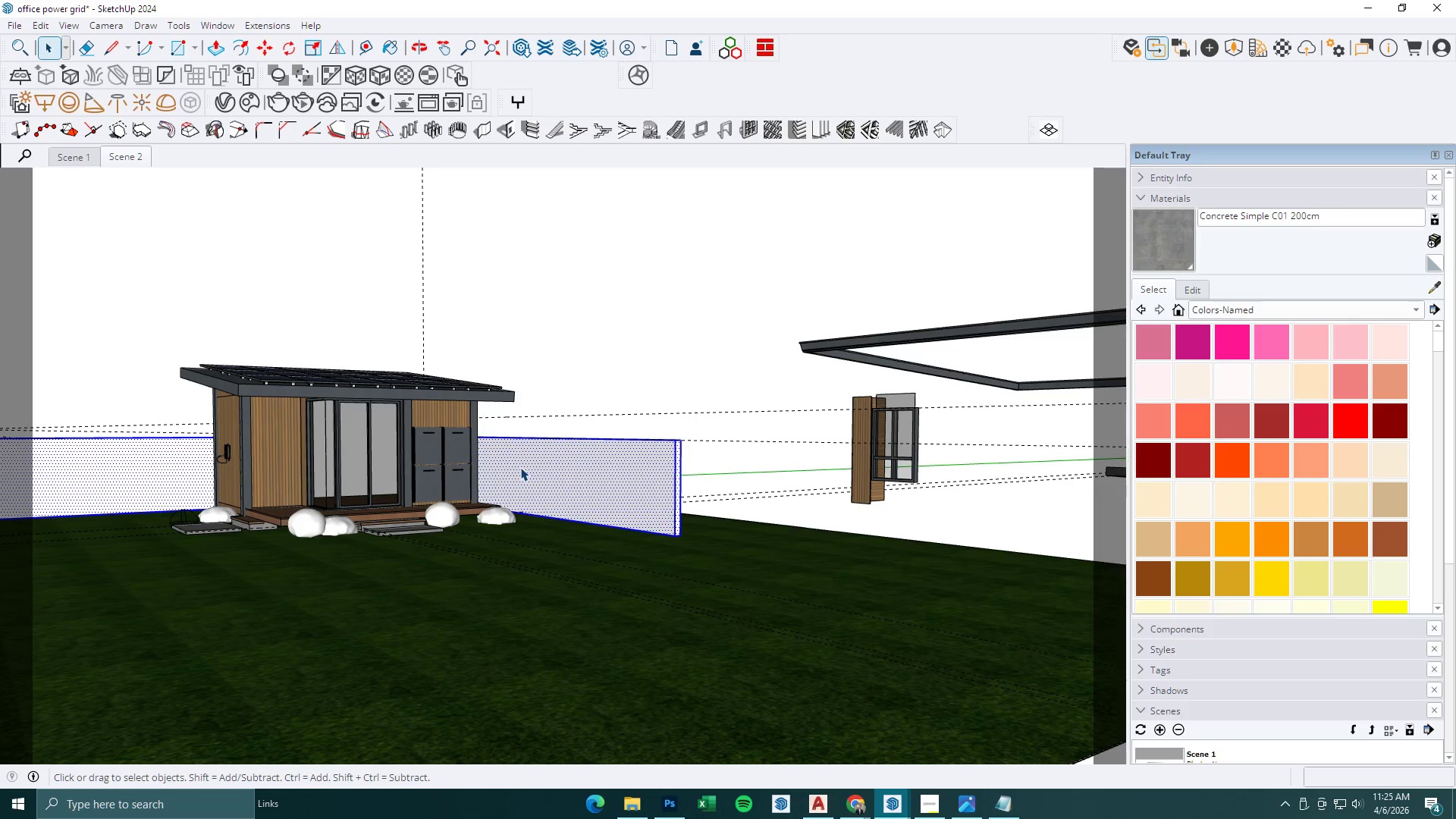 
right_click([520, 467])
 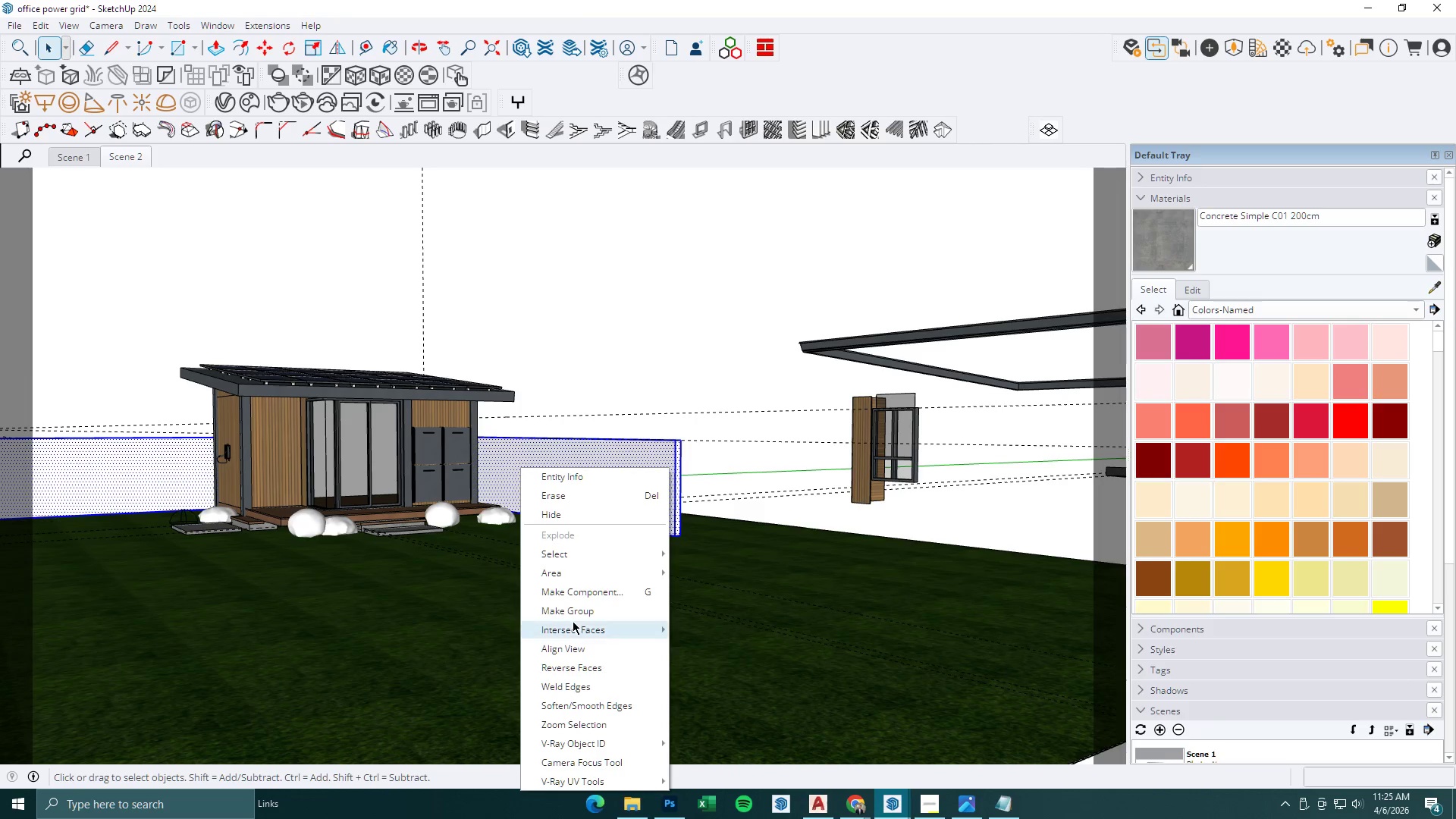 
double_click([572, 613])
 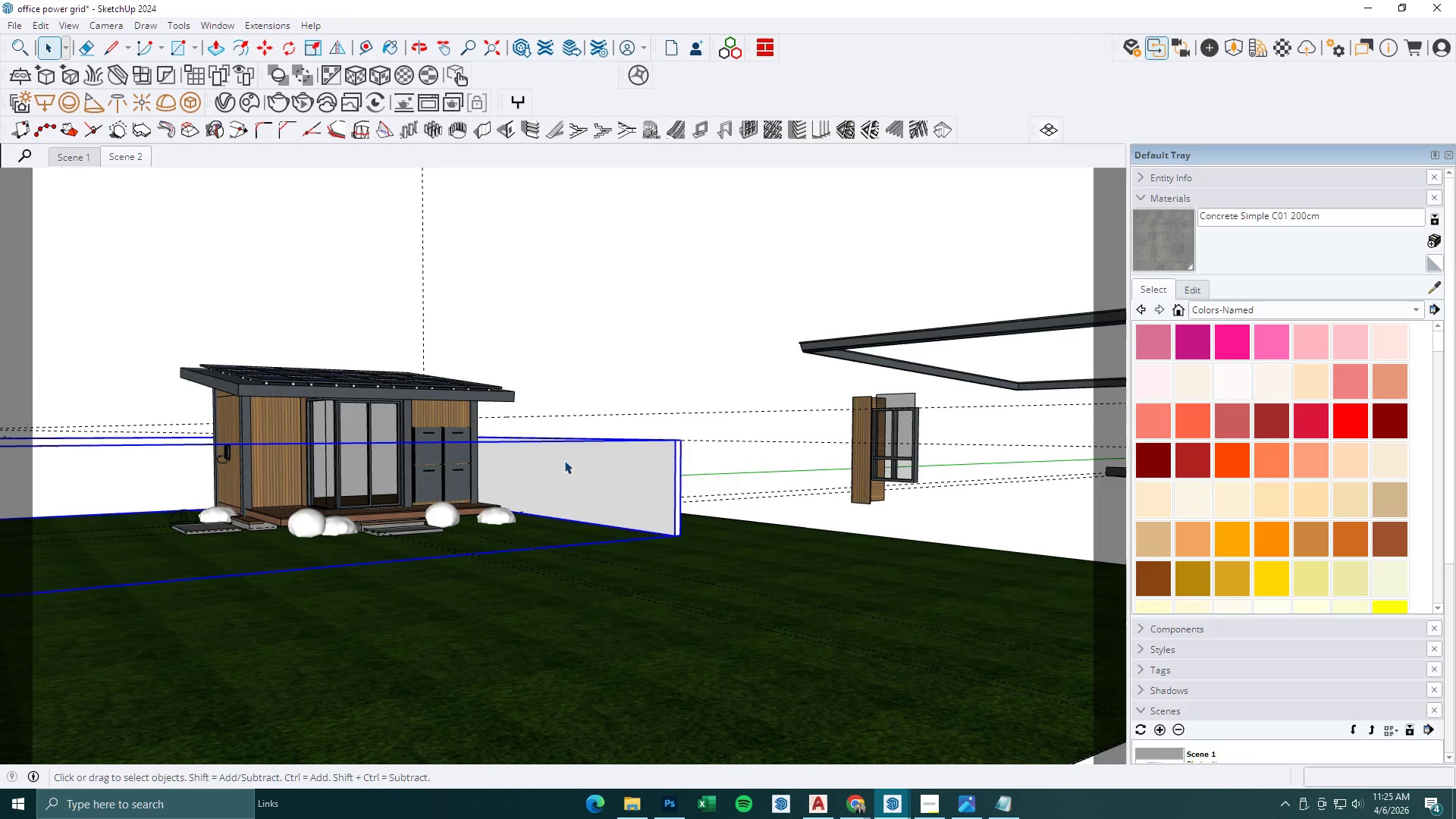 
triple_click([570, 371])
 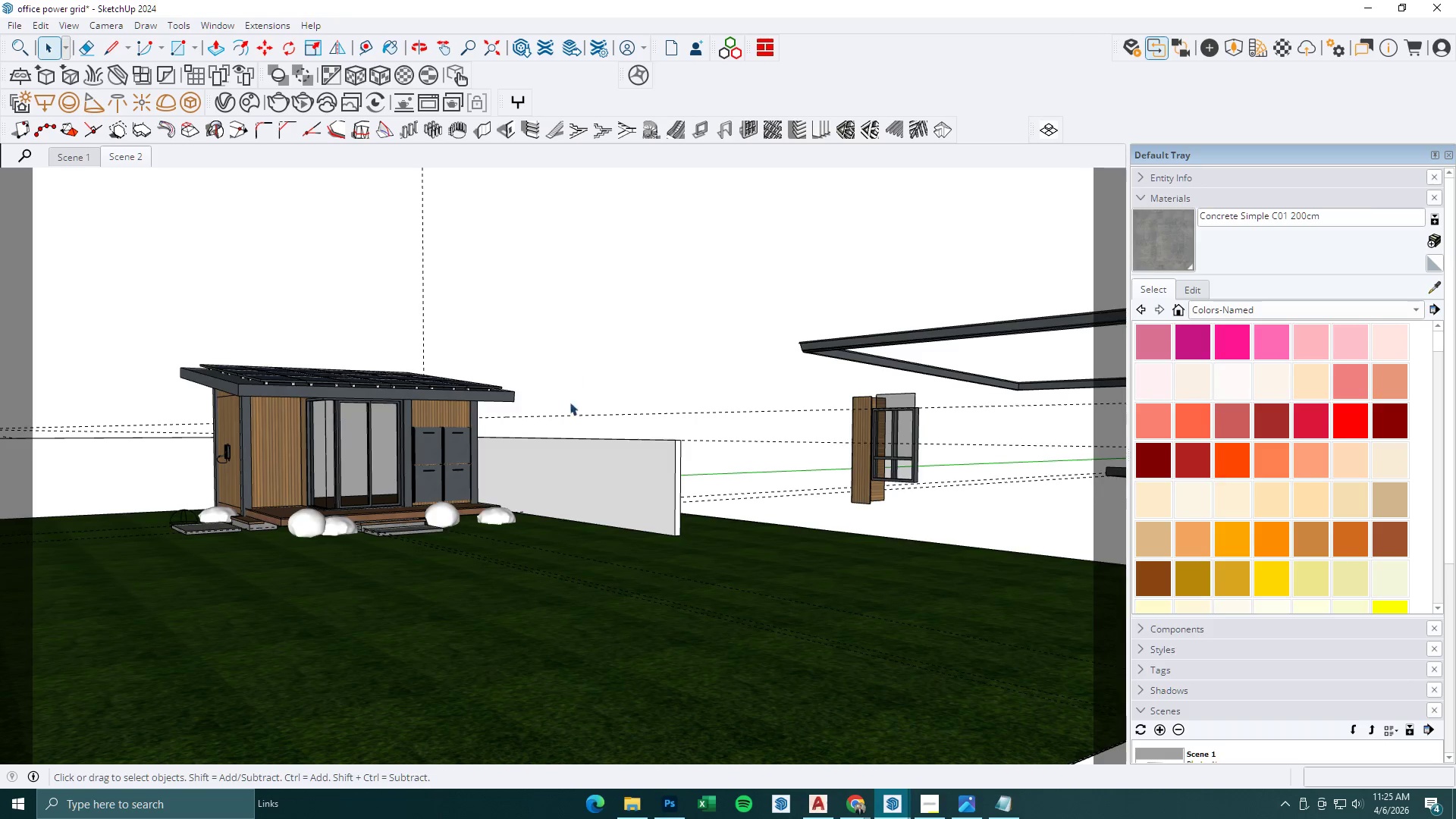 
key(Escape)
 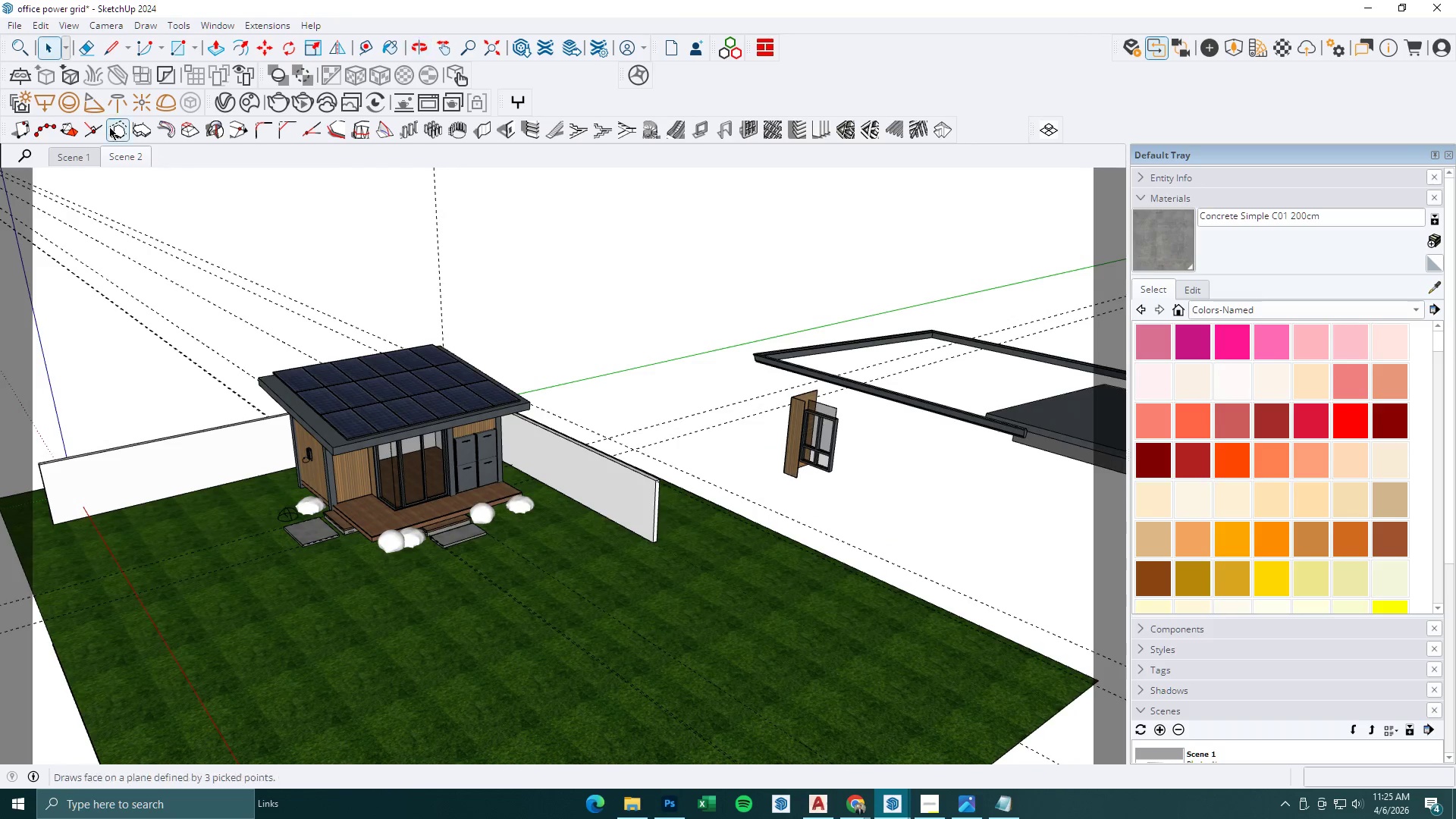 
scroll: coordinate [588, 460], scroll_direction: down, amount: 3.0
 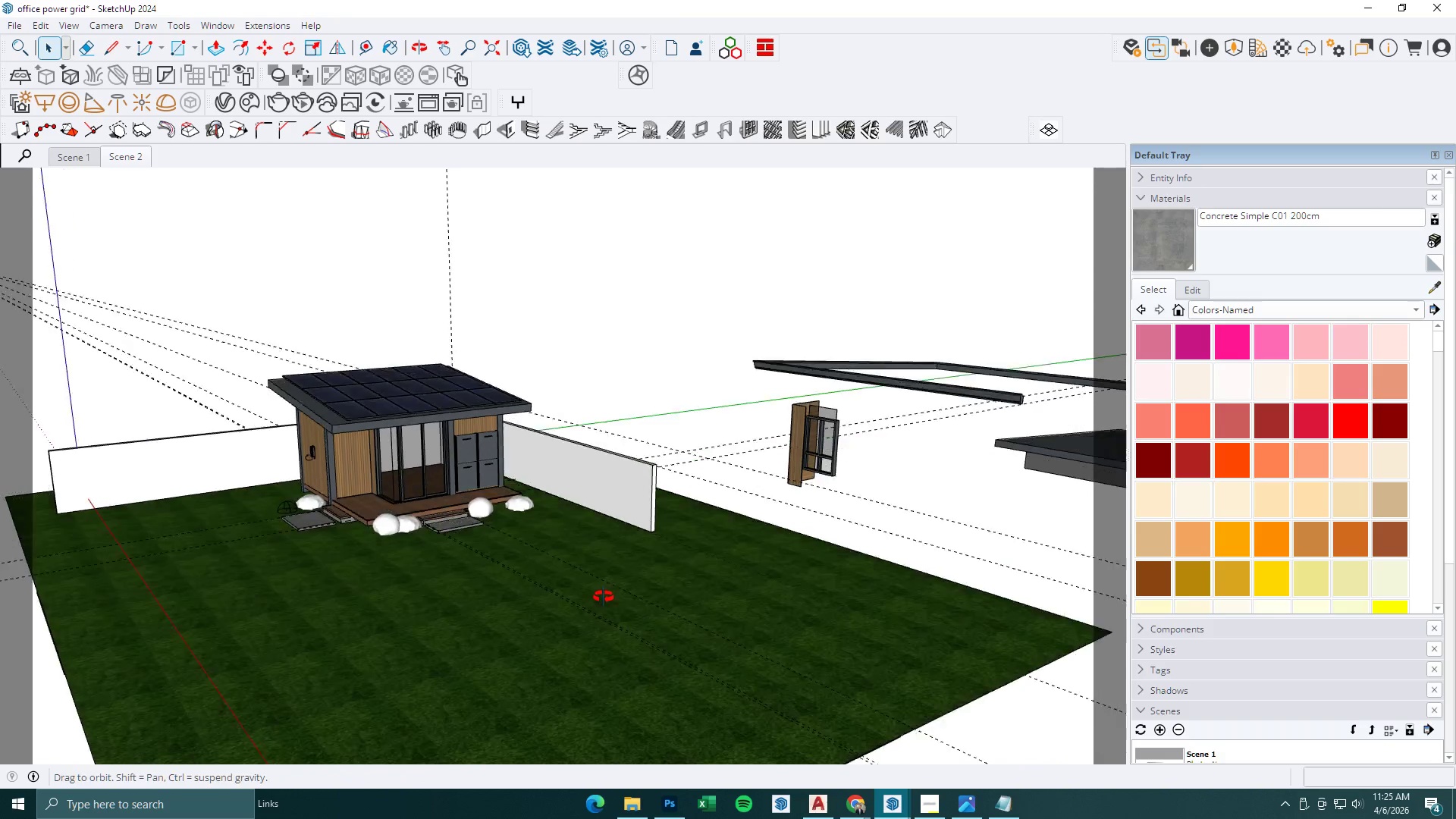 
key(Escape)
 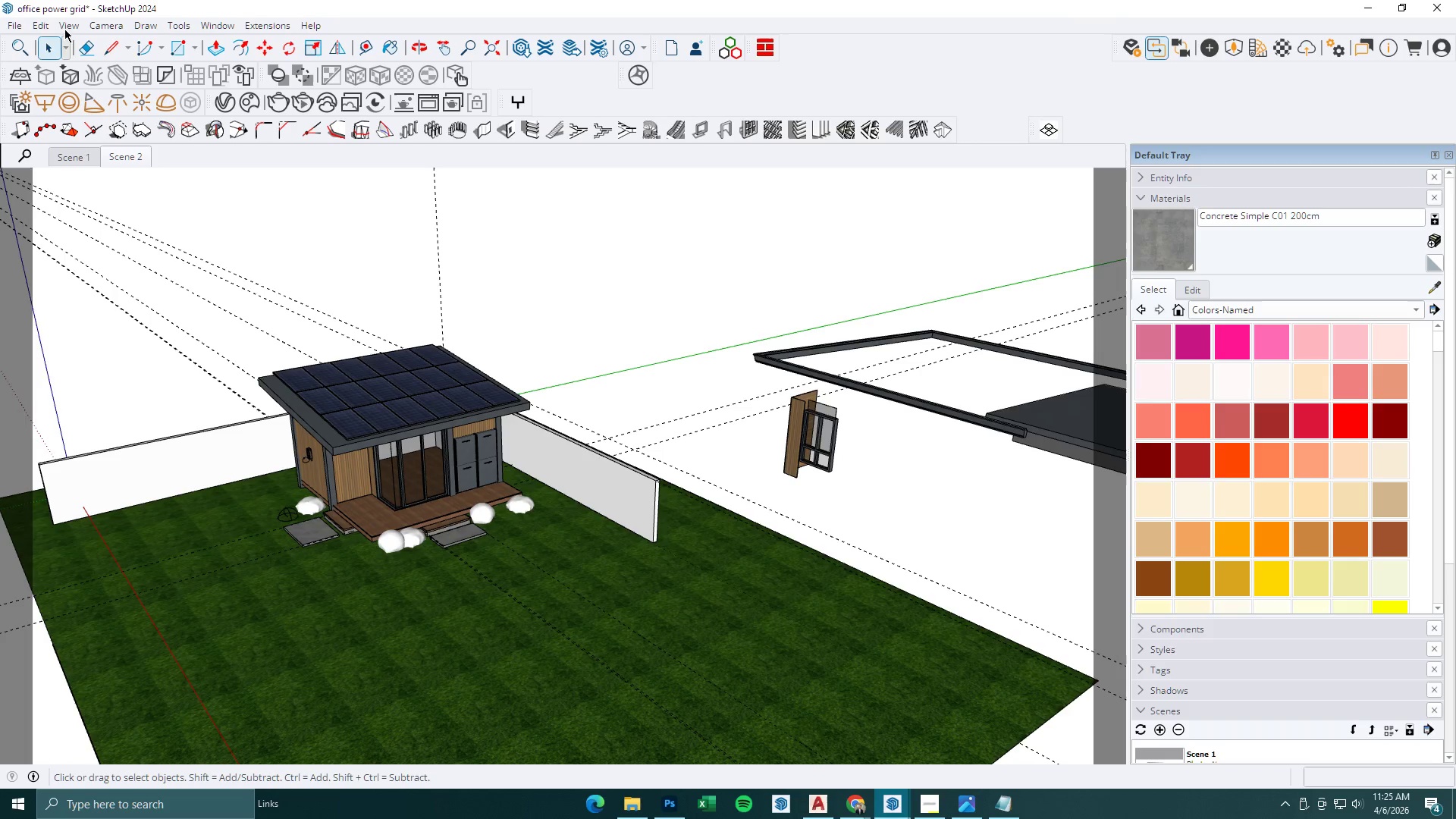 
left_click([39, 25])
 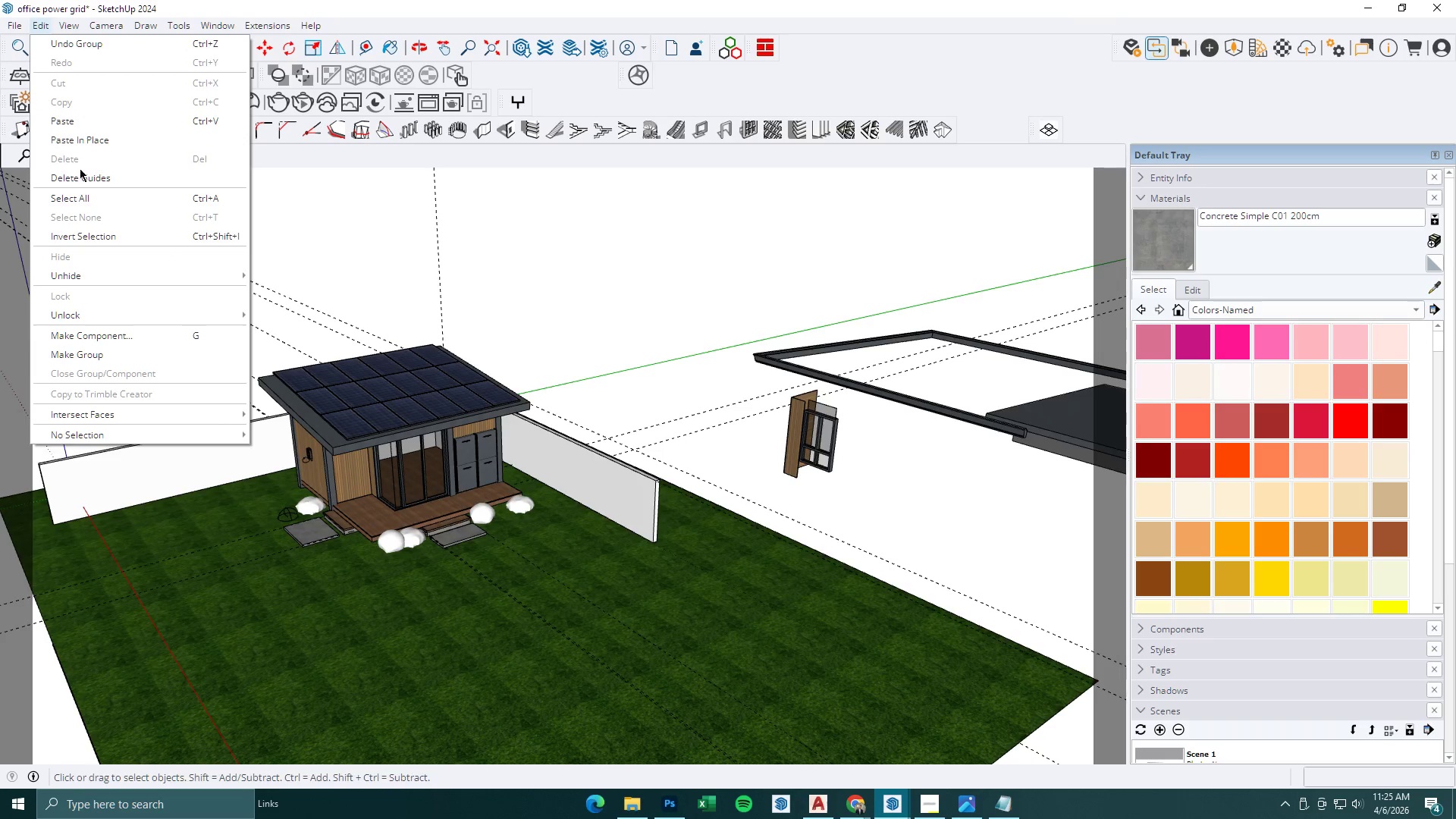 
left_click([81, 174])
 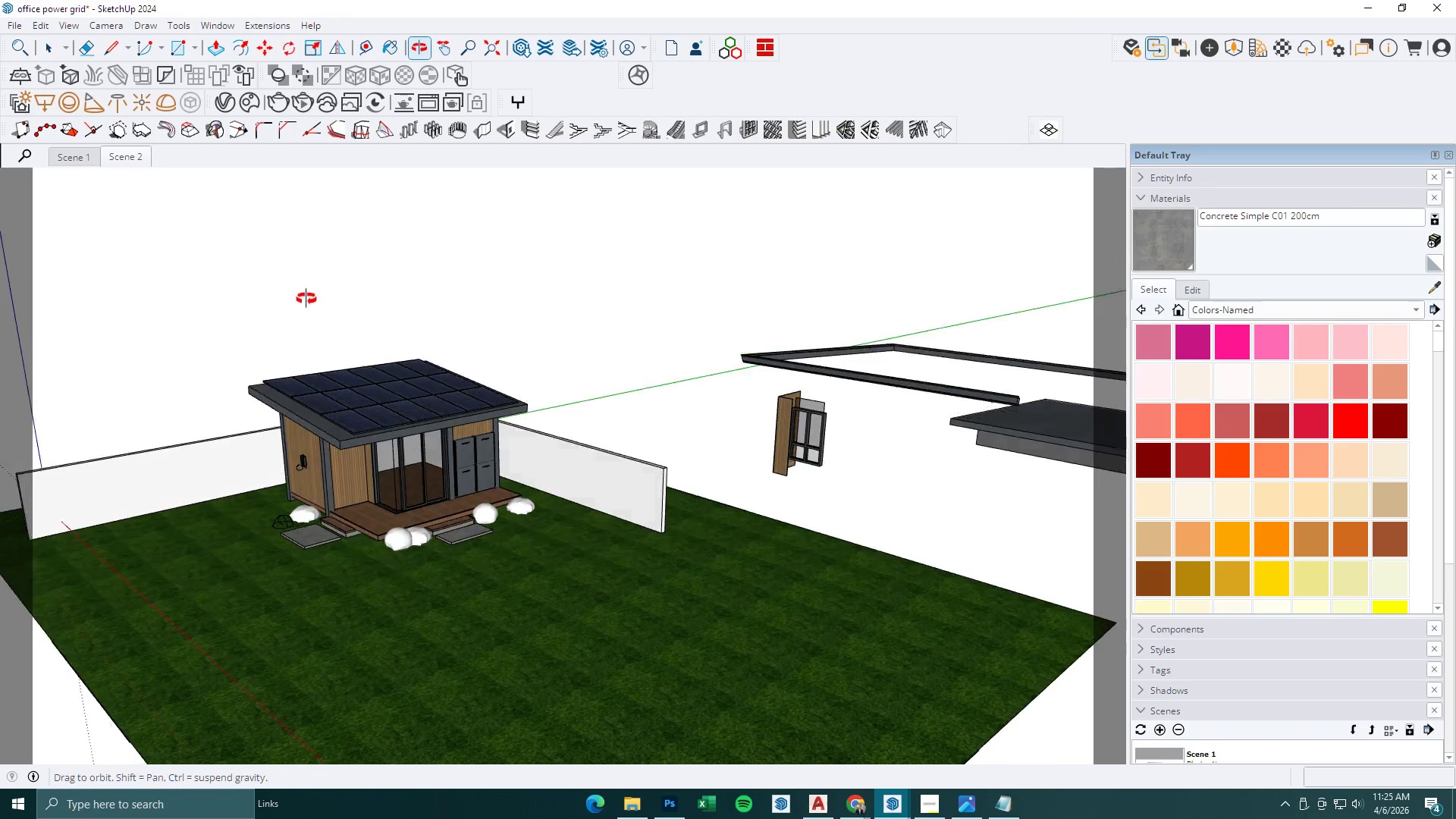 
scroll: coordinate [479, 582], scroll_direction: up, amount: 10.0
 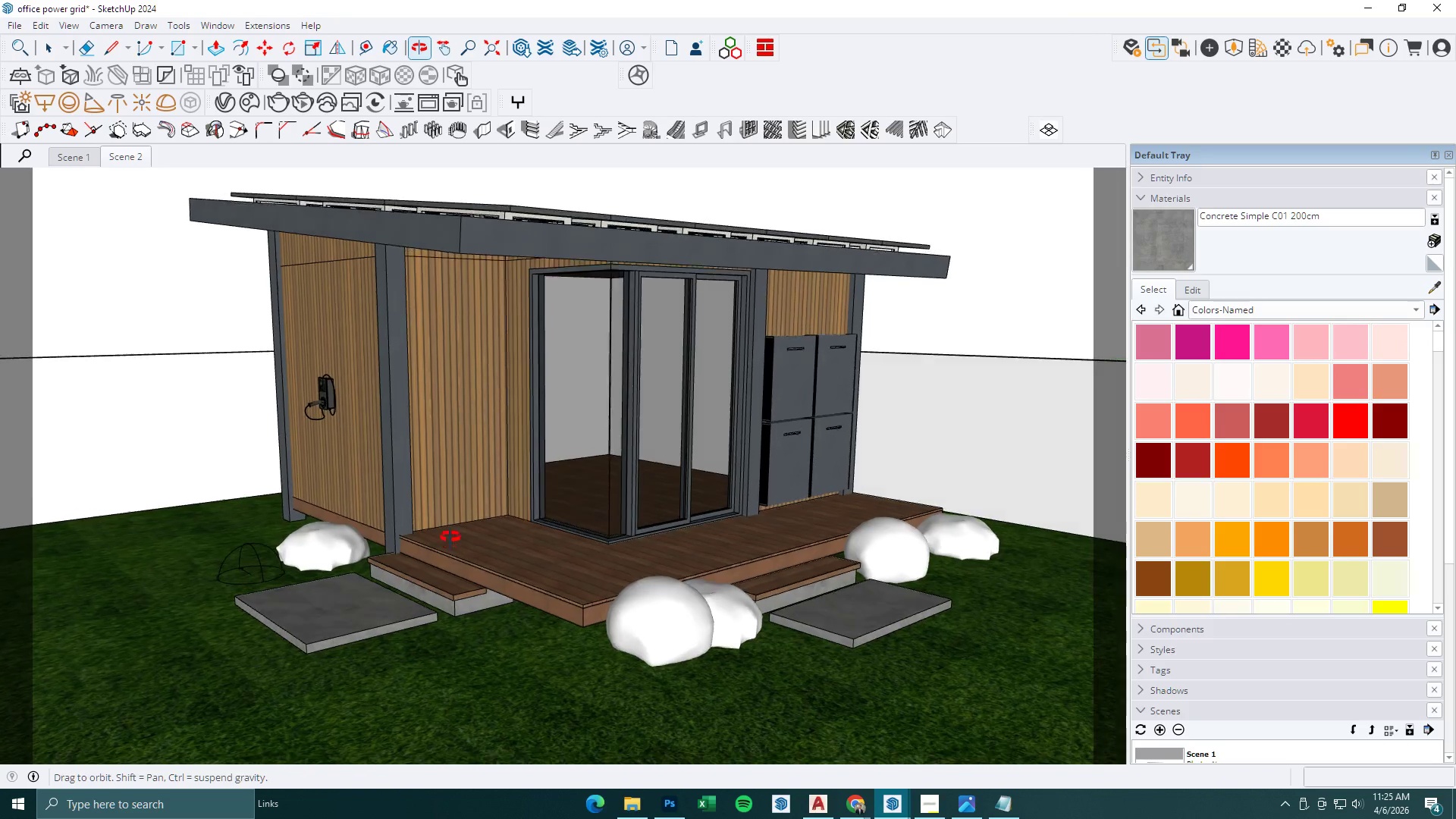 
scroll: coordinate [443, 579], scroll_direction: none, amount: 0.0
 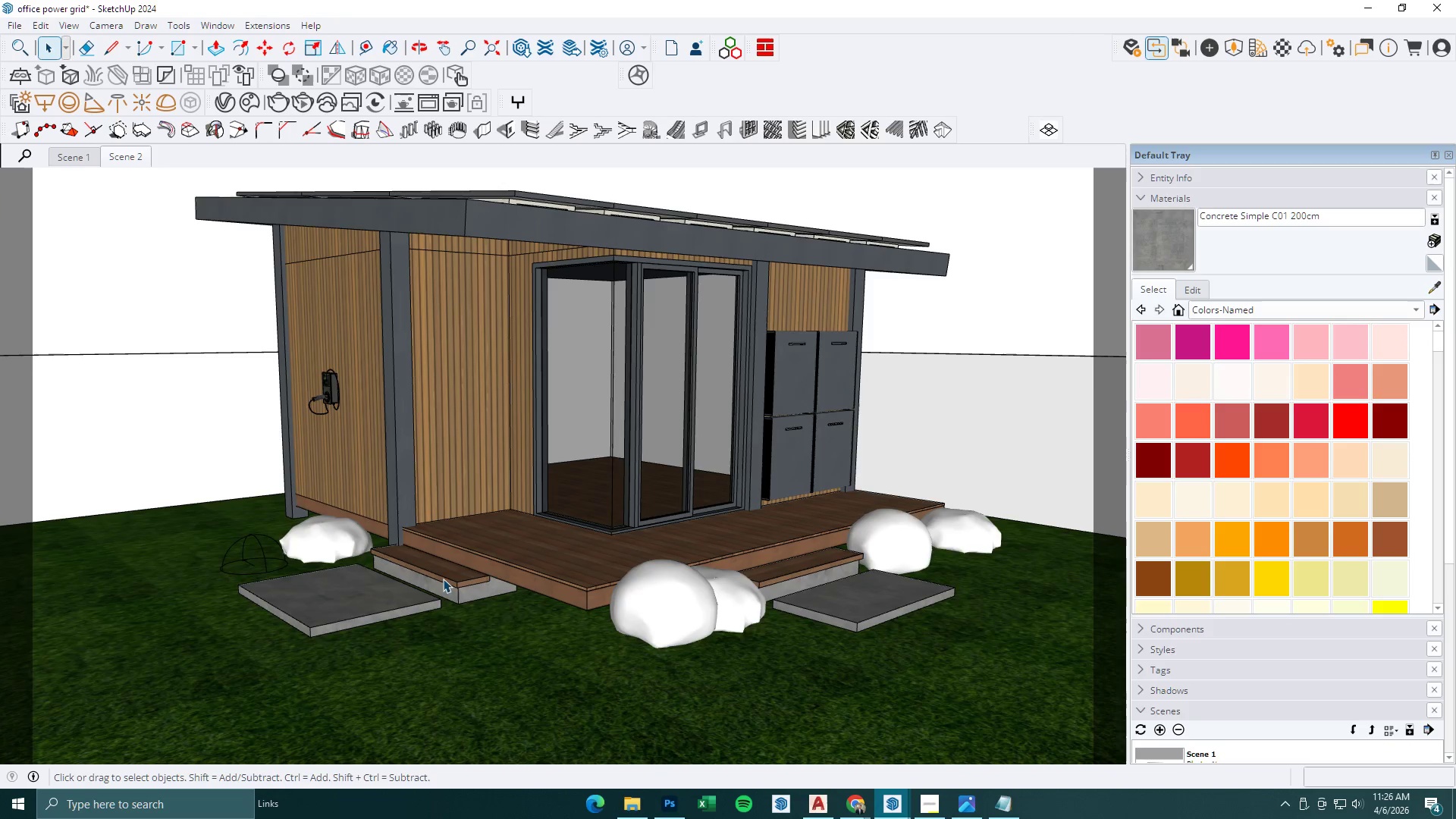 
scroll: coordinate [514, 501], scroll_direction: down, amount: 6.0
 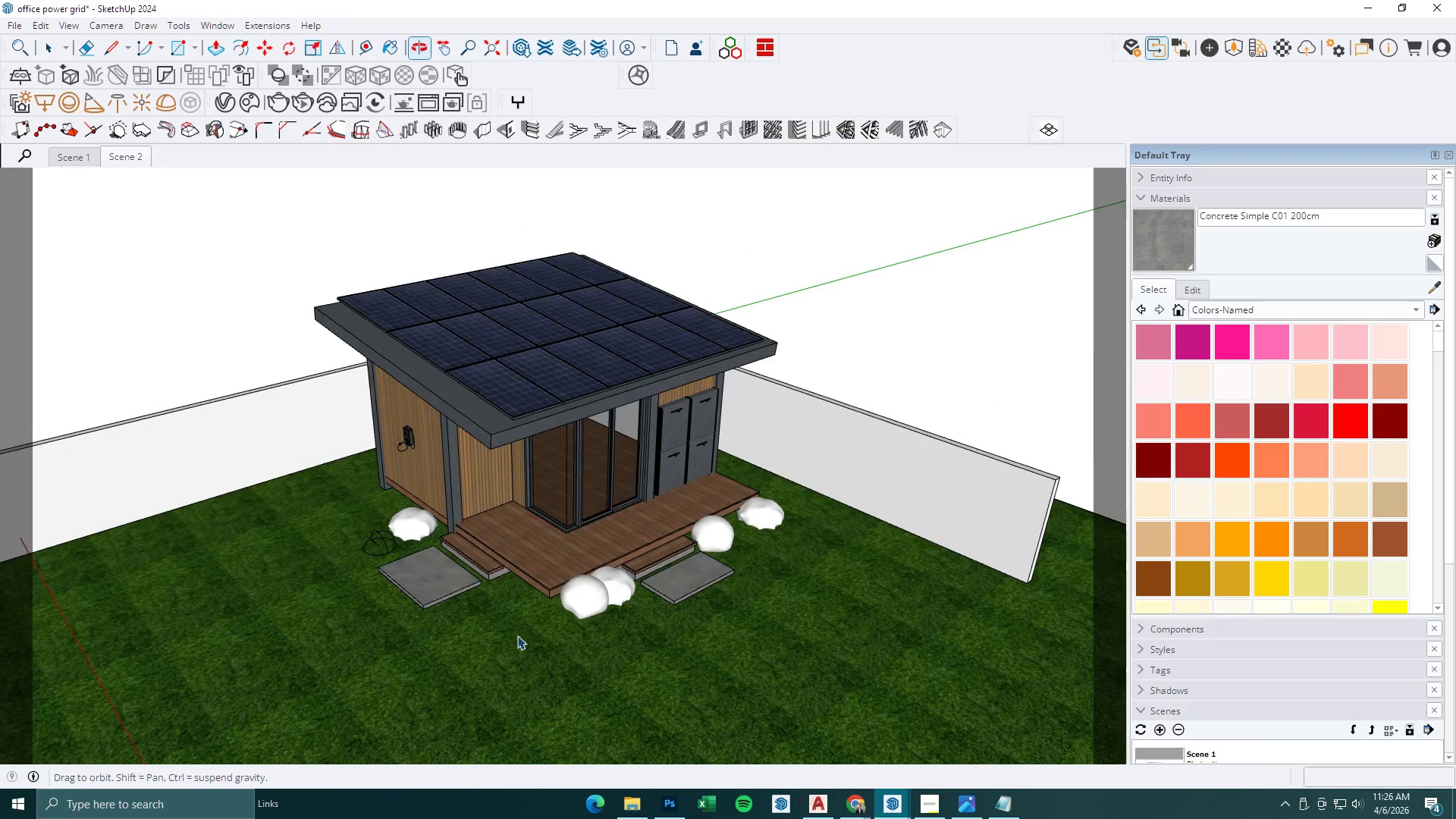 
scroll: coordinate [532, 672], scroll_direction: up, amount: 8.0
 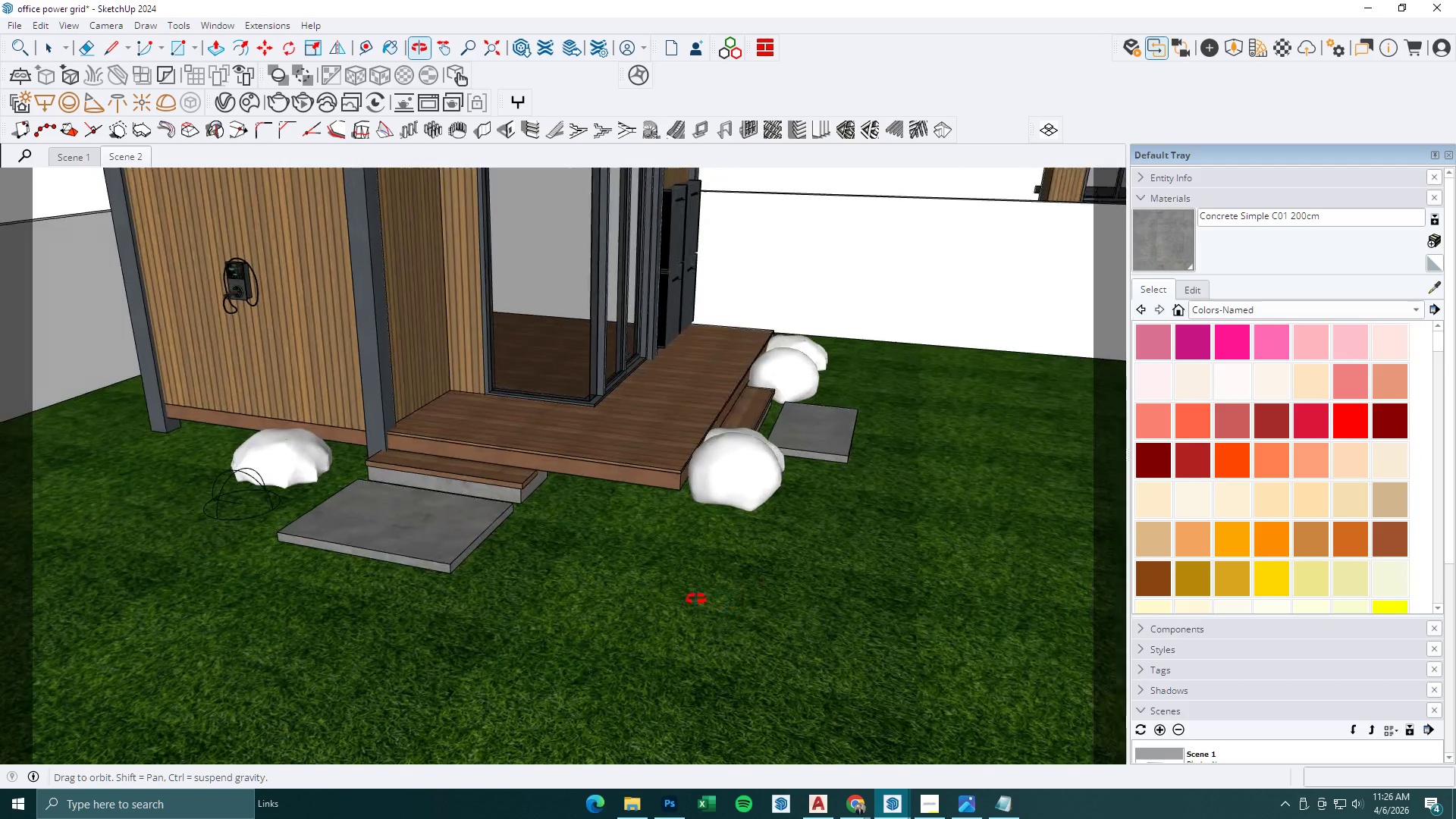 
scroll: coordinate [418, 561], scroll_direction: down, amount: 4.0
 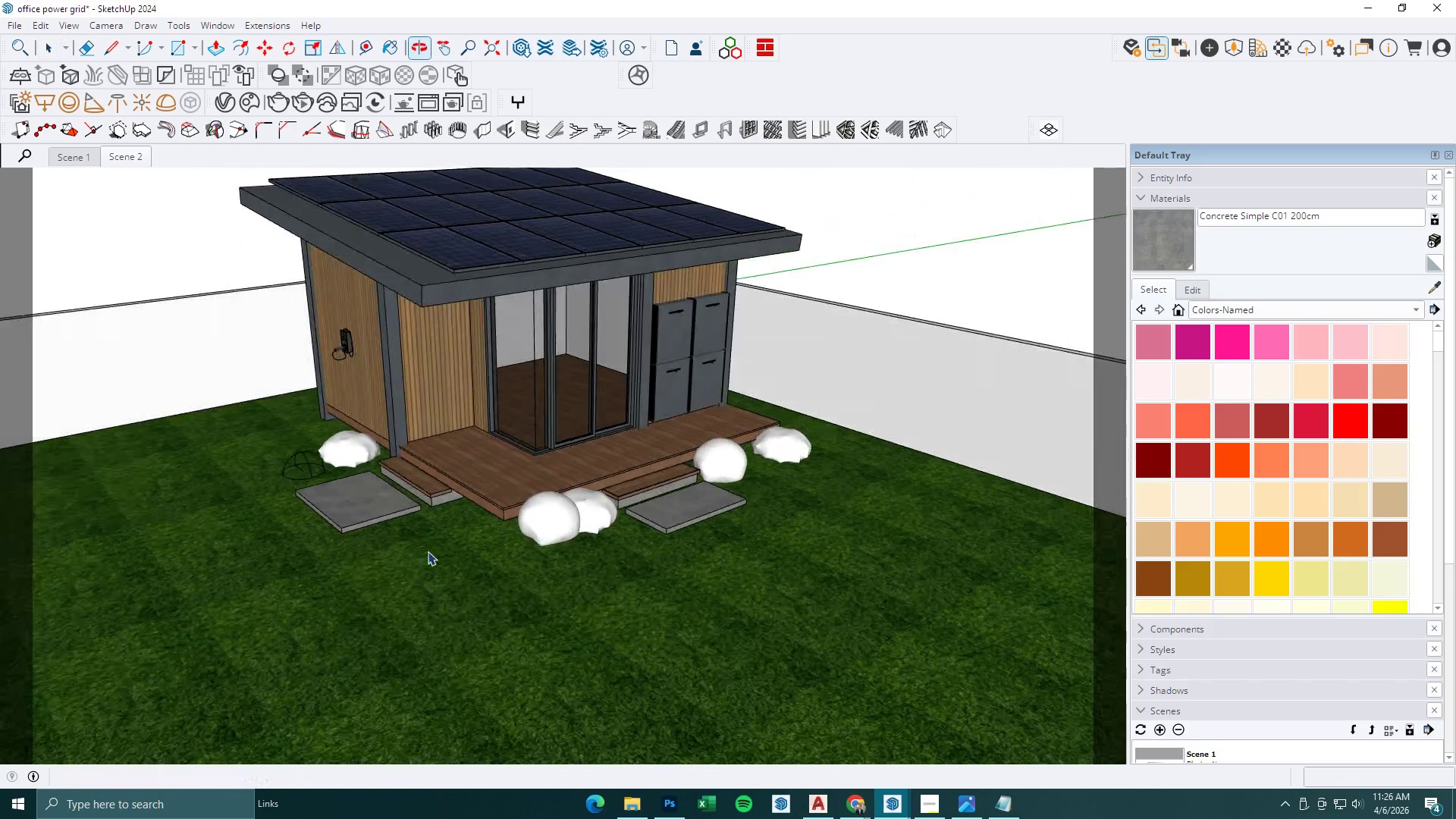 
left_click([770, 503])
 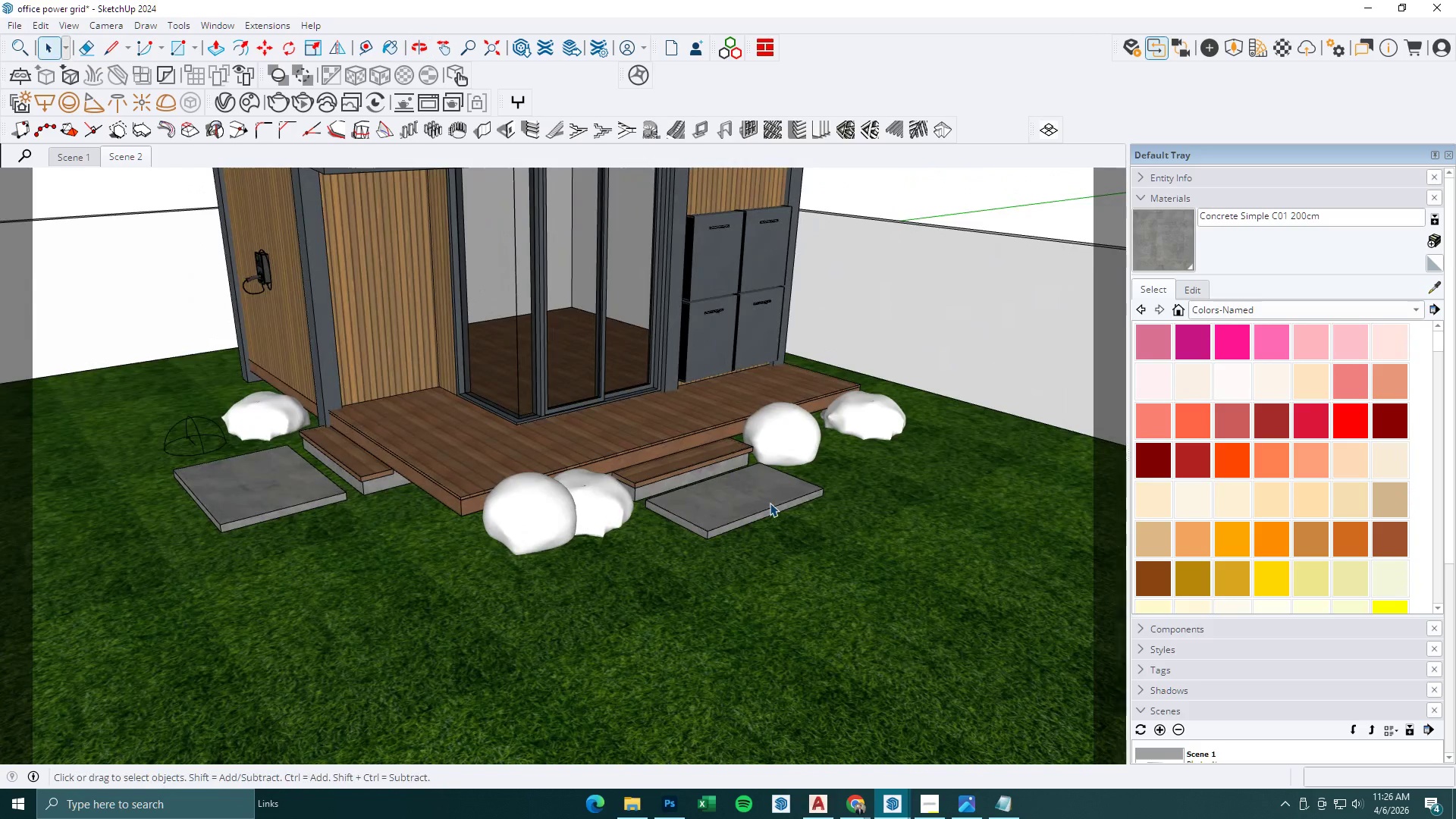 
scroll: coordinate [577, 528], scroll_direction: up, amount: 4.0
 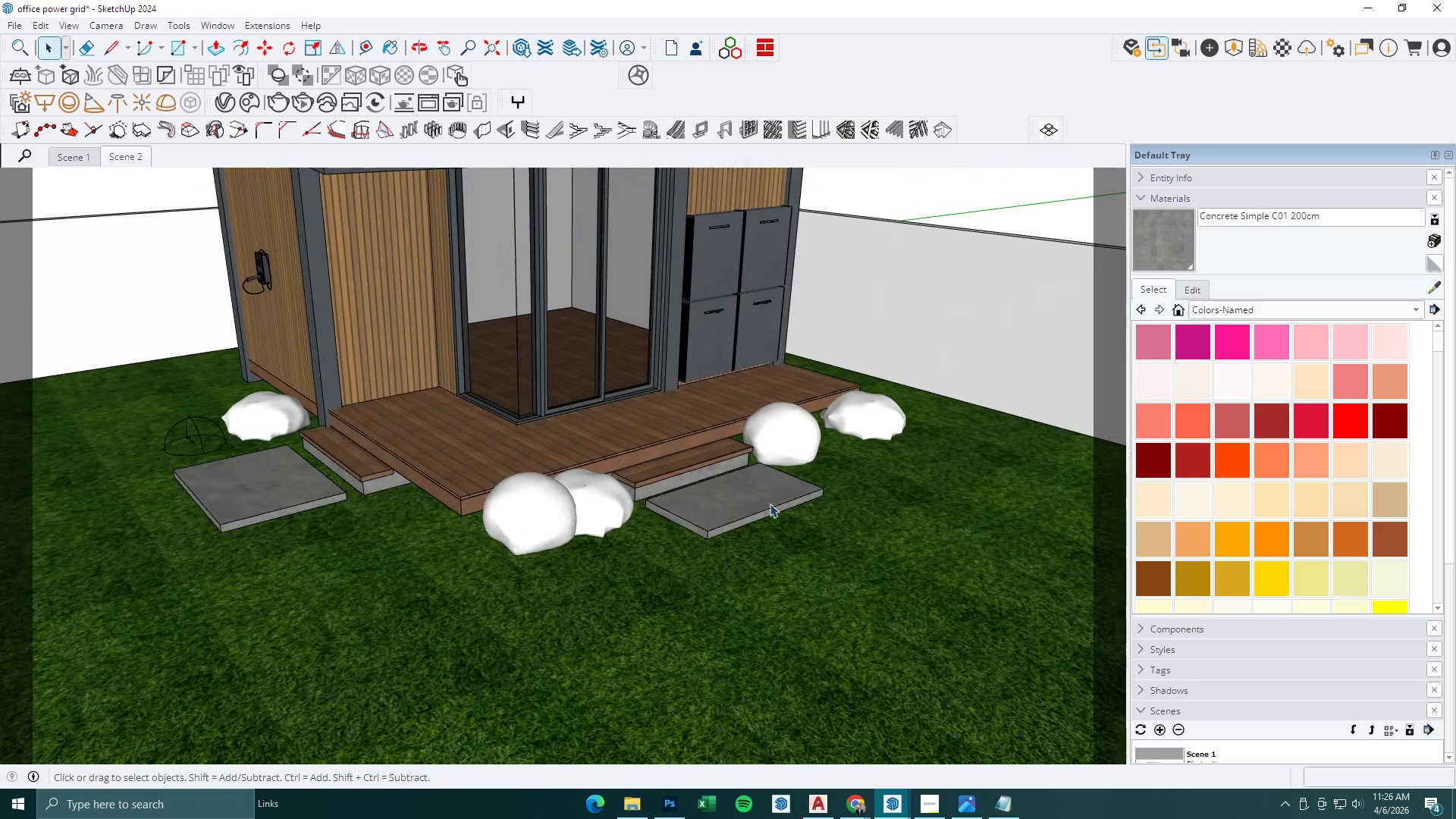 
double_click([770, 503])
 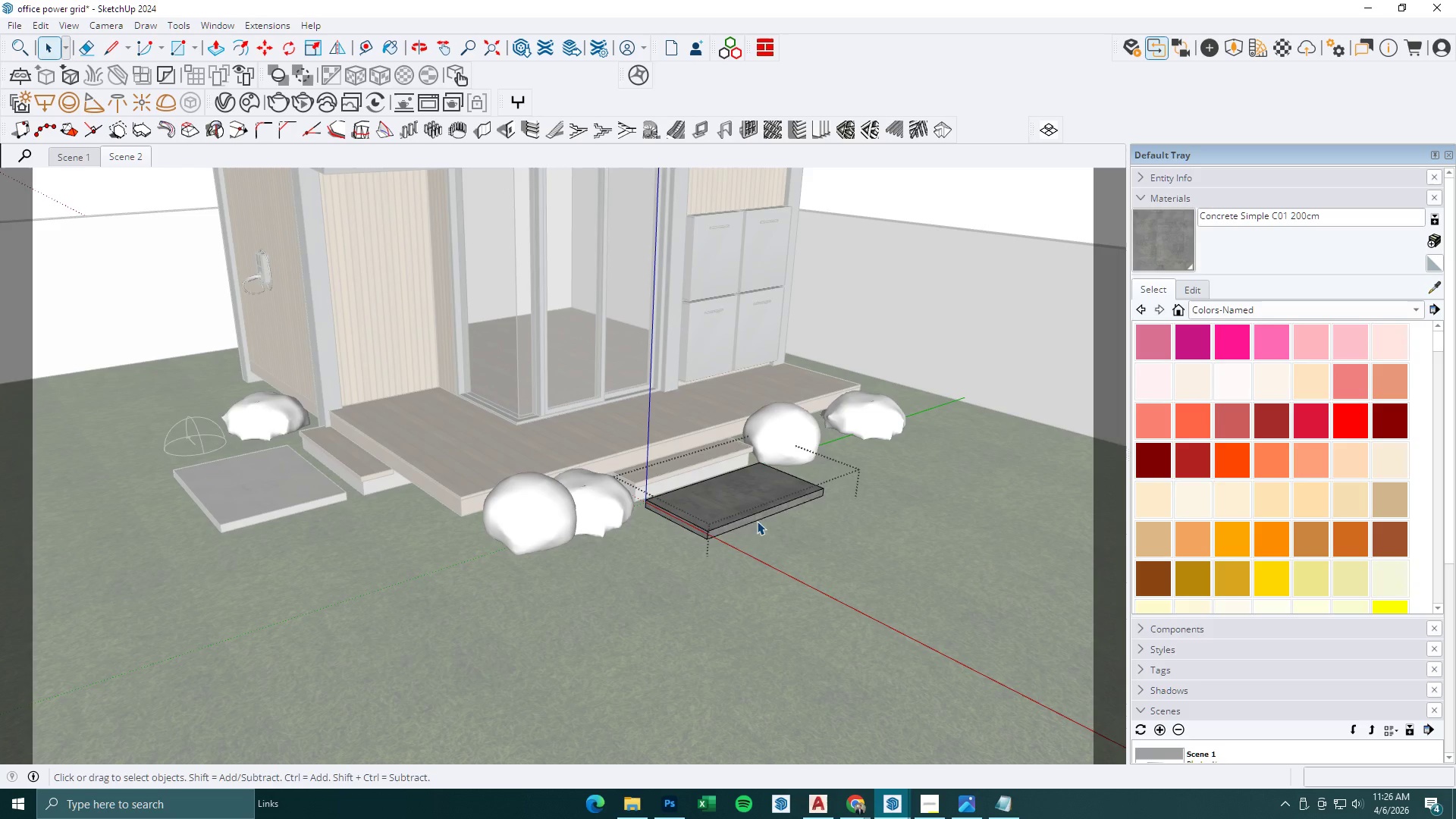 
key(P)
 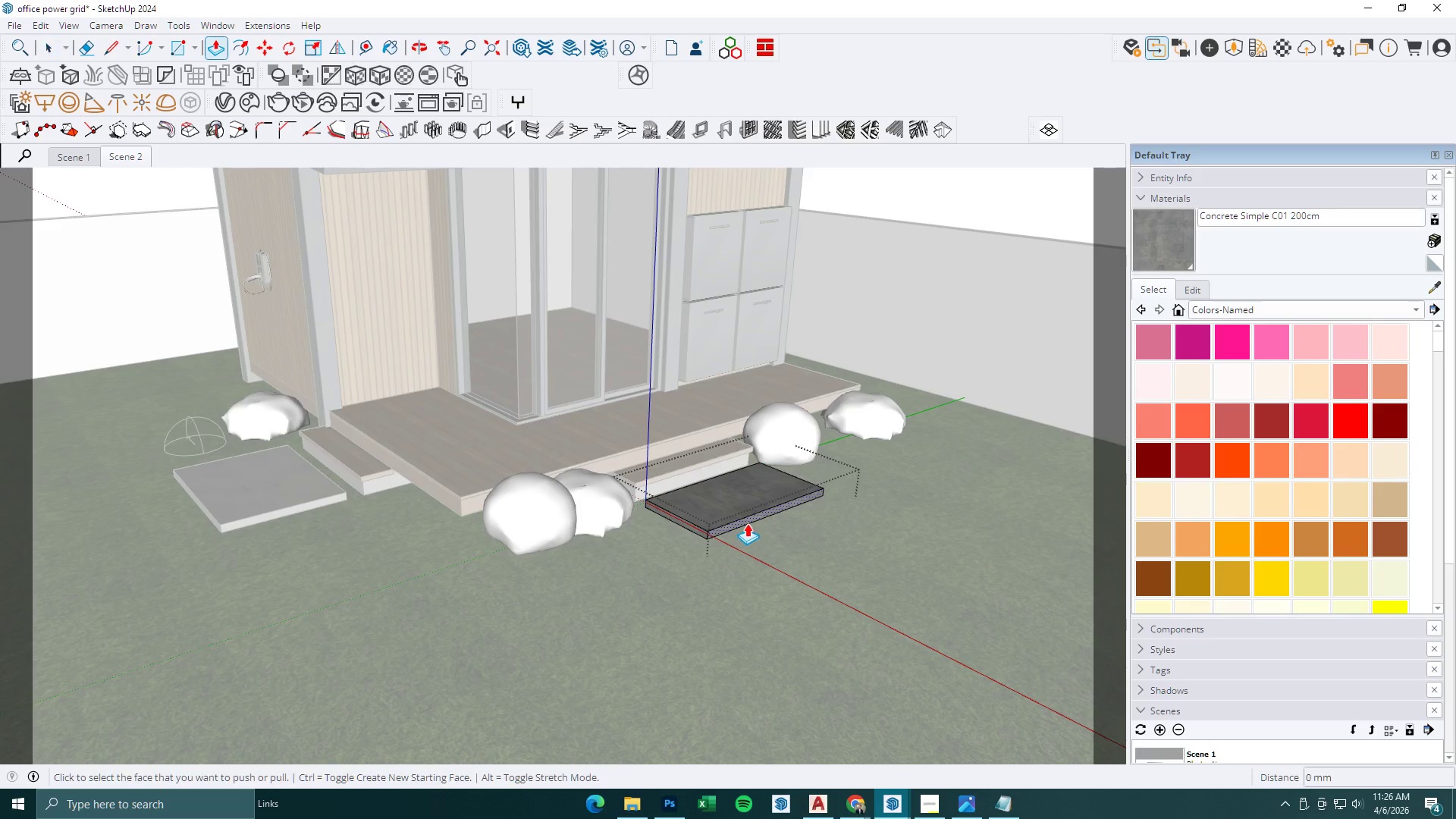 
left_click([746, 522])
 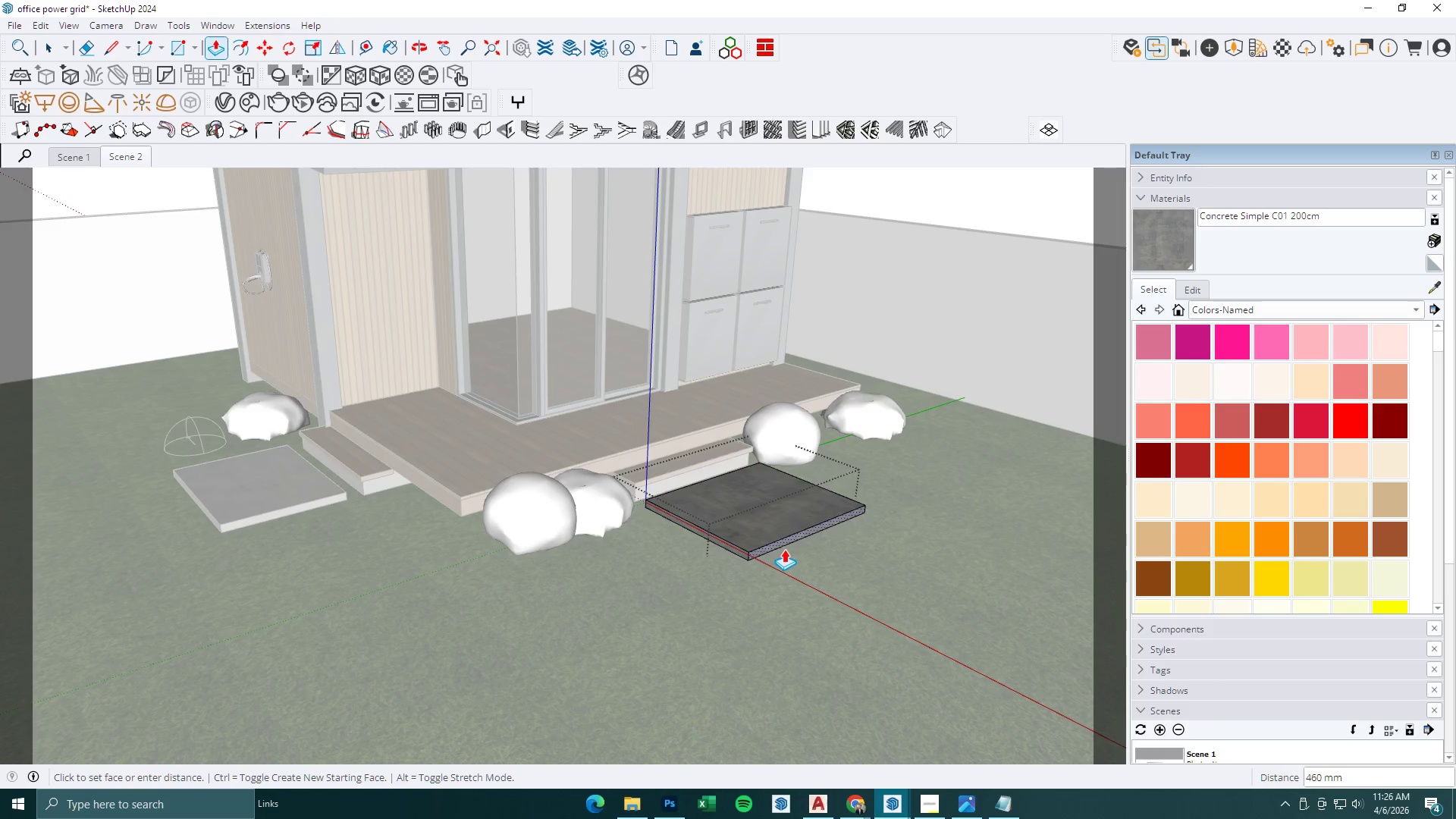 
left_click([784, 550])
 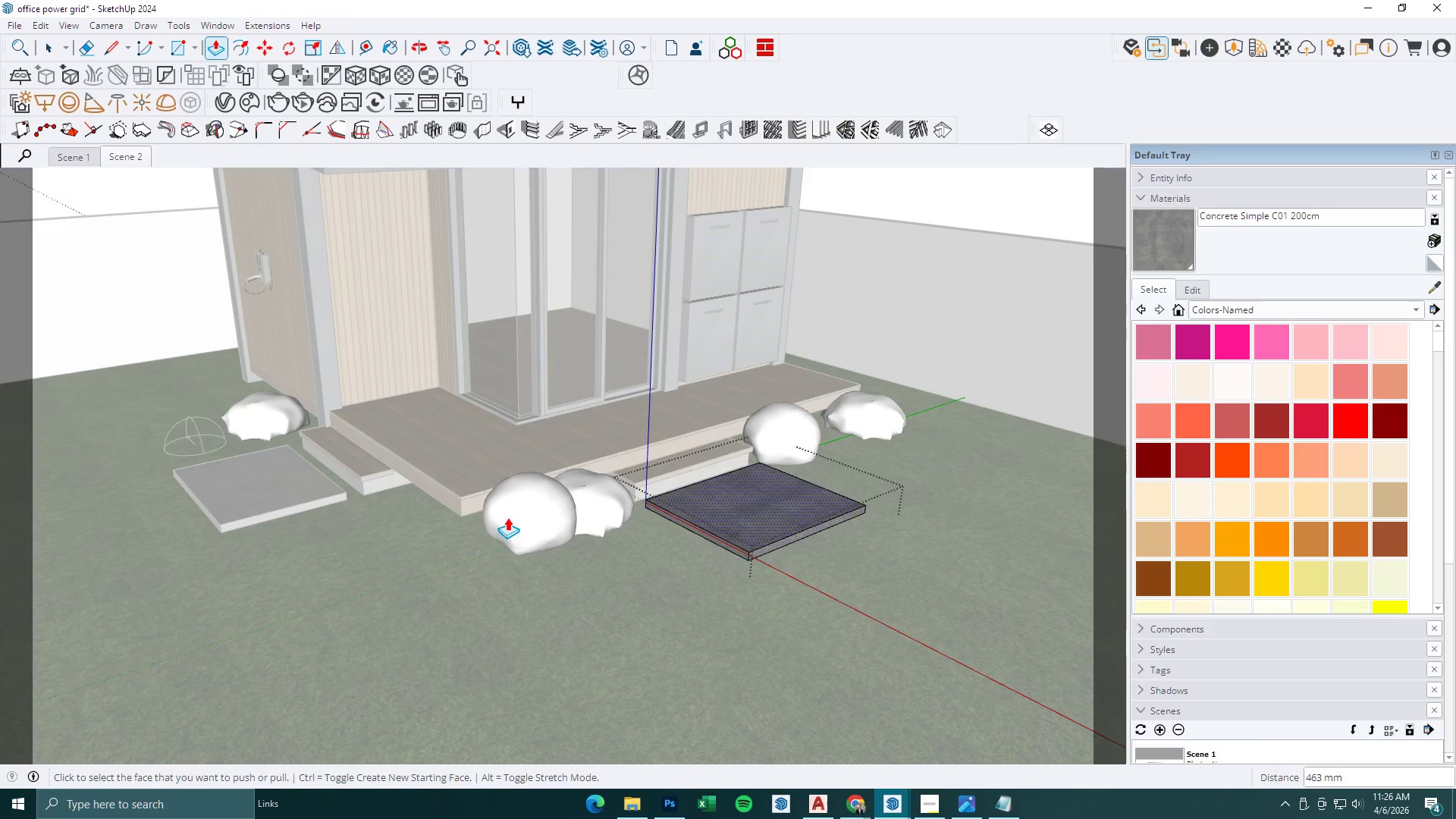 
key(Space)
 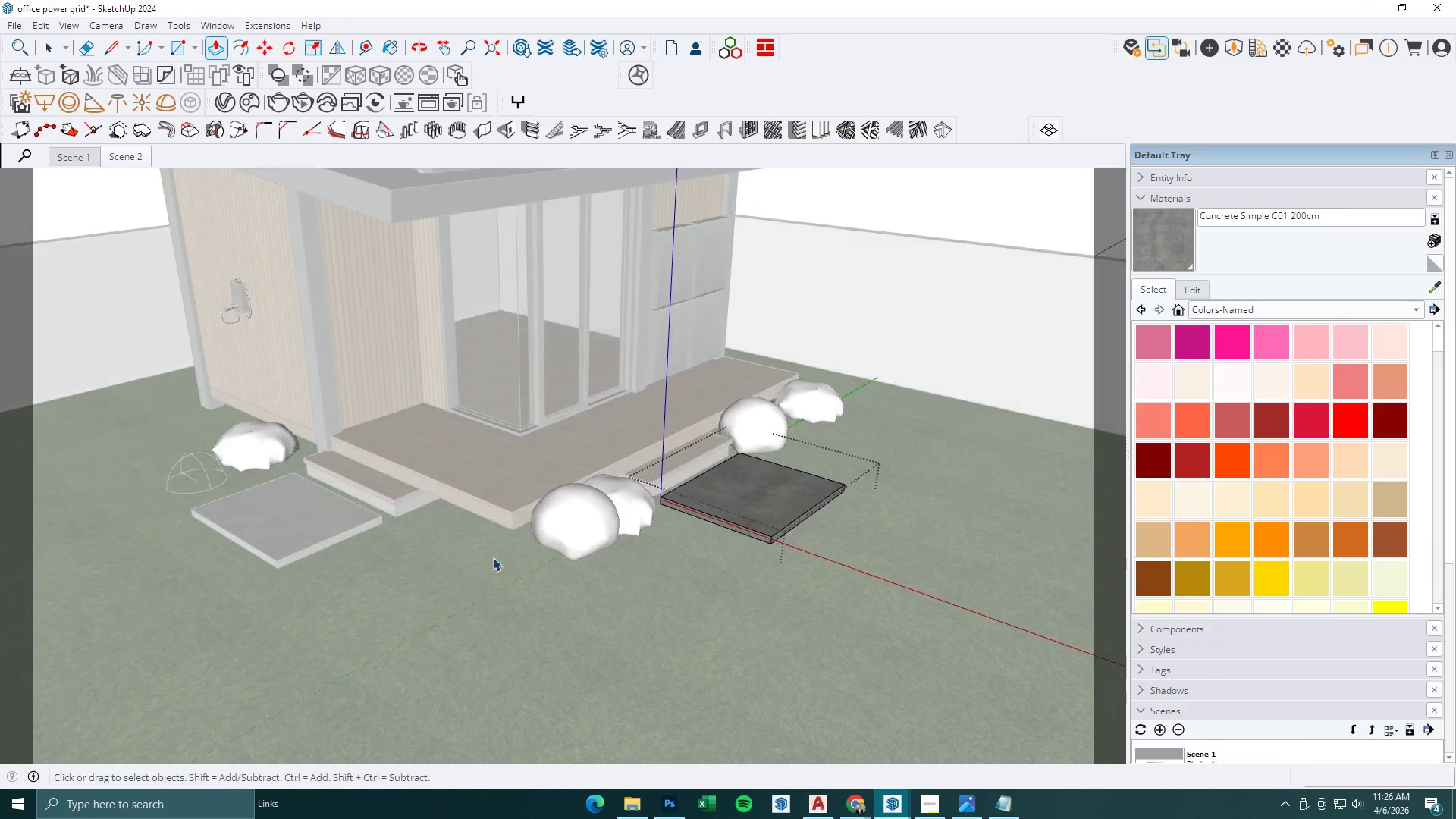 
key(Escape)
 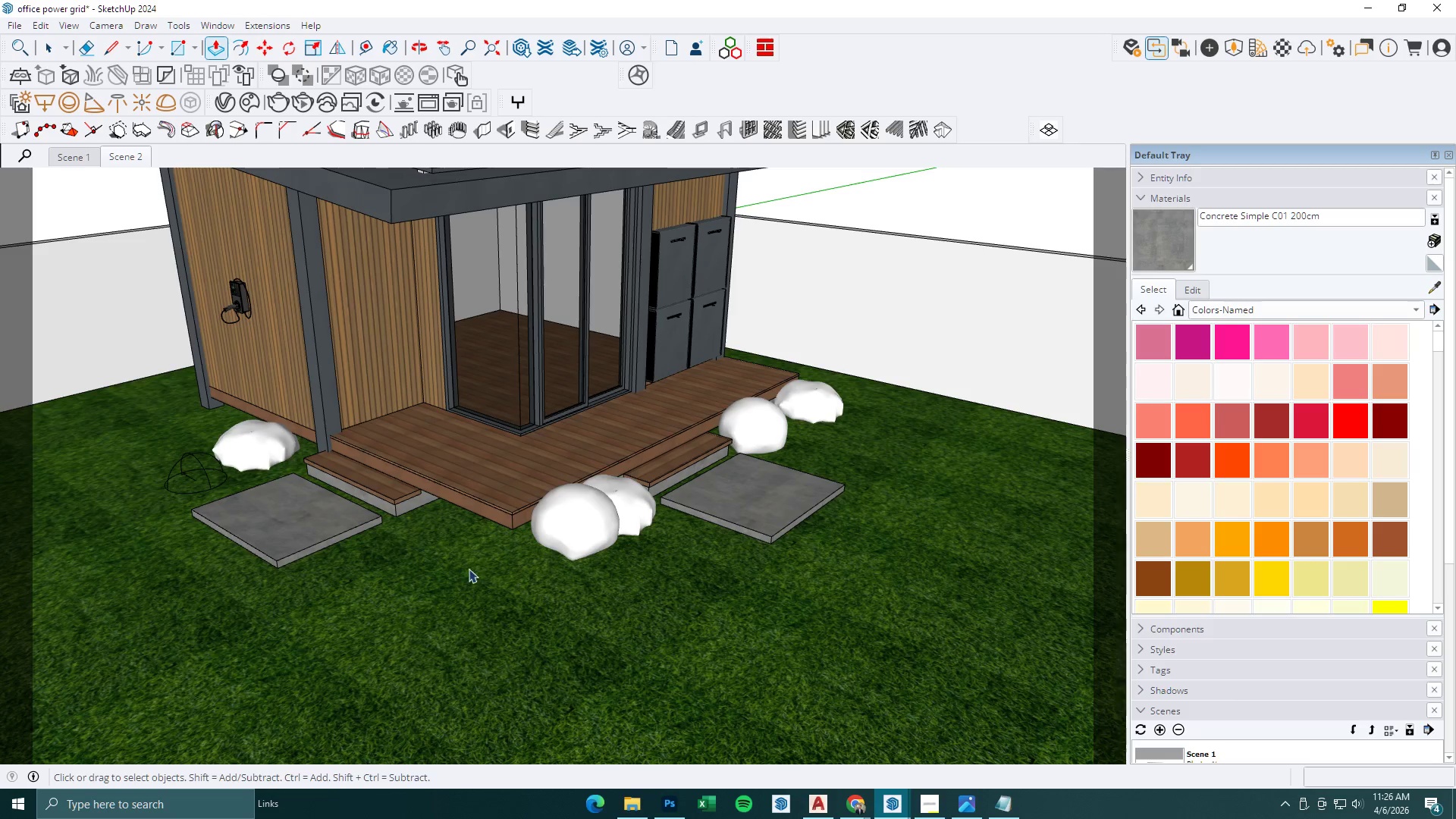 
scroll: coordinate [504, 517], scroll_direction: down, amount: 1.0
 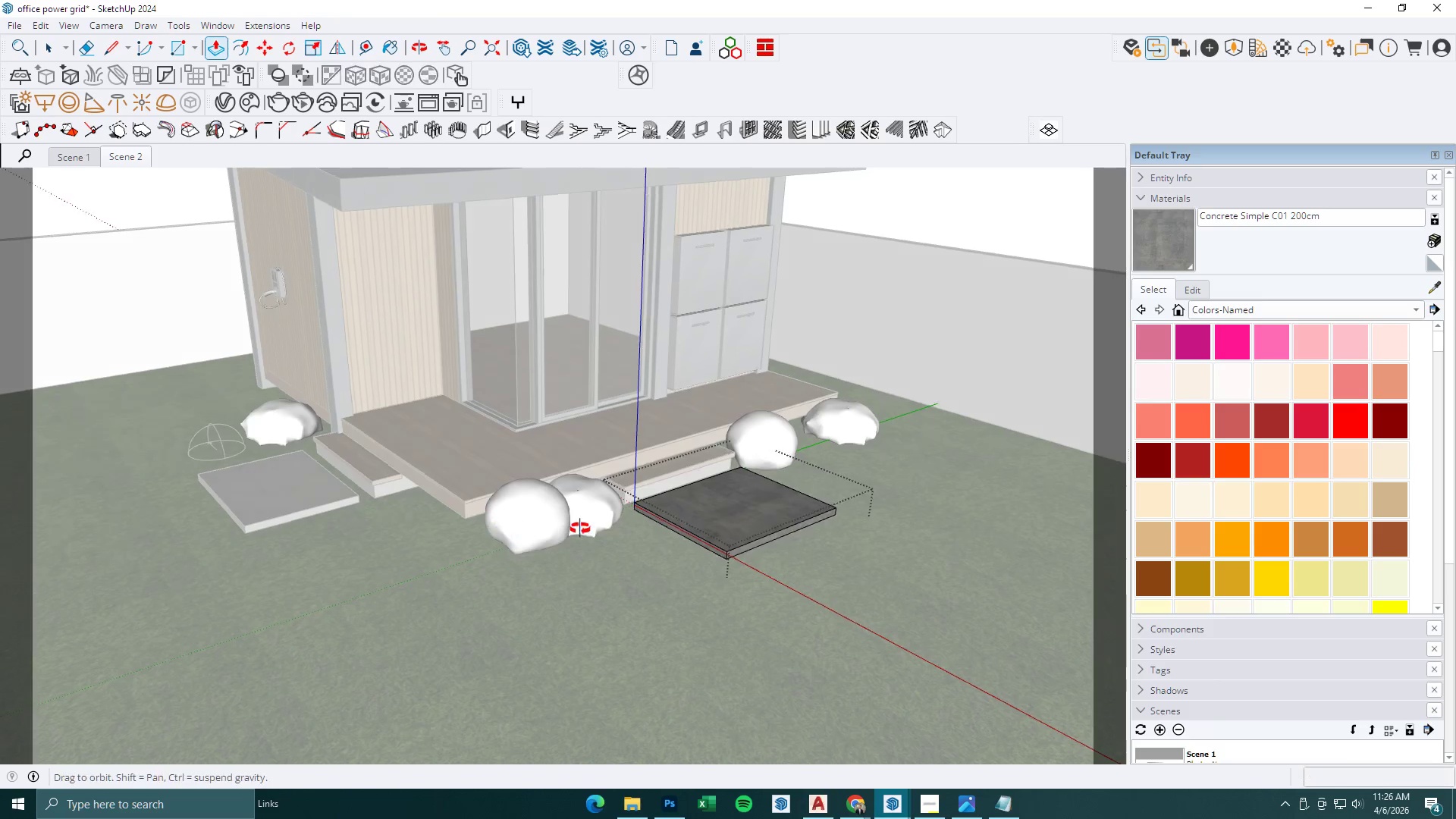 
key(Escape)
 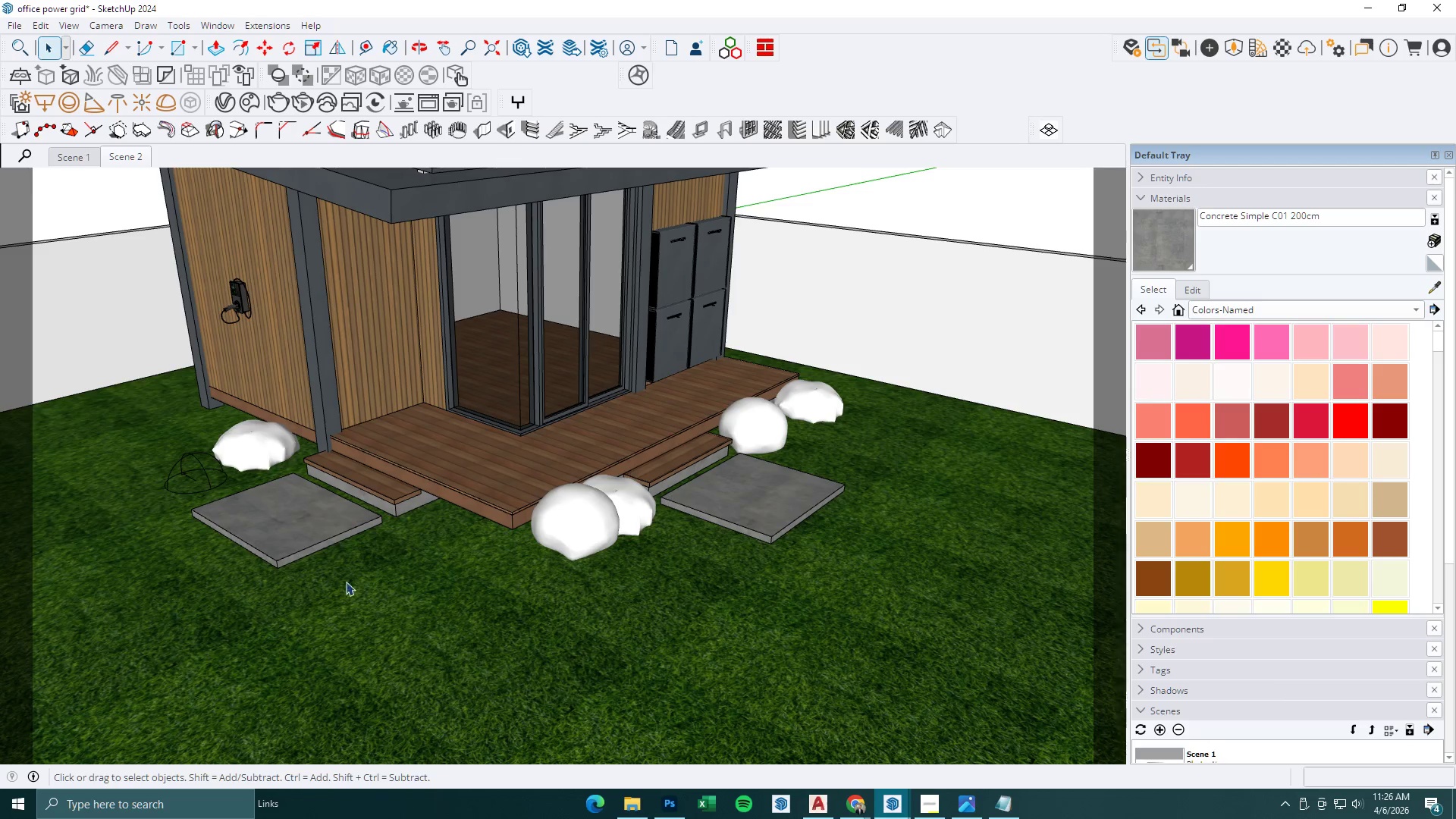 
key(R)
 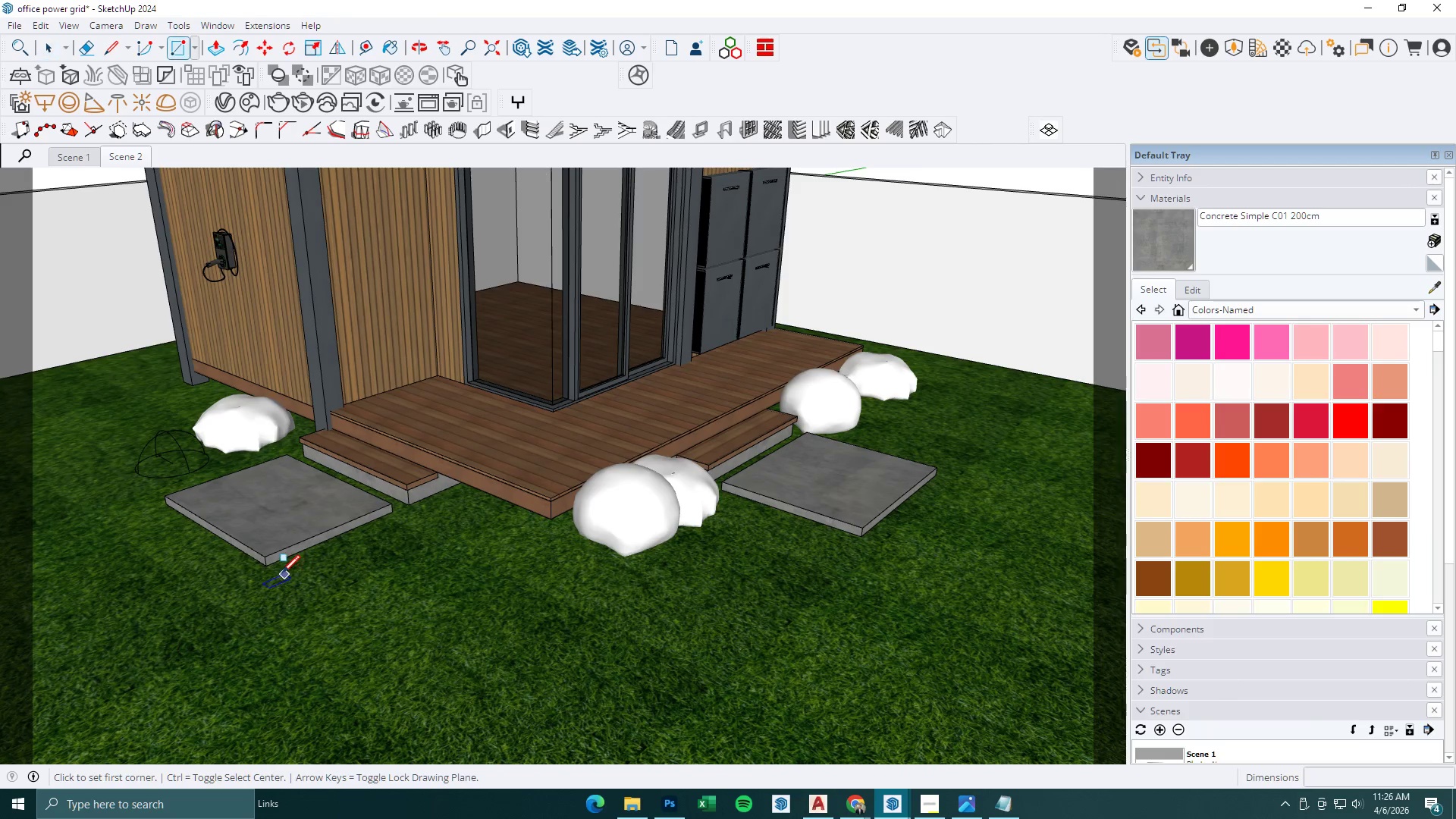 
scroll: coordinate [330, 579], scroll_direction: up, amount: 2.0
 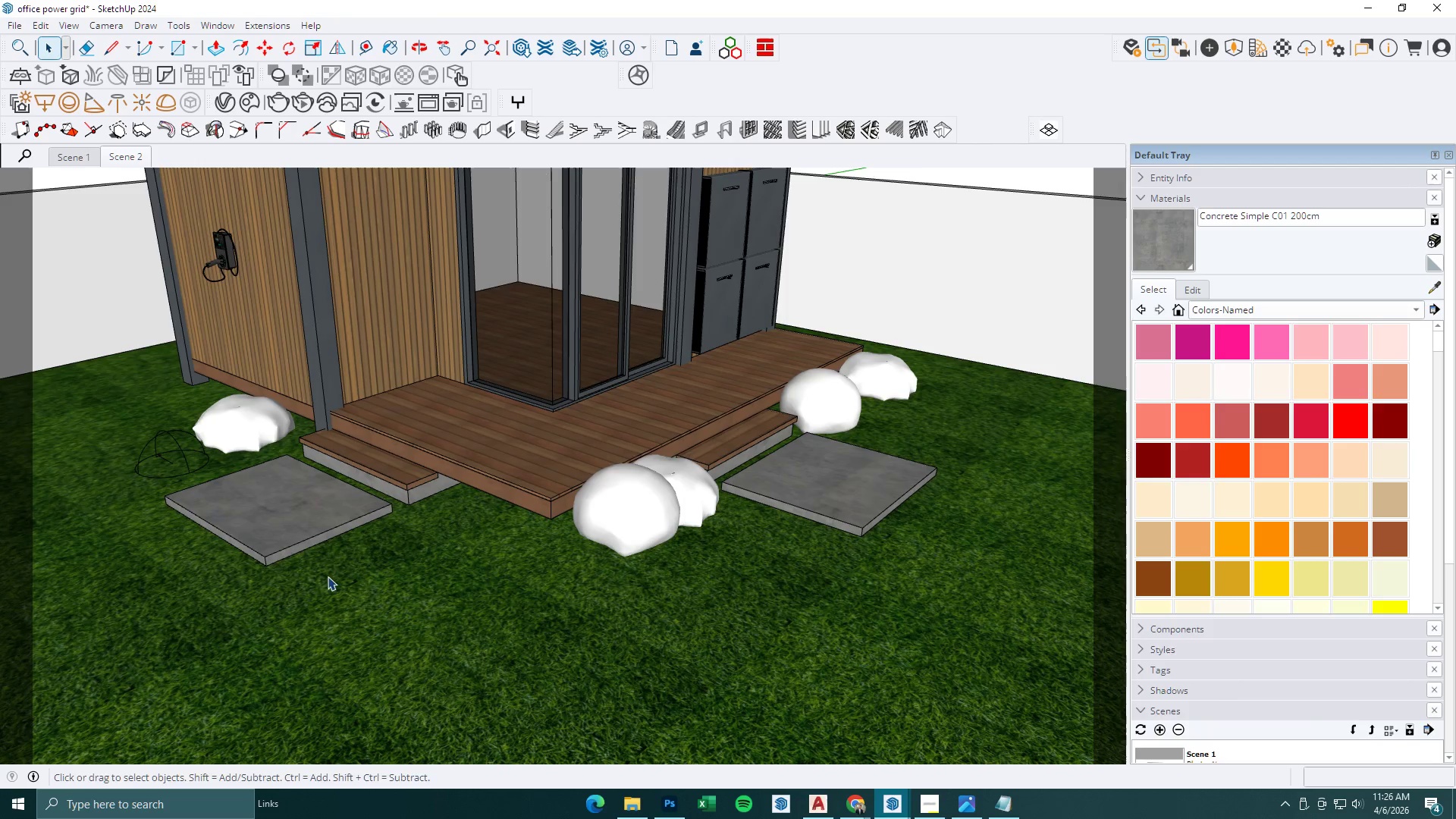 
left_click_drag(start_coordinate=[281, 573], to_coordinate=[286, 573])
 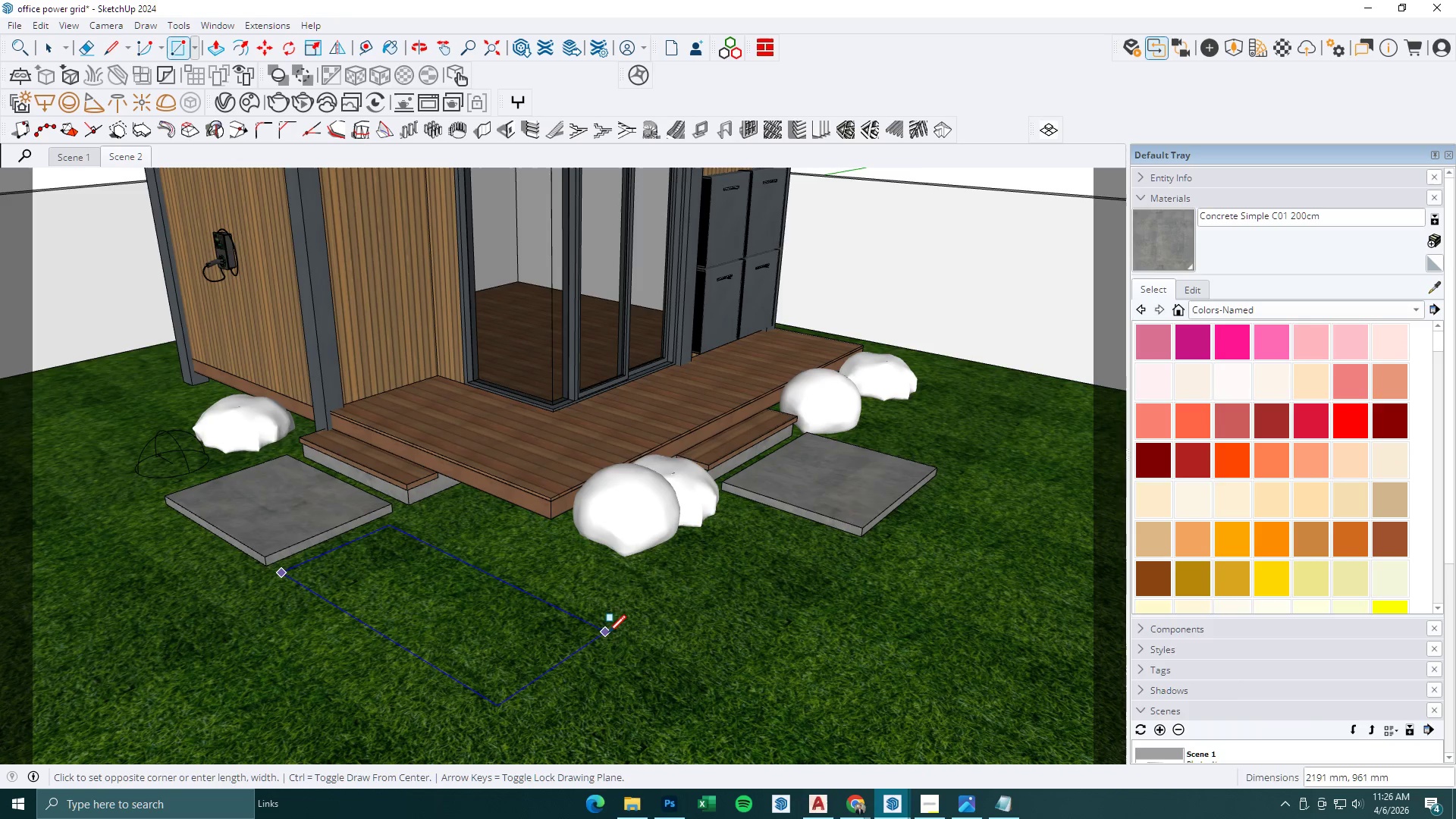 
key(Space)
 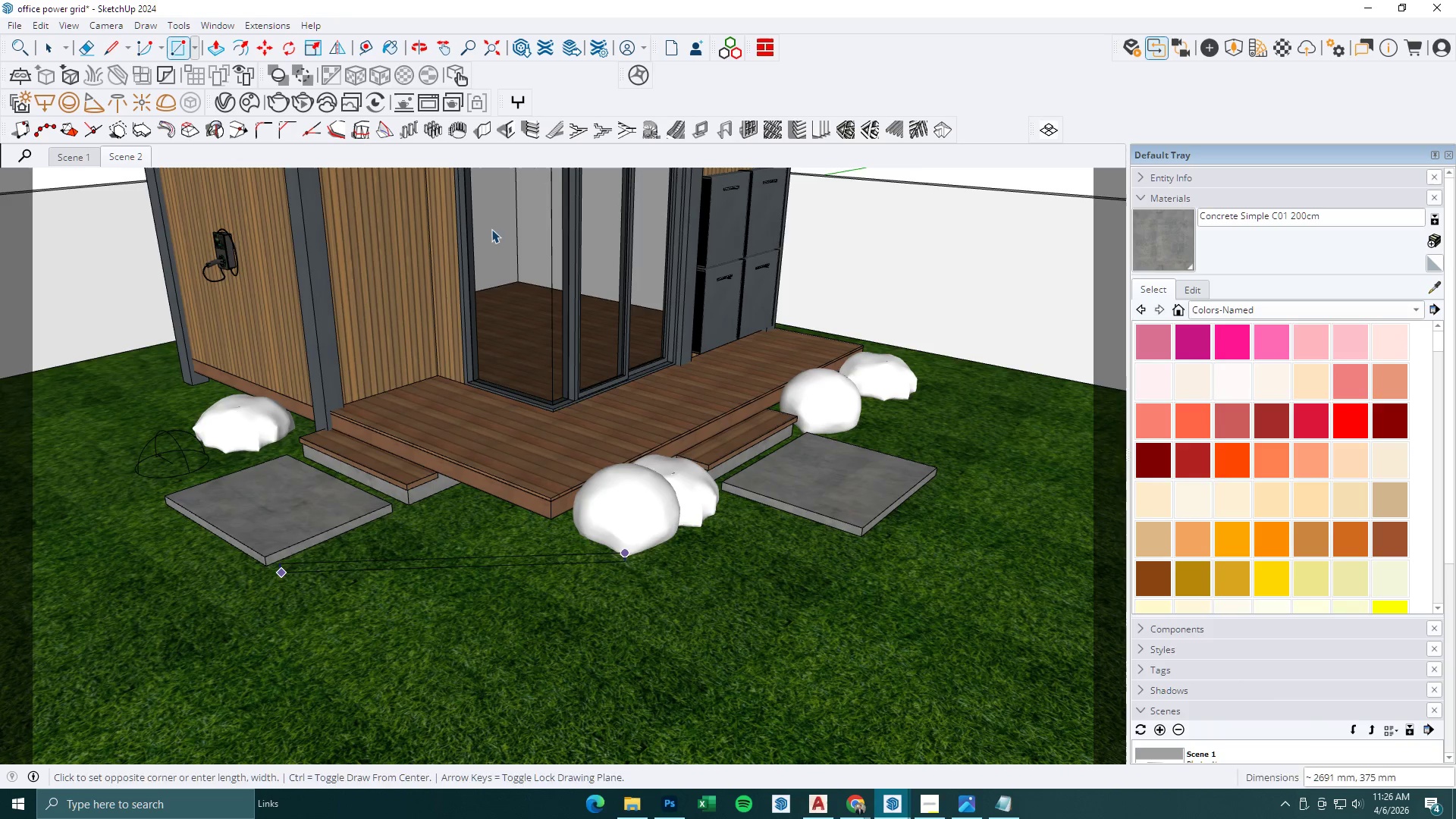 
key(Escape)
 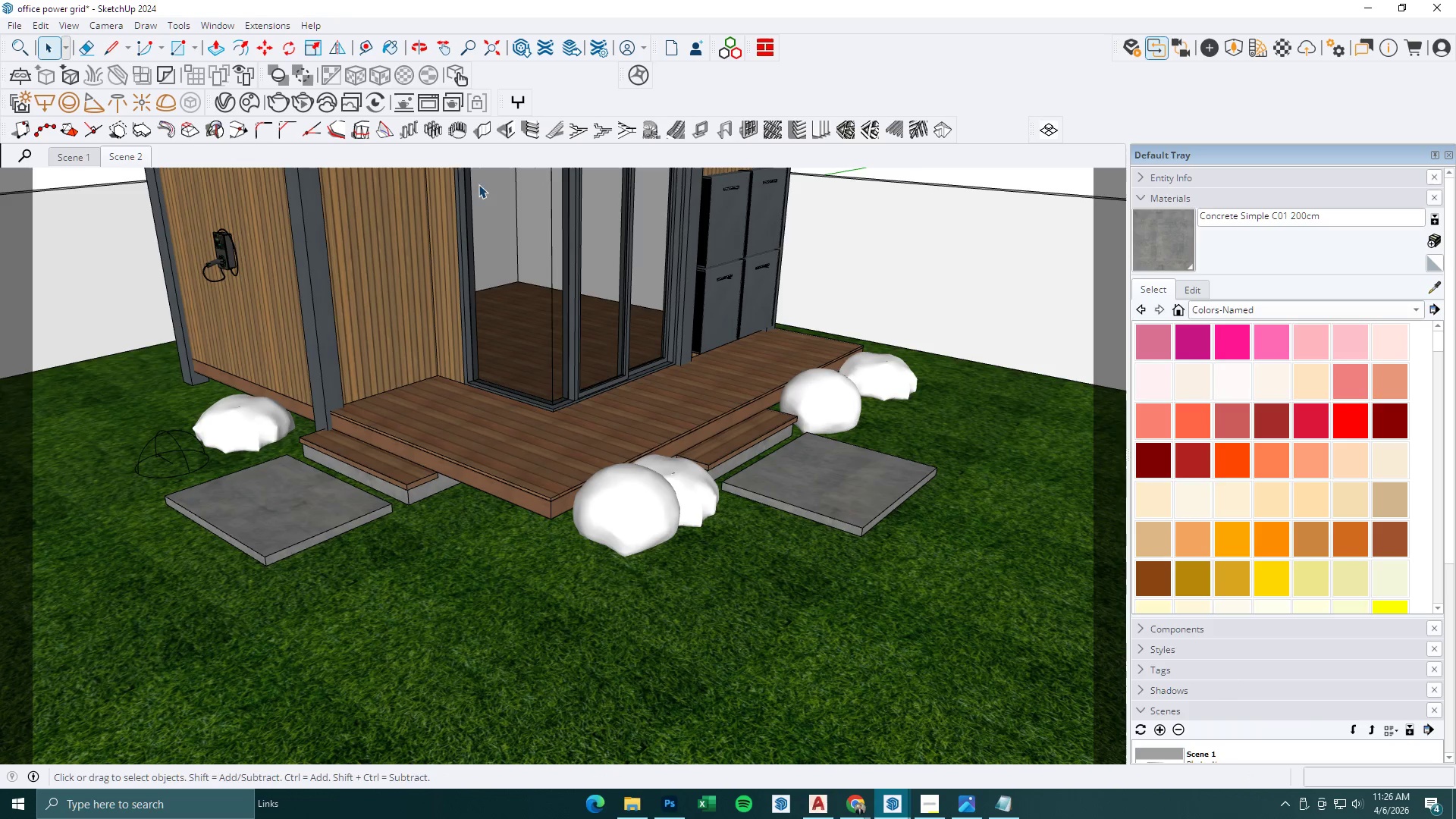 
key(Escape)
 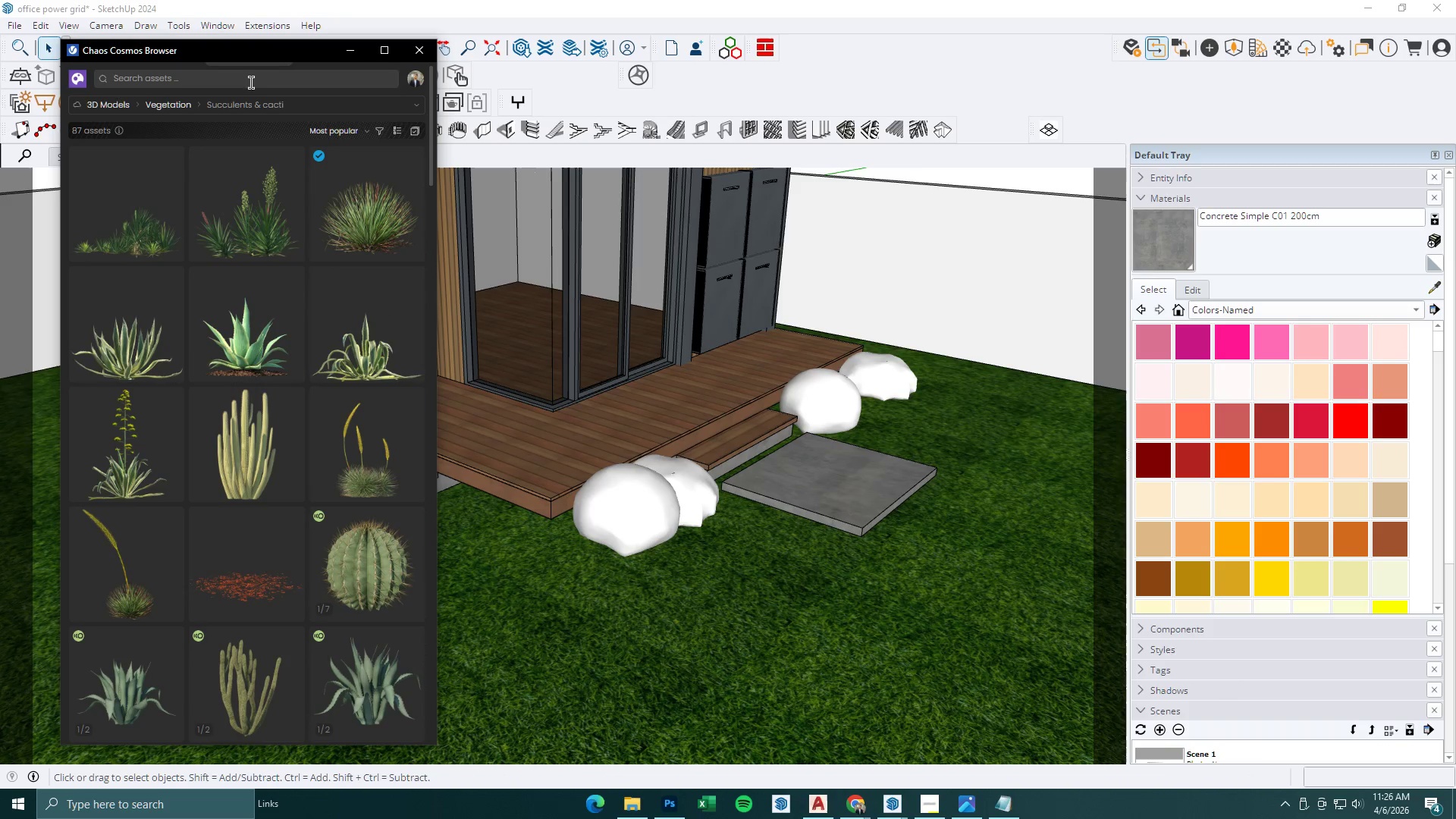 
left_click([292, 105])
 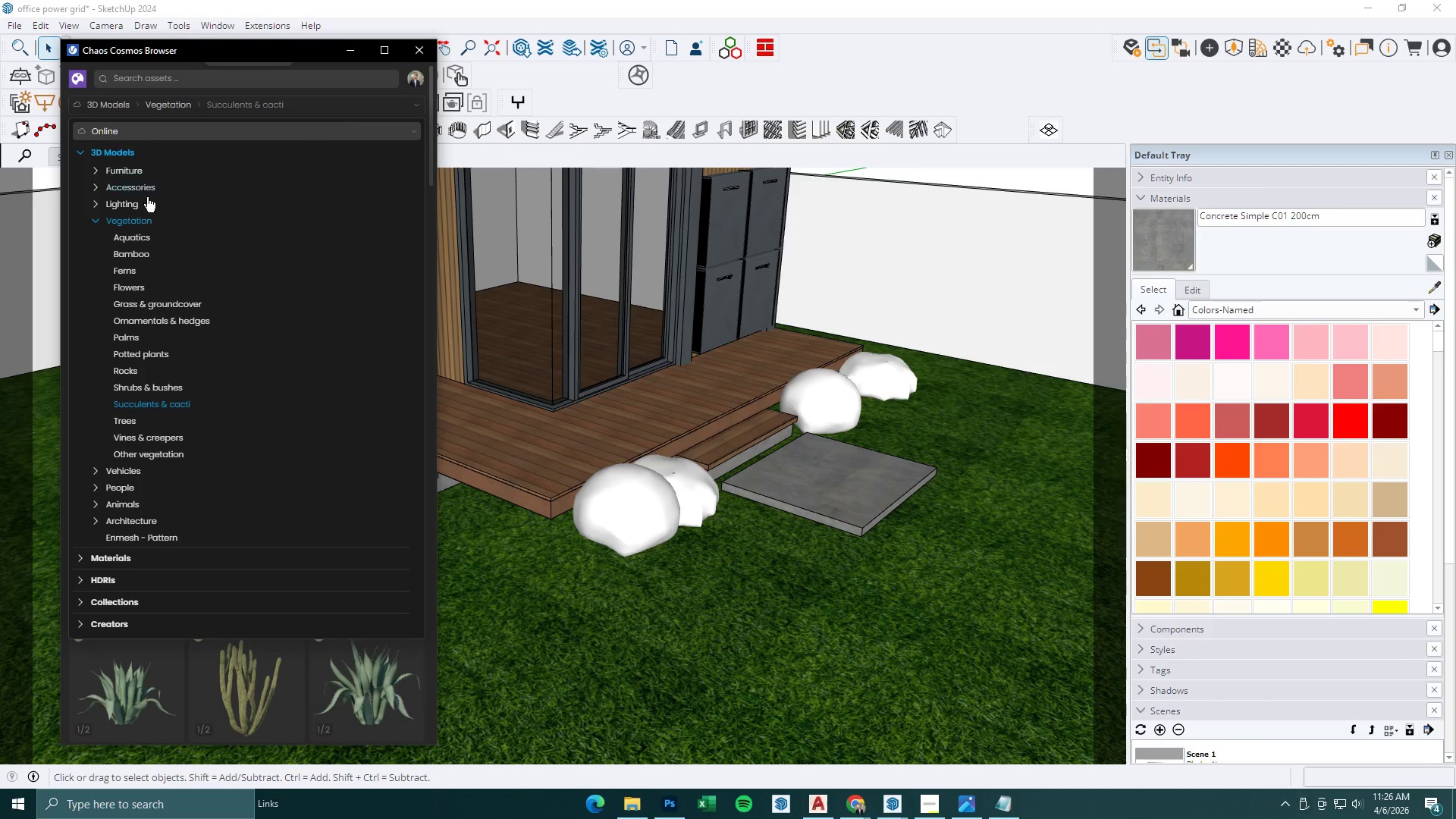 
left_click([93, 218])
 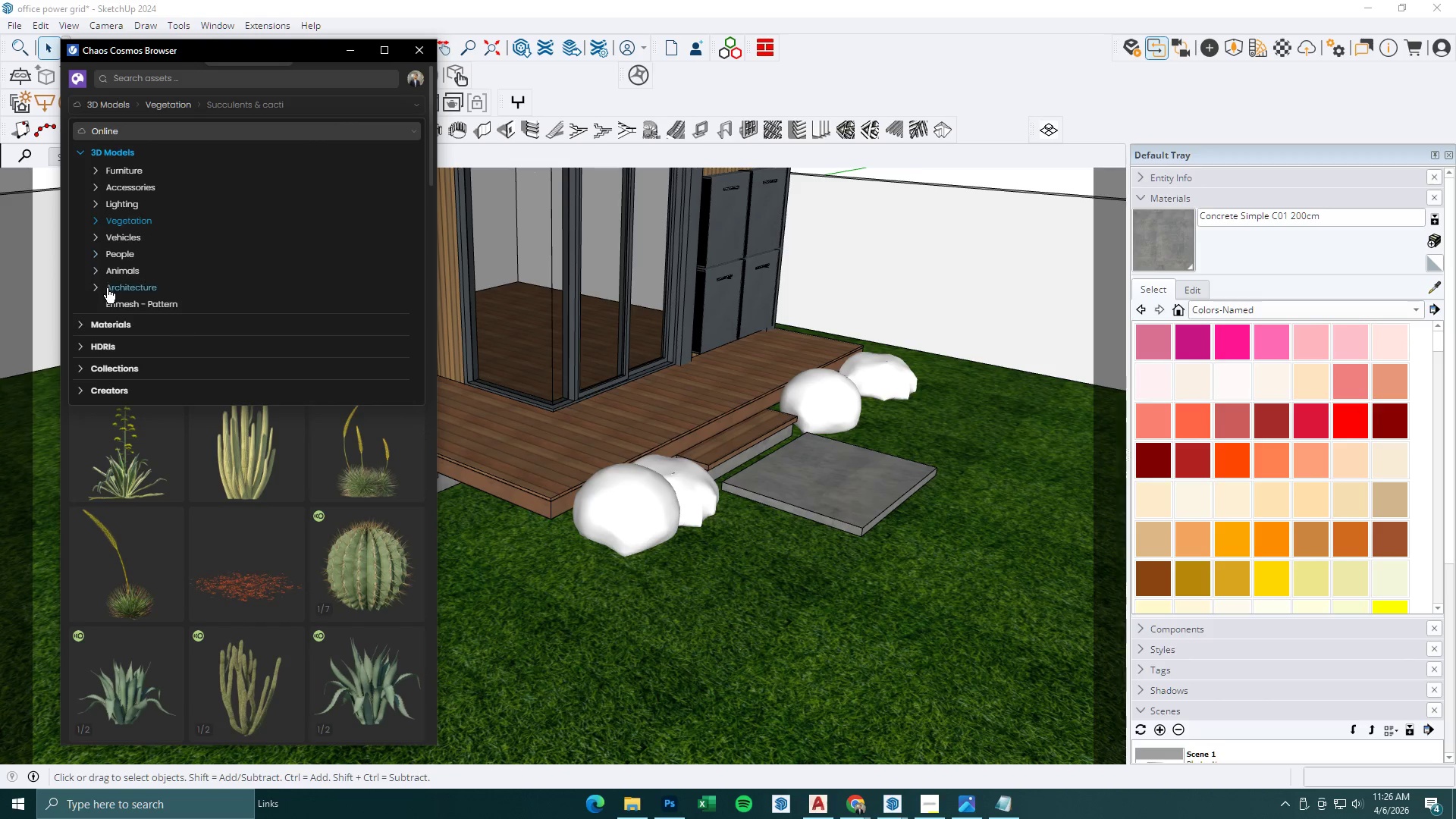 
left_click([114, 304])
 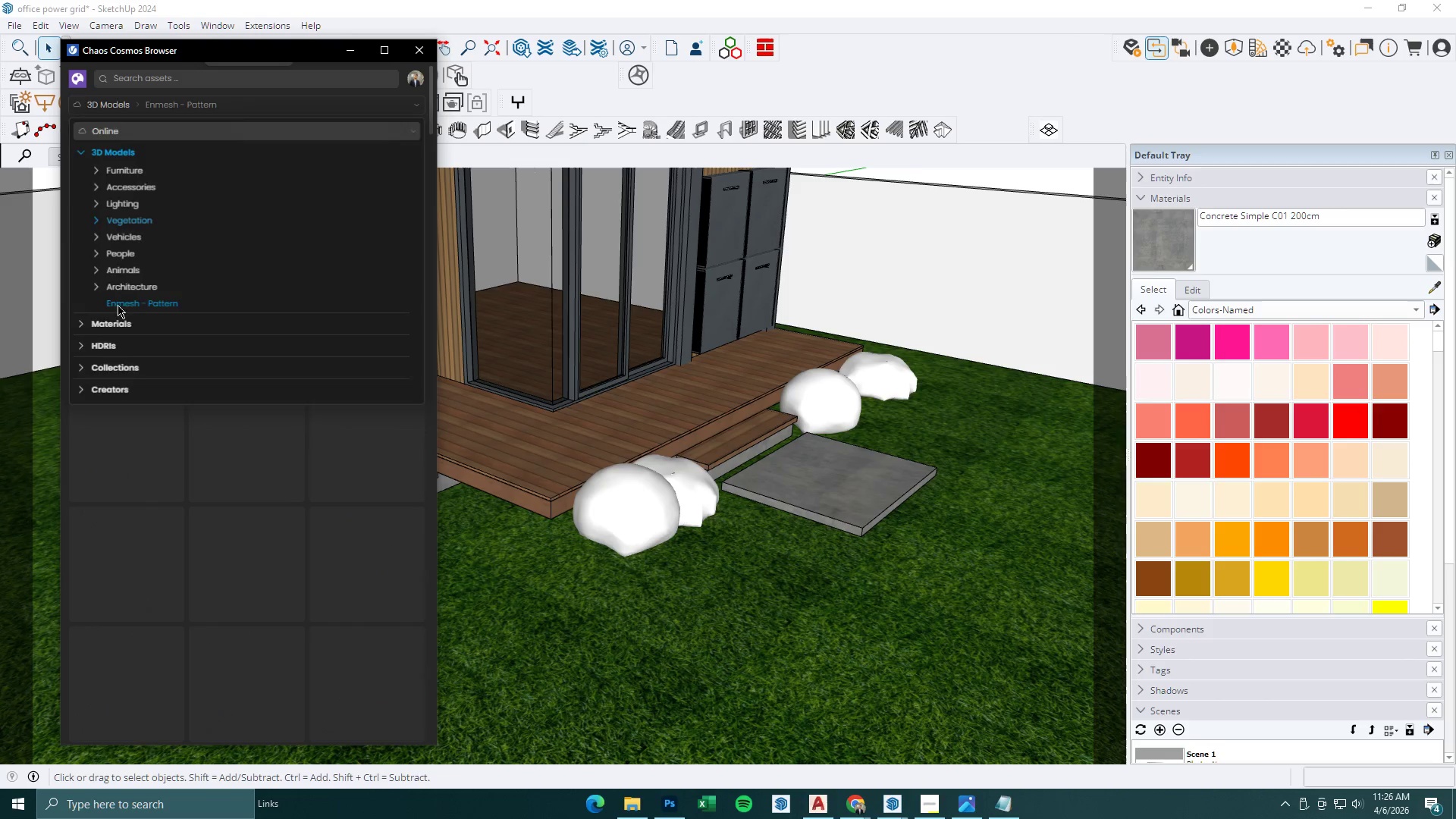 
mouse_move([242, 322])
 